 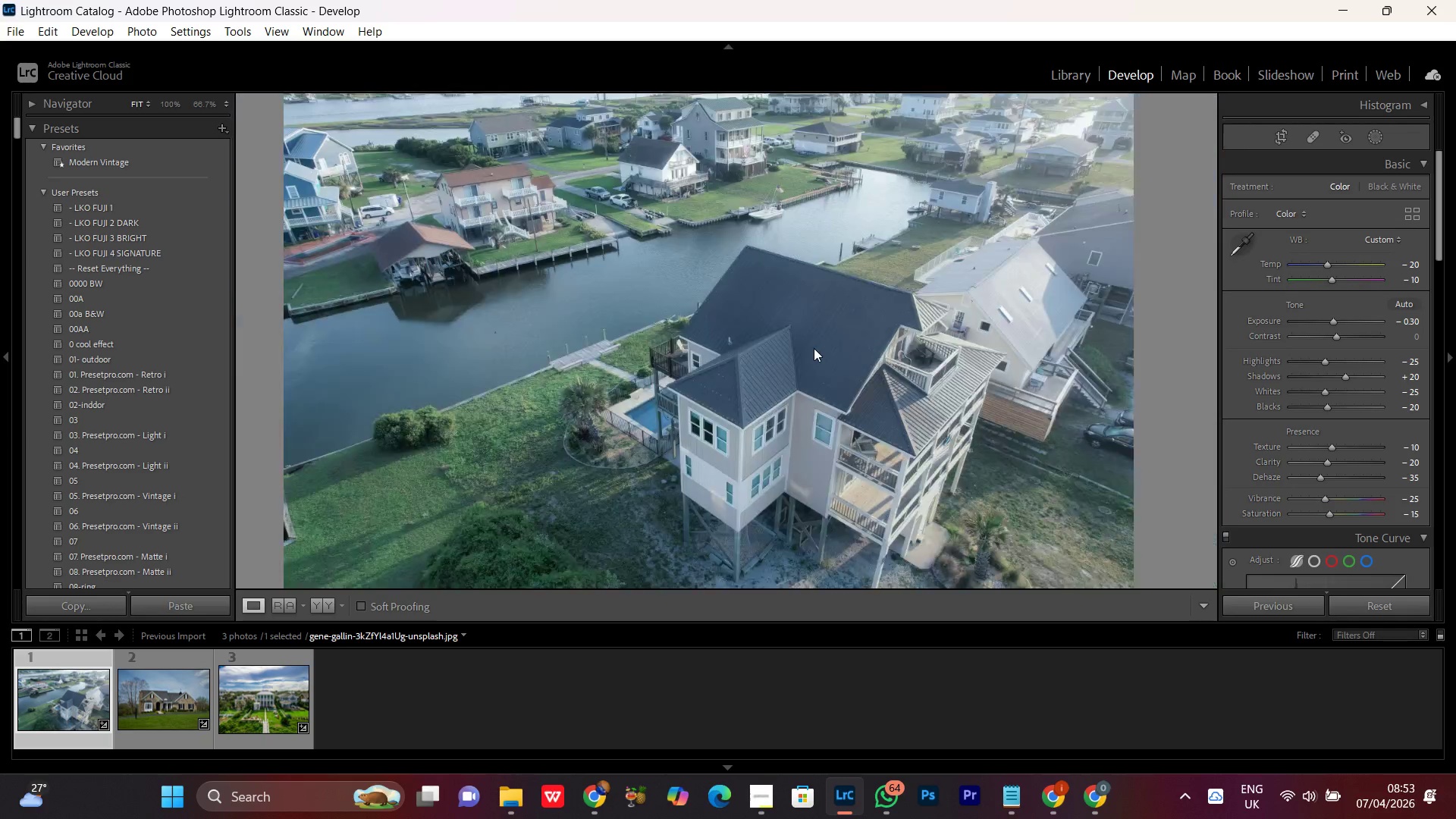 
double_click([814, 348])
 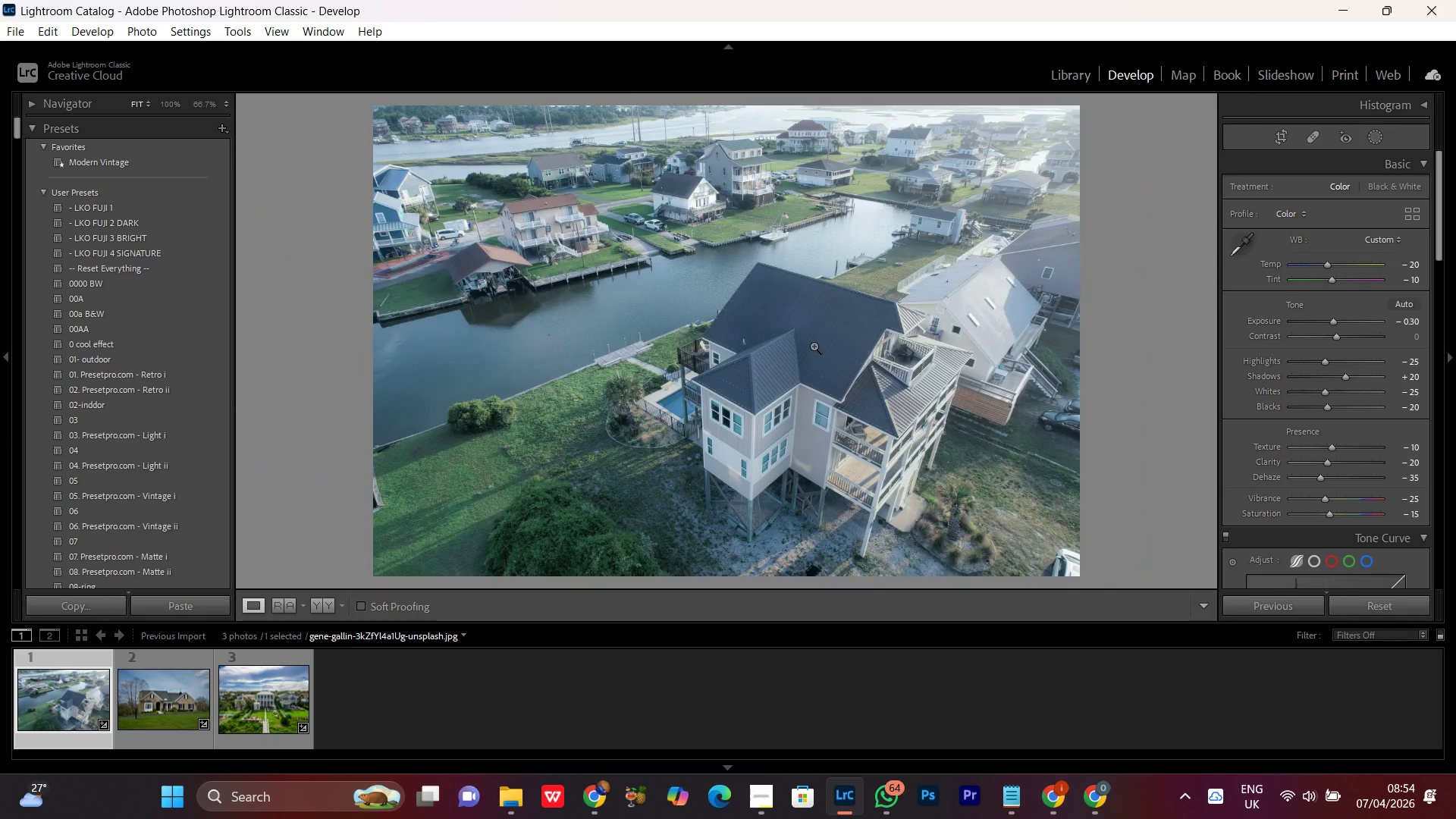 
left_click([814, 346])
 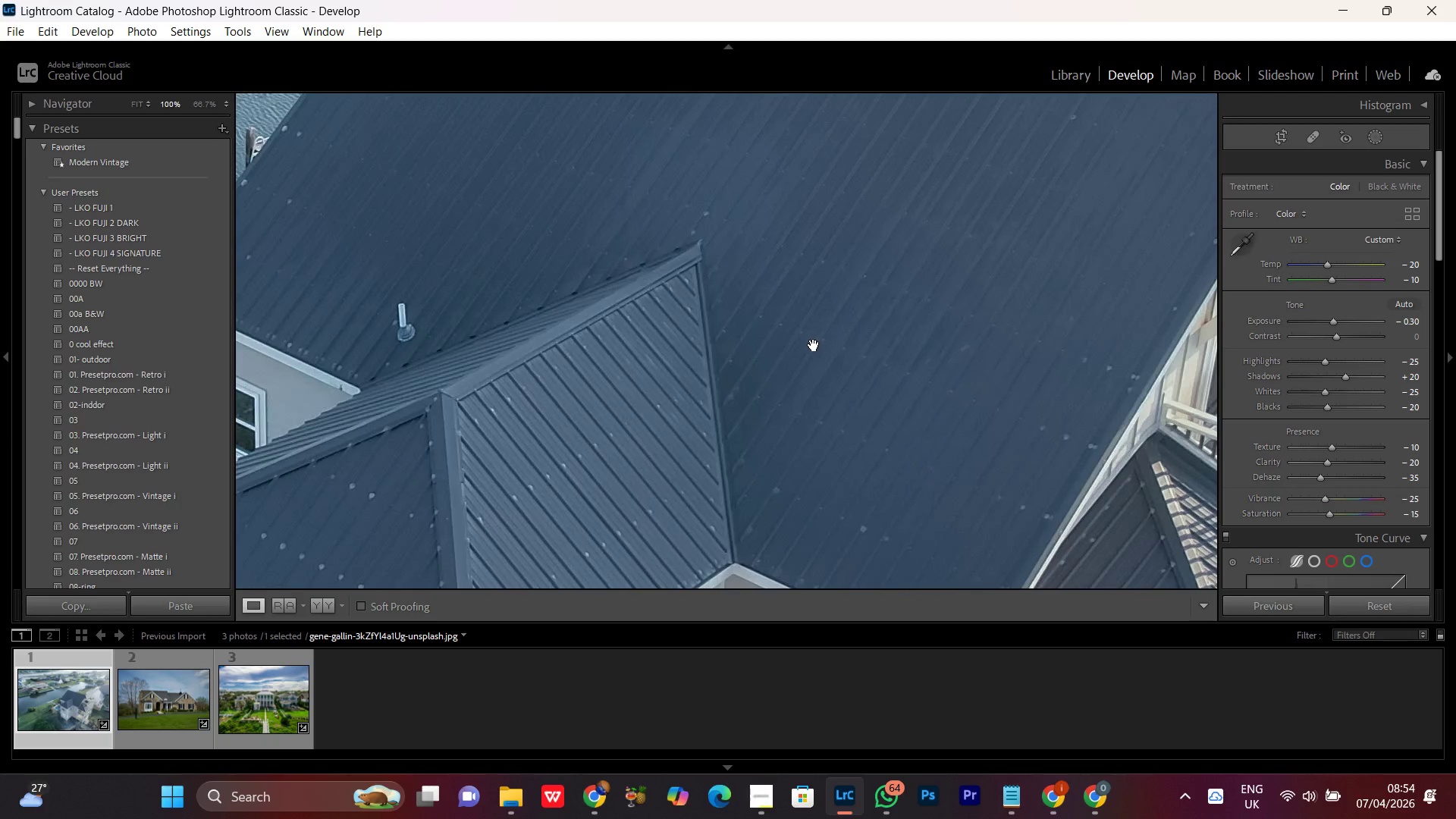 
double_click([814, 345])
 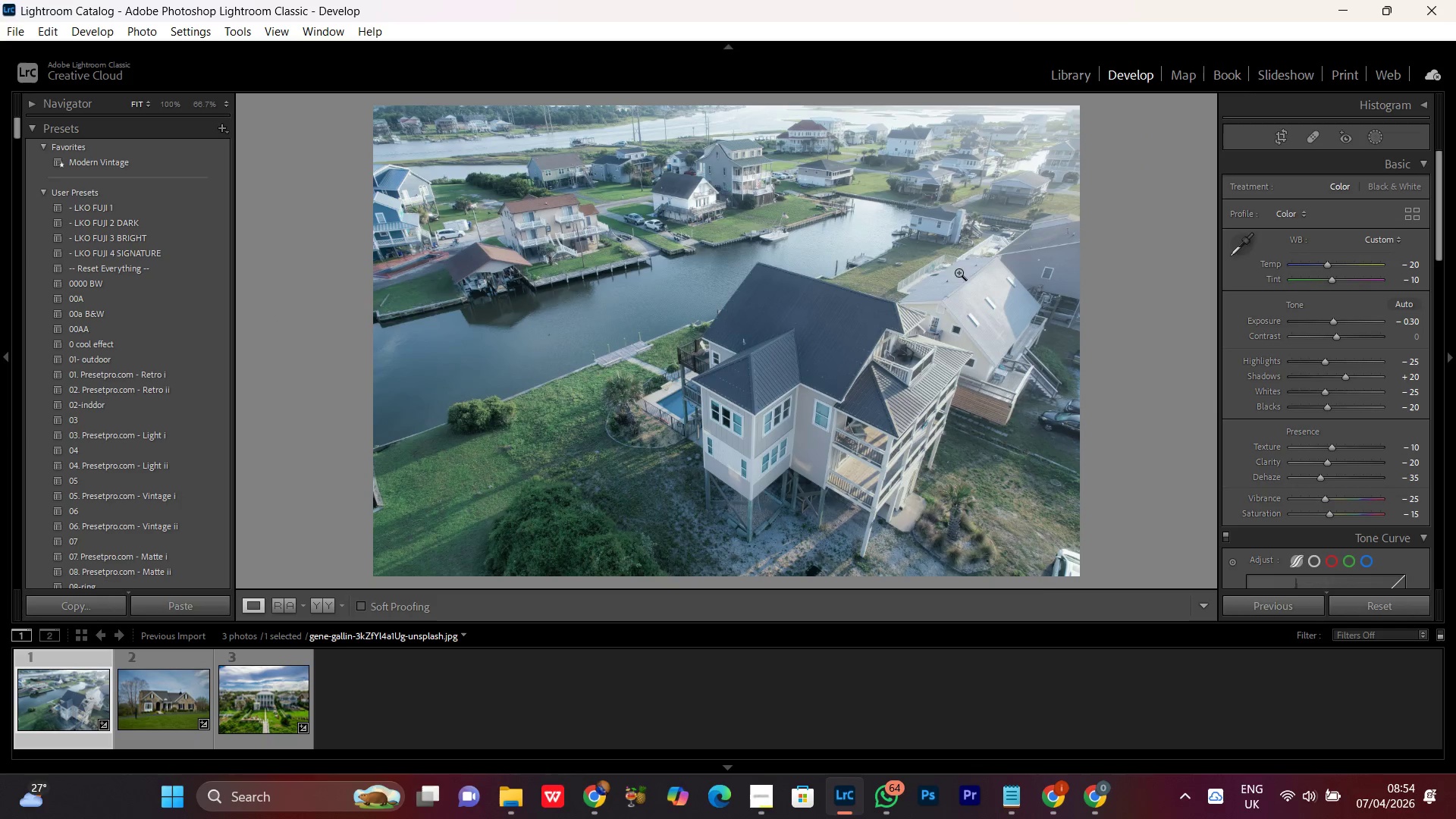 
double_click([762, 359])
 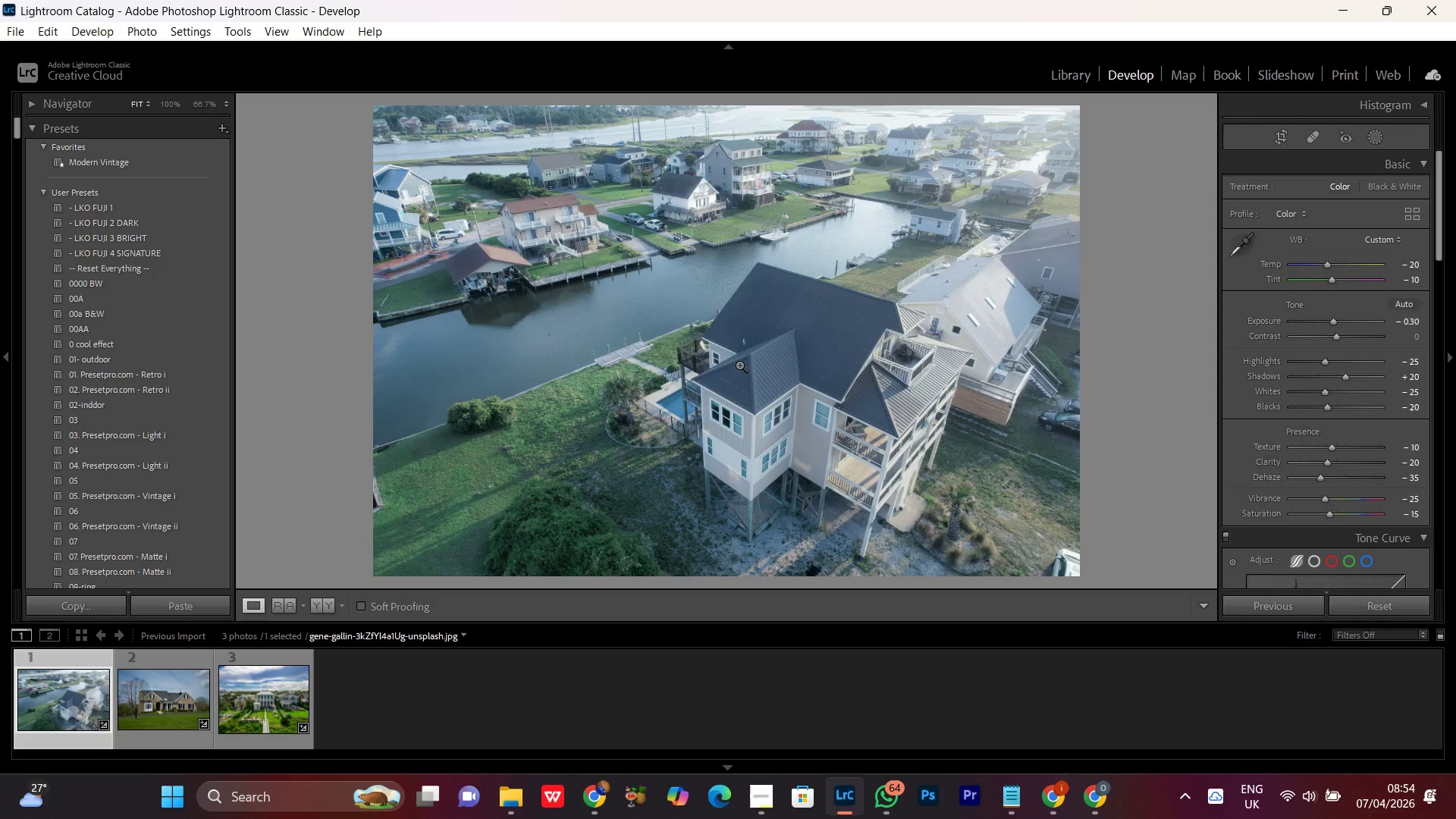 
wait(6.73)
 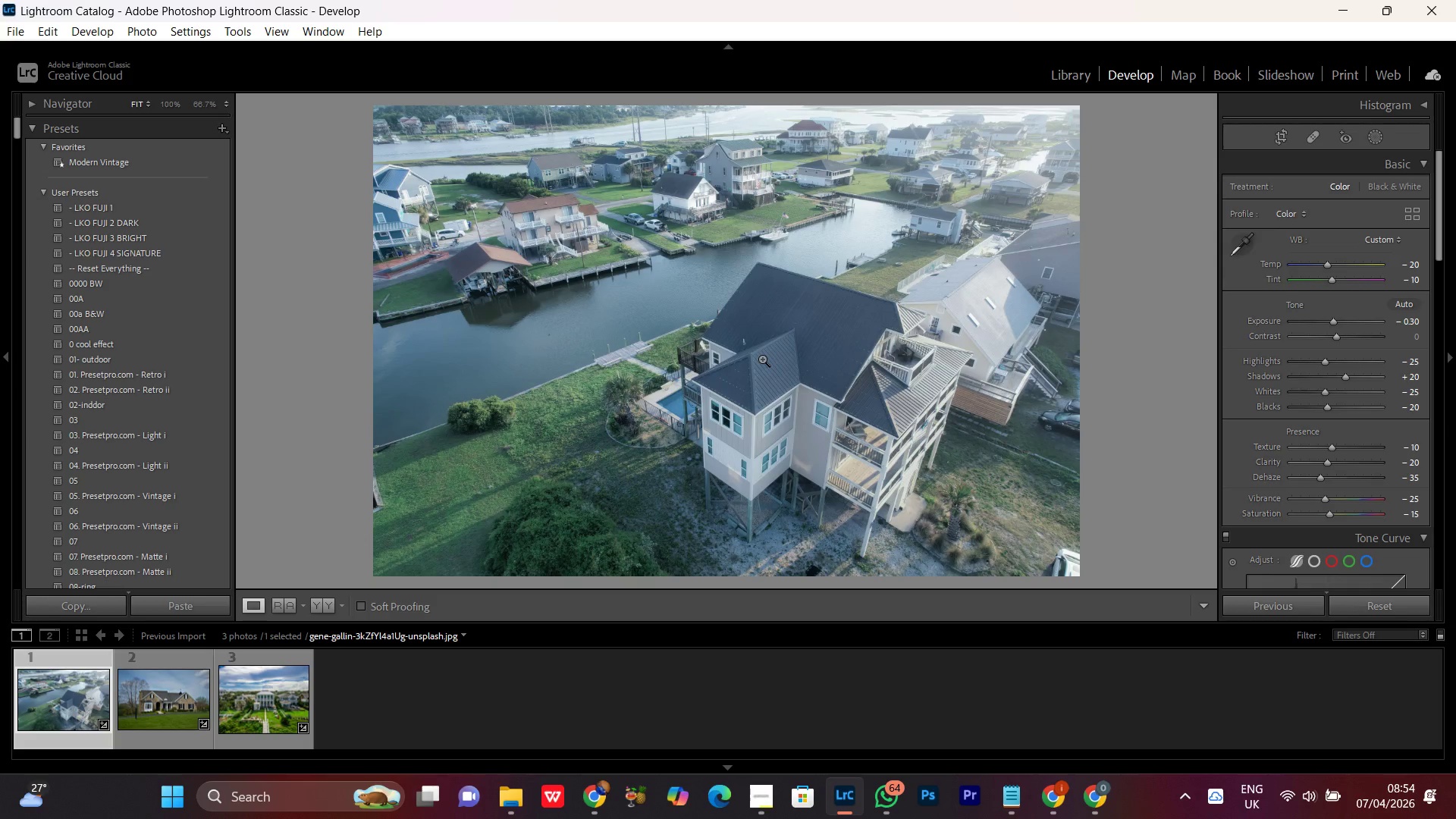 
double_click([739, 365])
 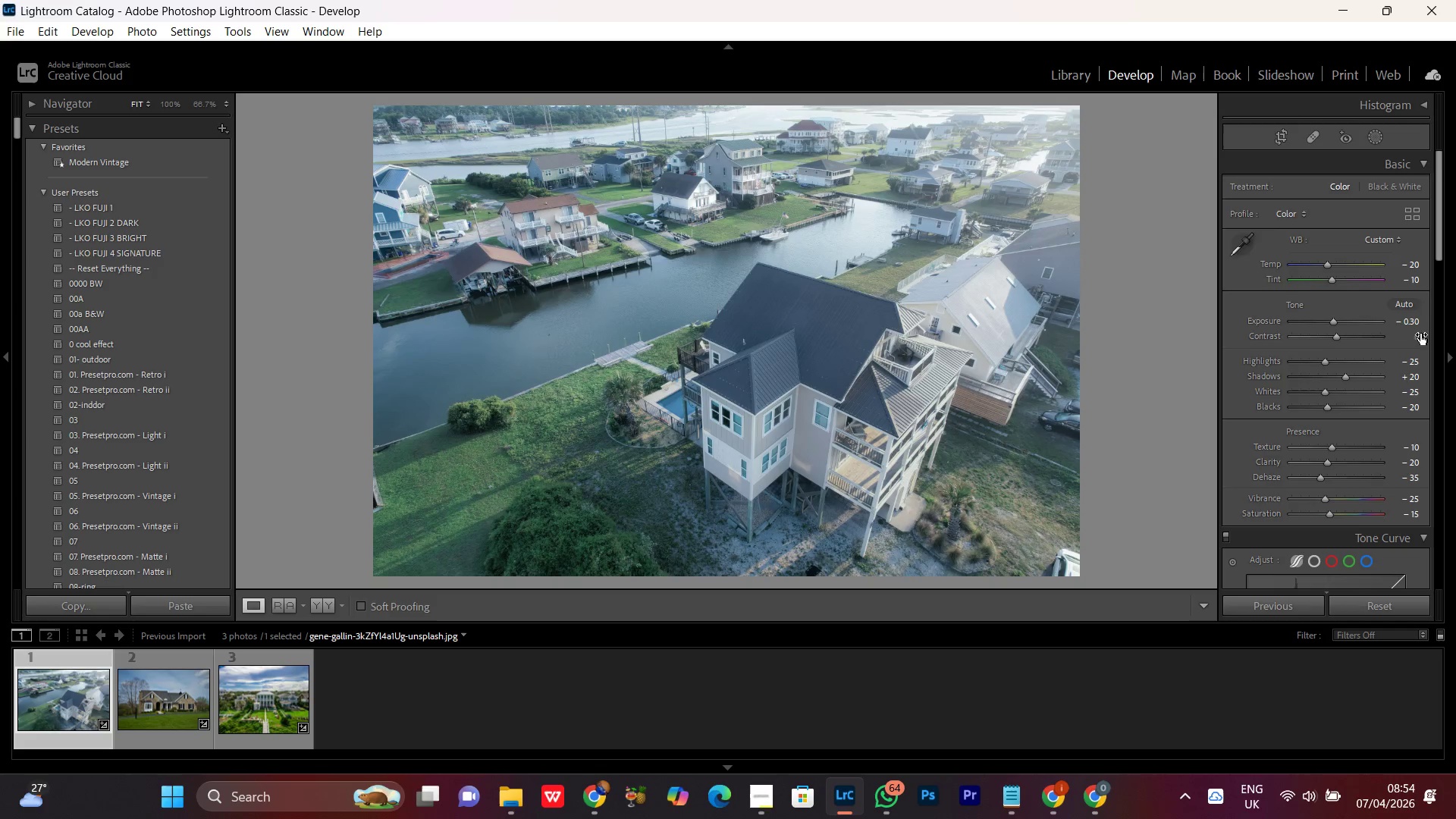 
left_click_drag(start_coordinate=[1442, 246], to_coordinate=[1439, 256])
 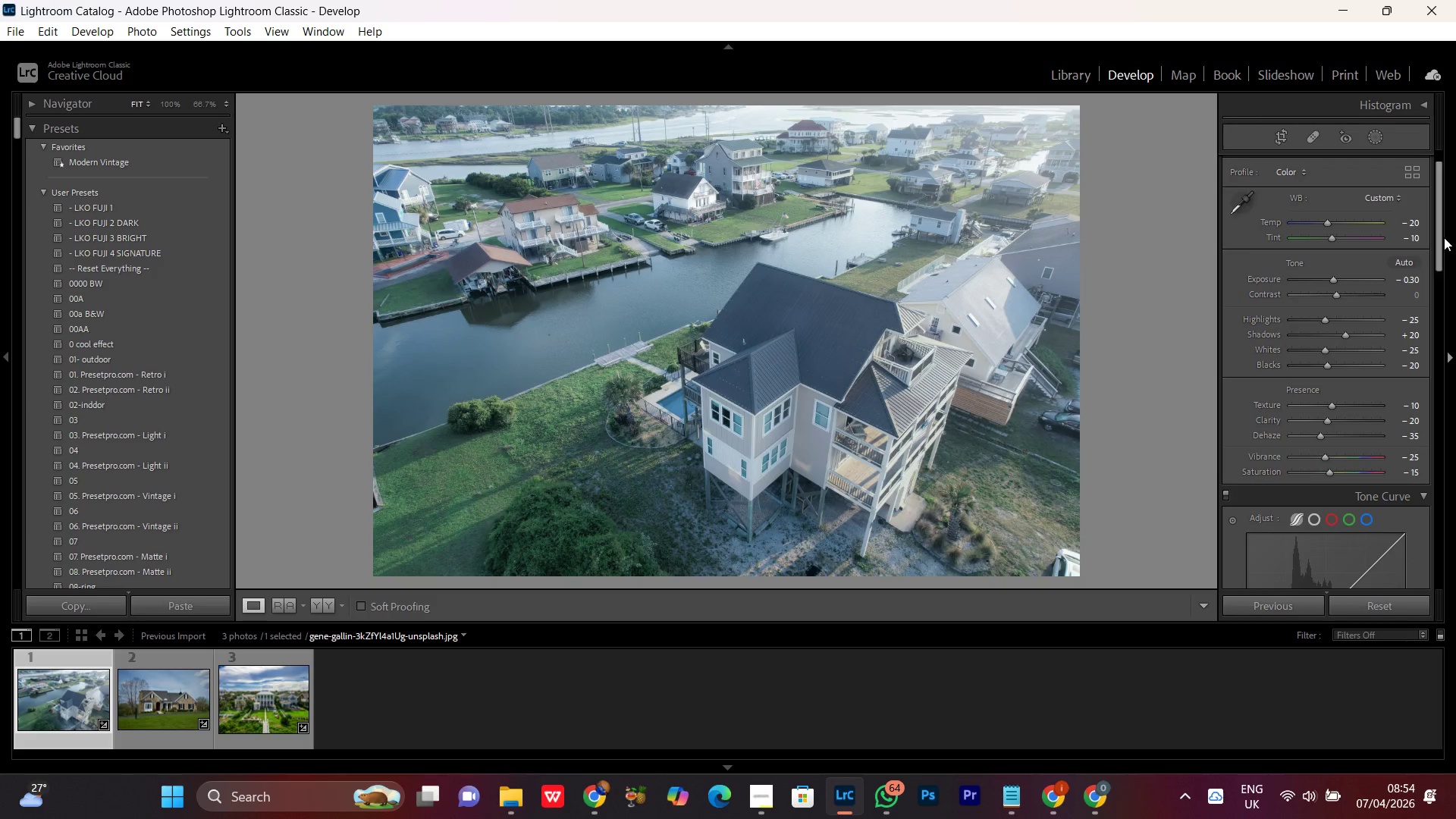 
wait(10.62)
 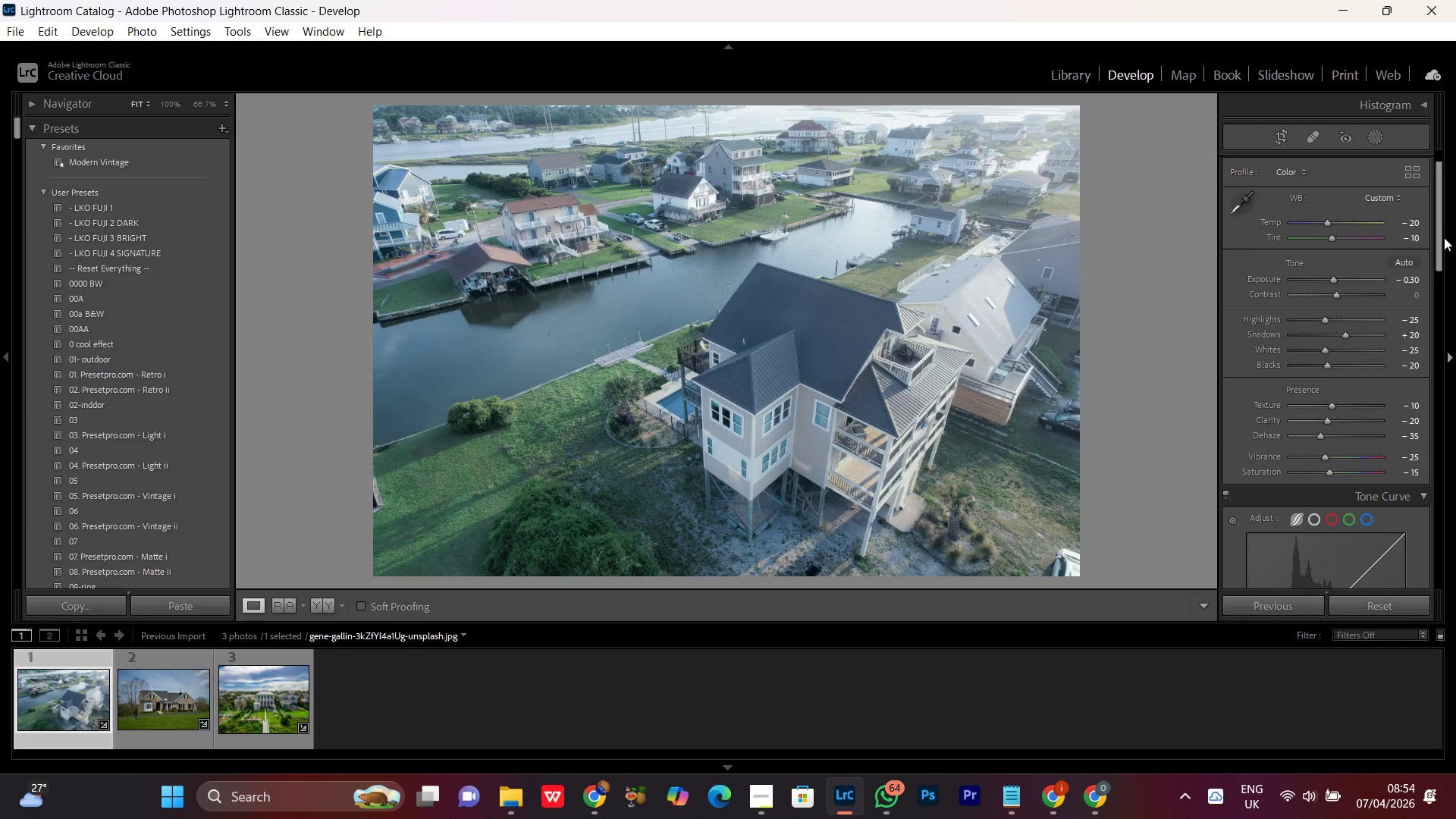 
left_click_drag(start_coordinate=[1439, 241], to_coordinate=[1432, 313])
 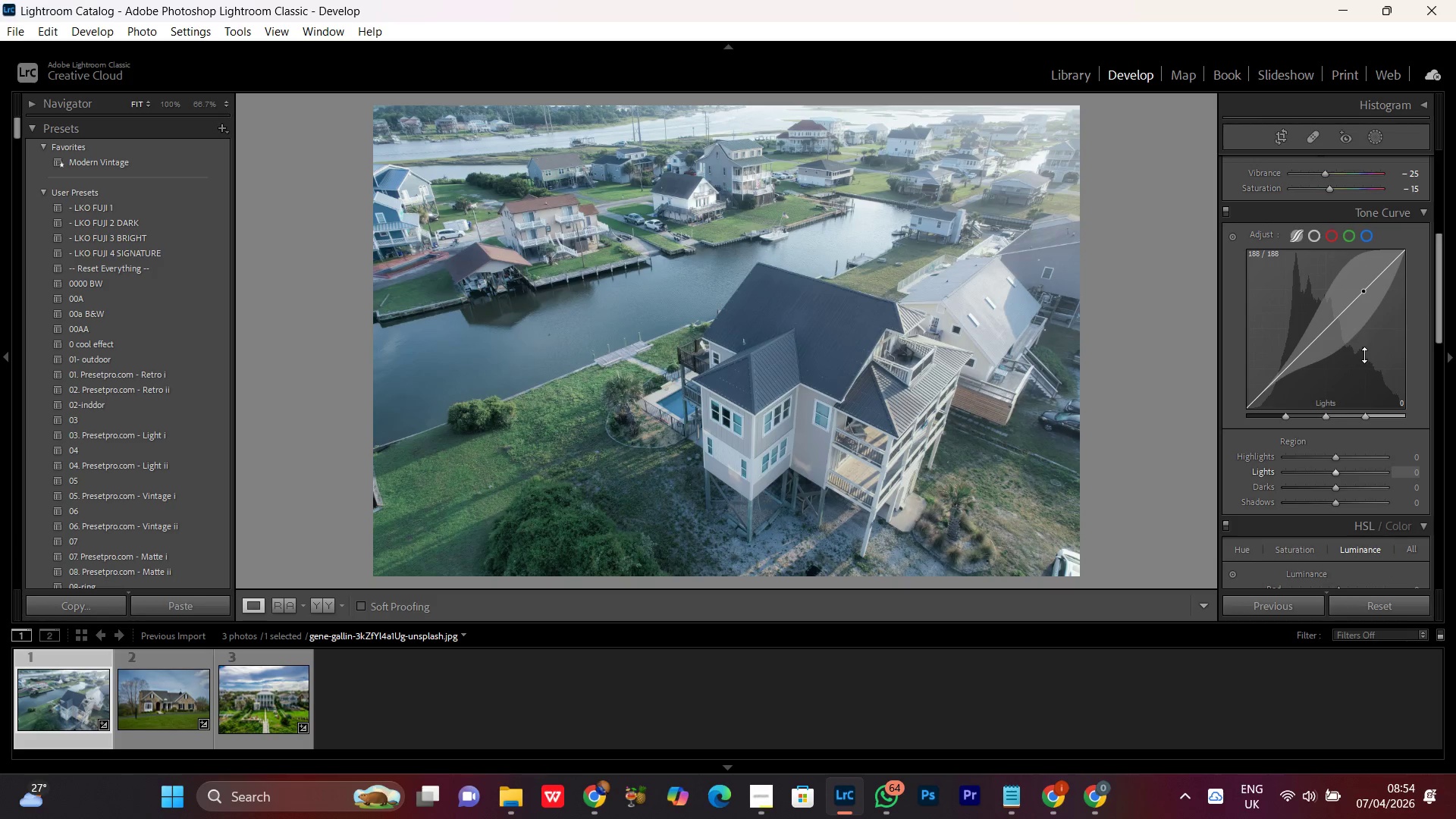 
scroll: coordinate [1389, 440], scroll_direction: down, amount: 5.0
 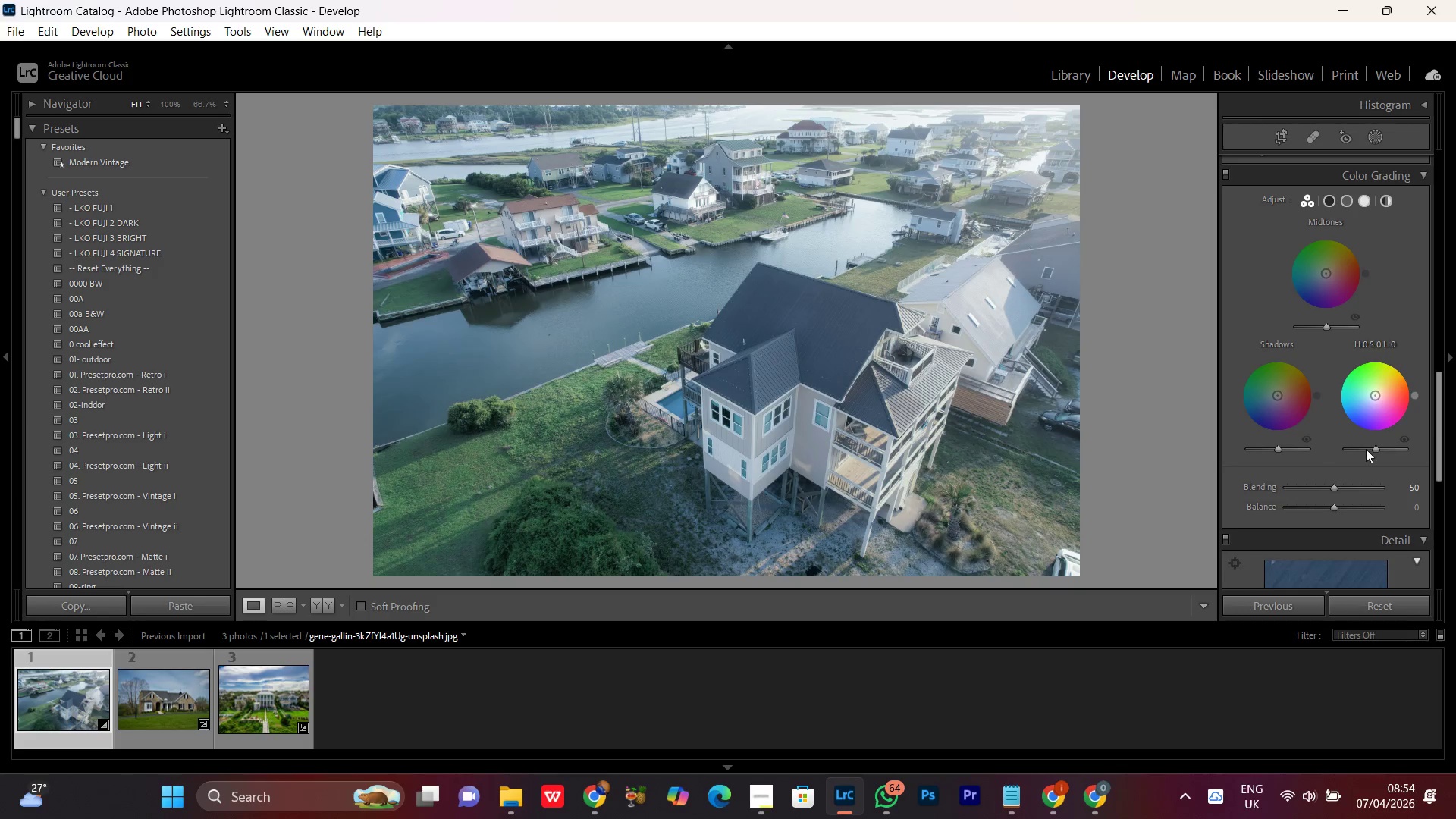 
wait(9.21)
 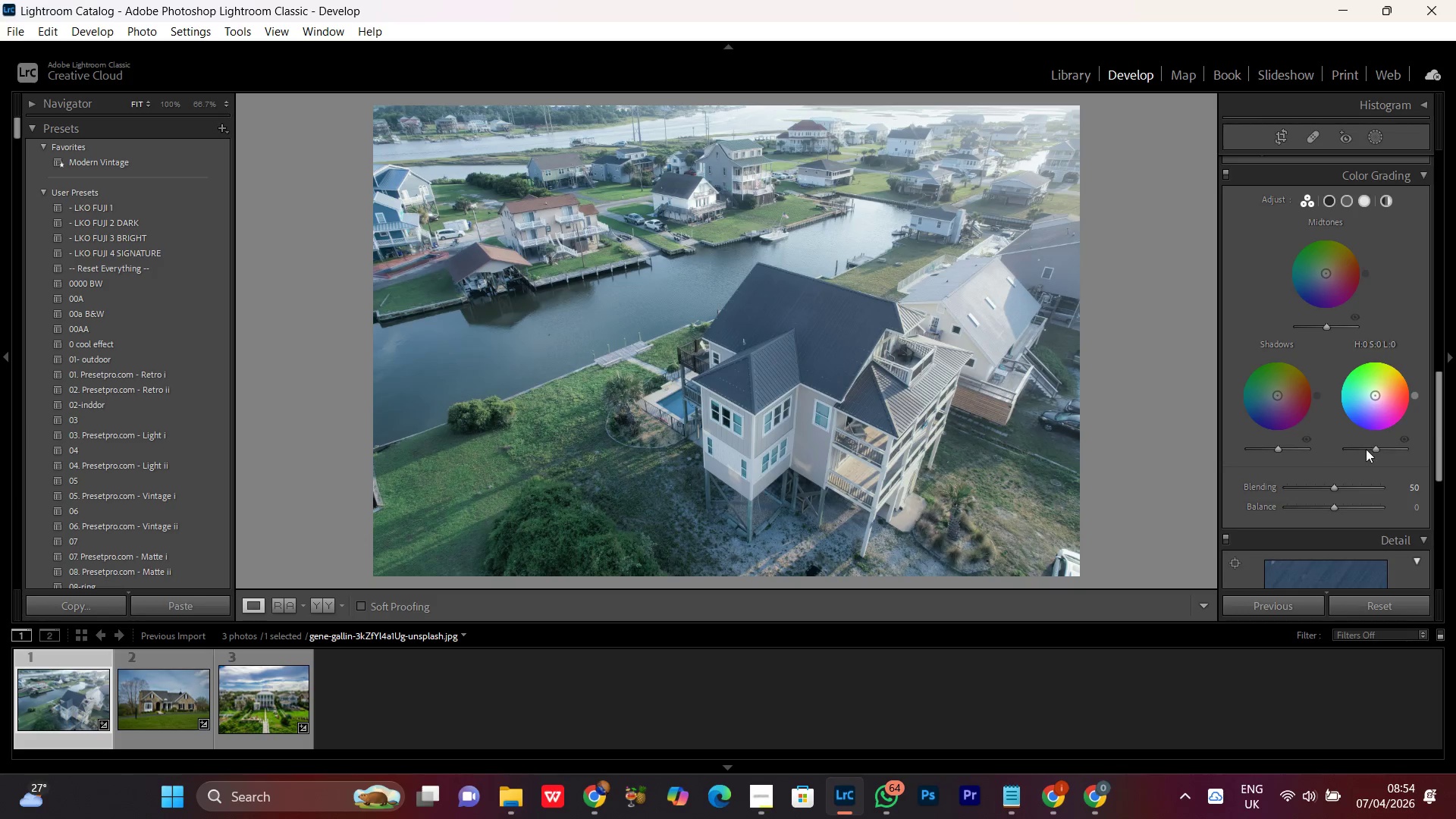 
left_click([1332, 202])
 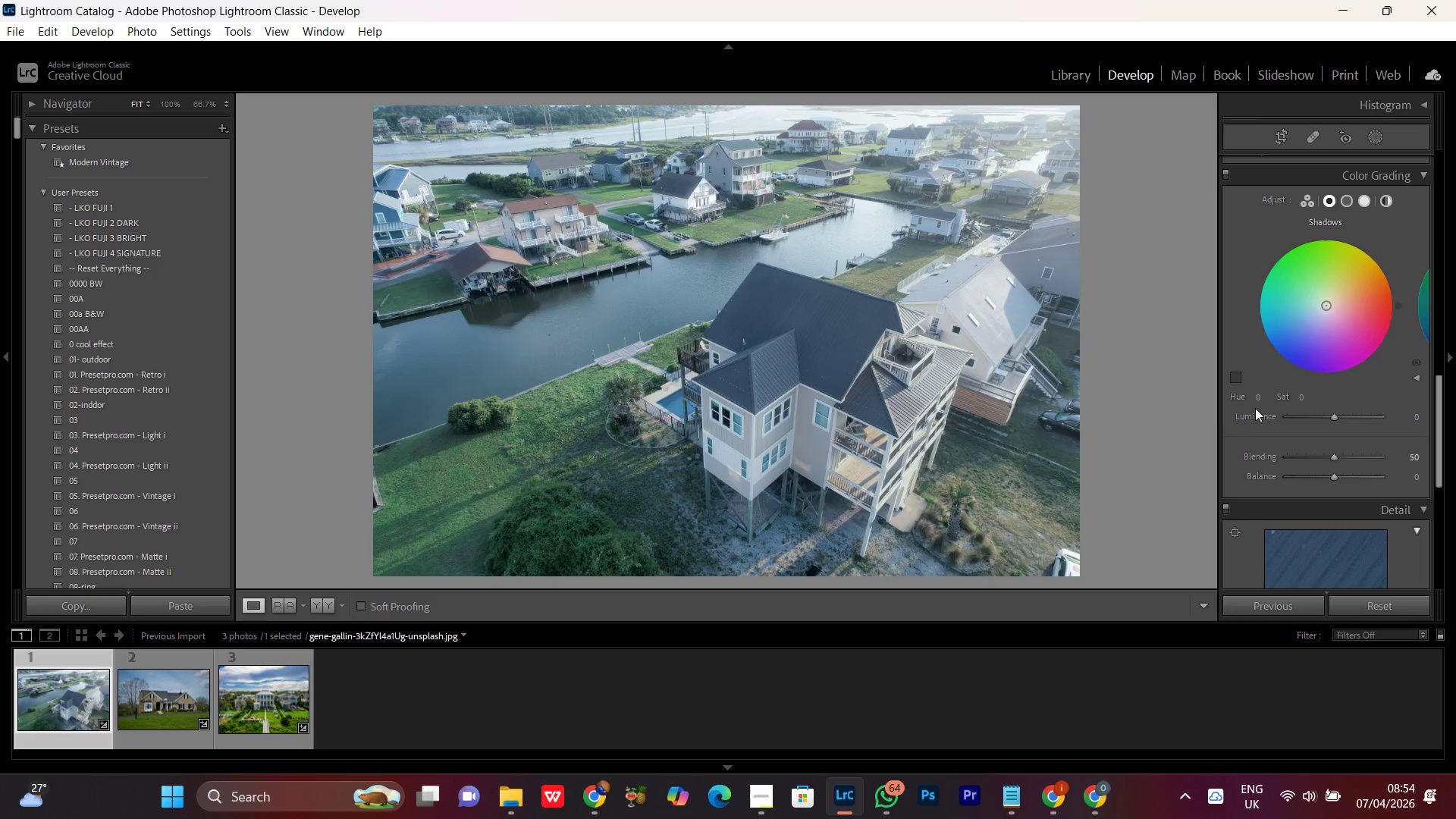 
left_click_drag(start_coordinate=[1260, 396], to_coordinate=[1417, 443])
 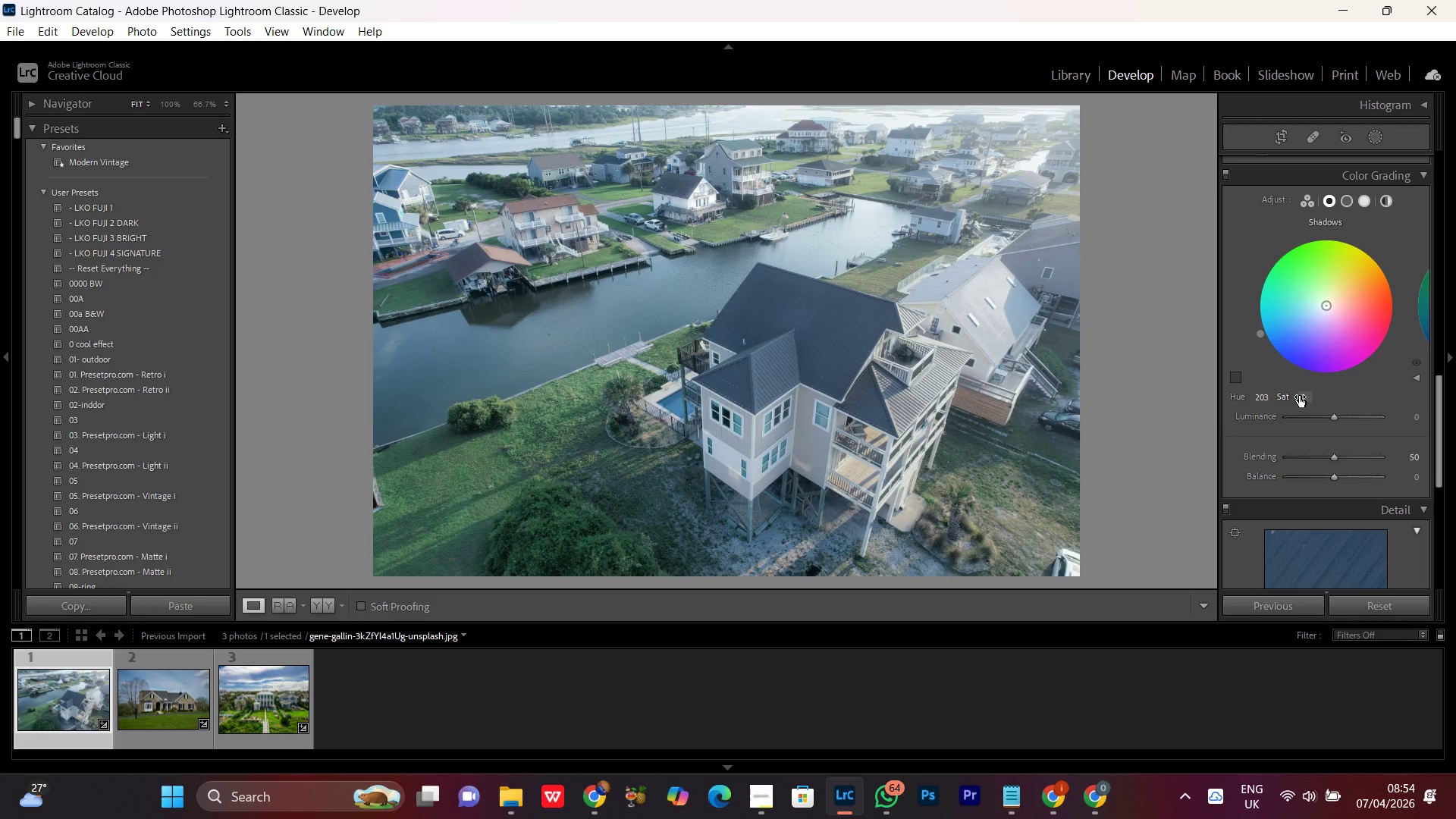 
left_click_drag(start_coordinate=[1299, 396], to_coordinate=[1318, 406])
 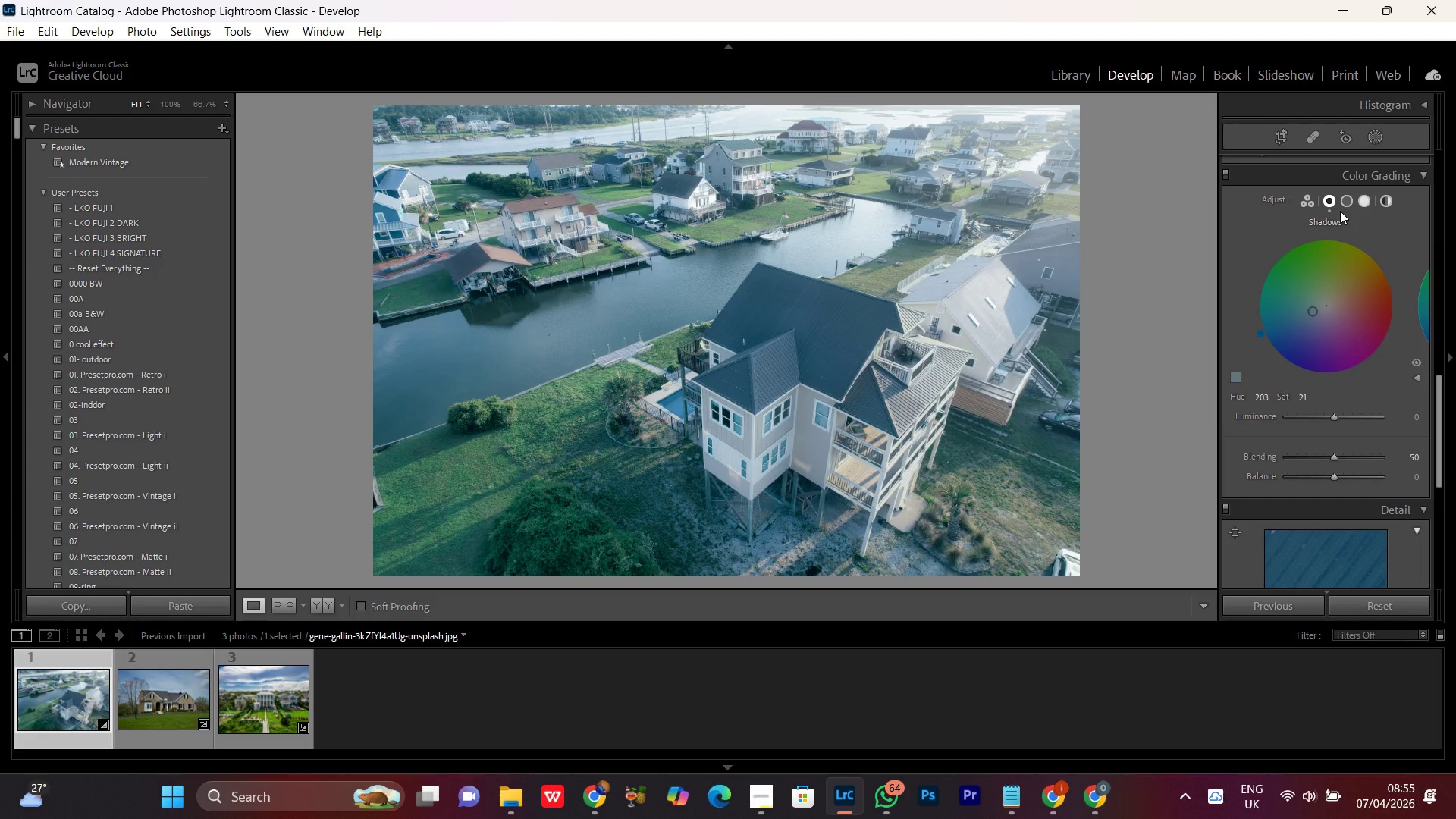 
wait(12.05)
 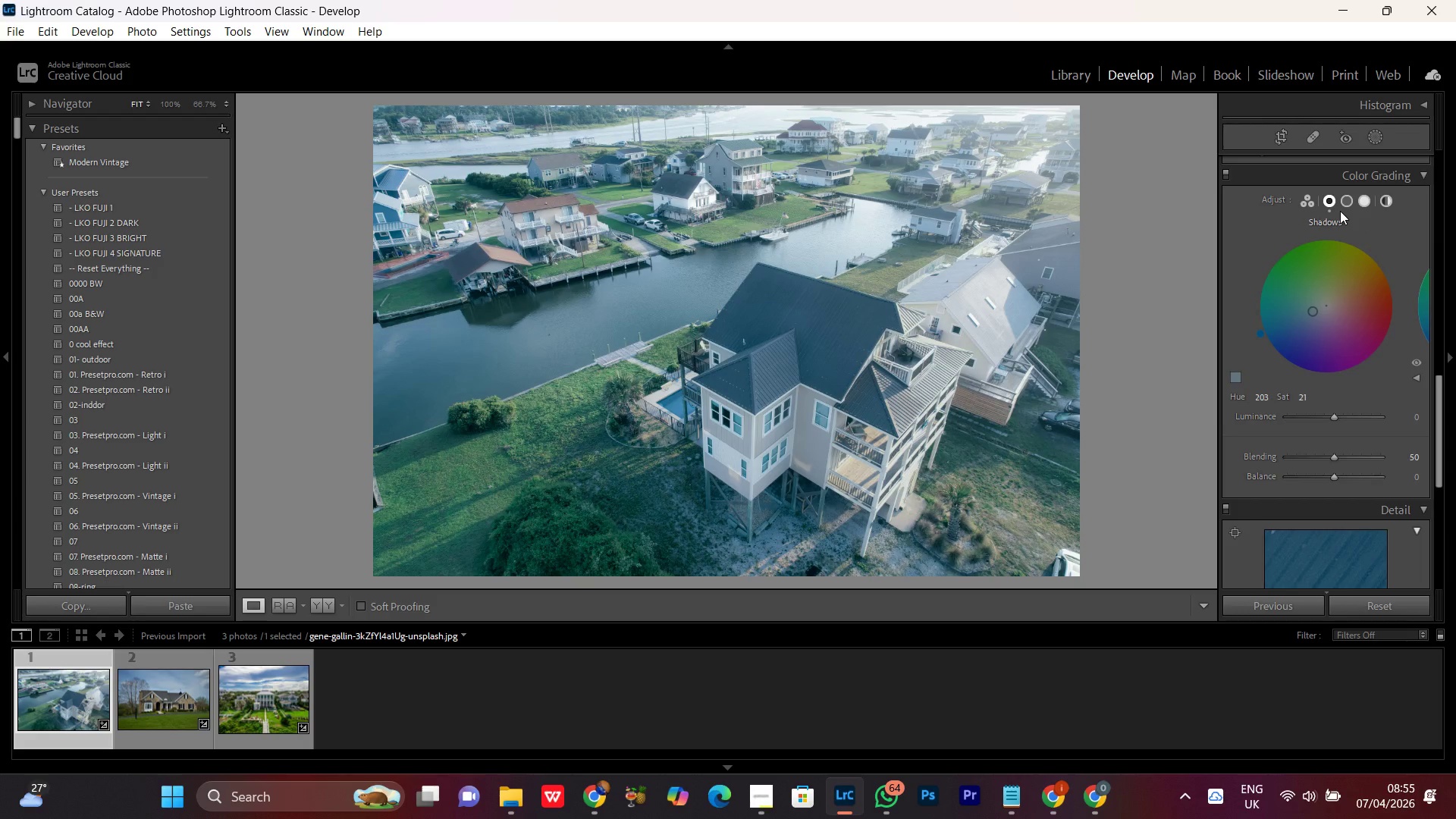 
left_click([1341, 206])
 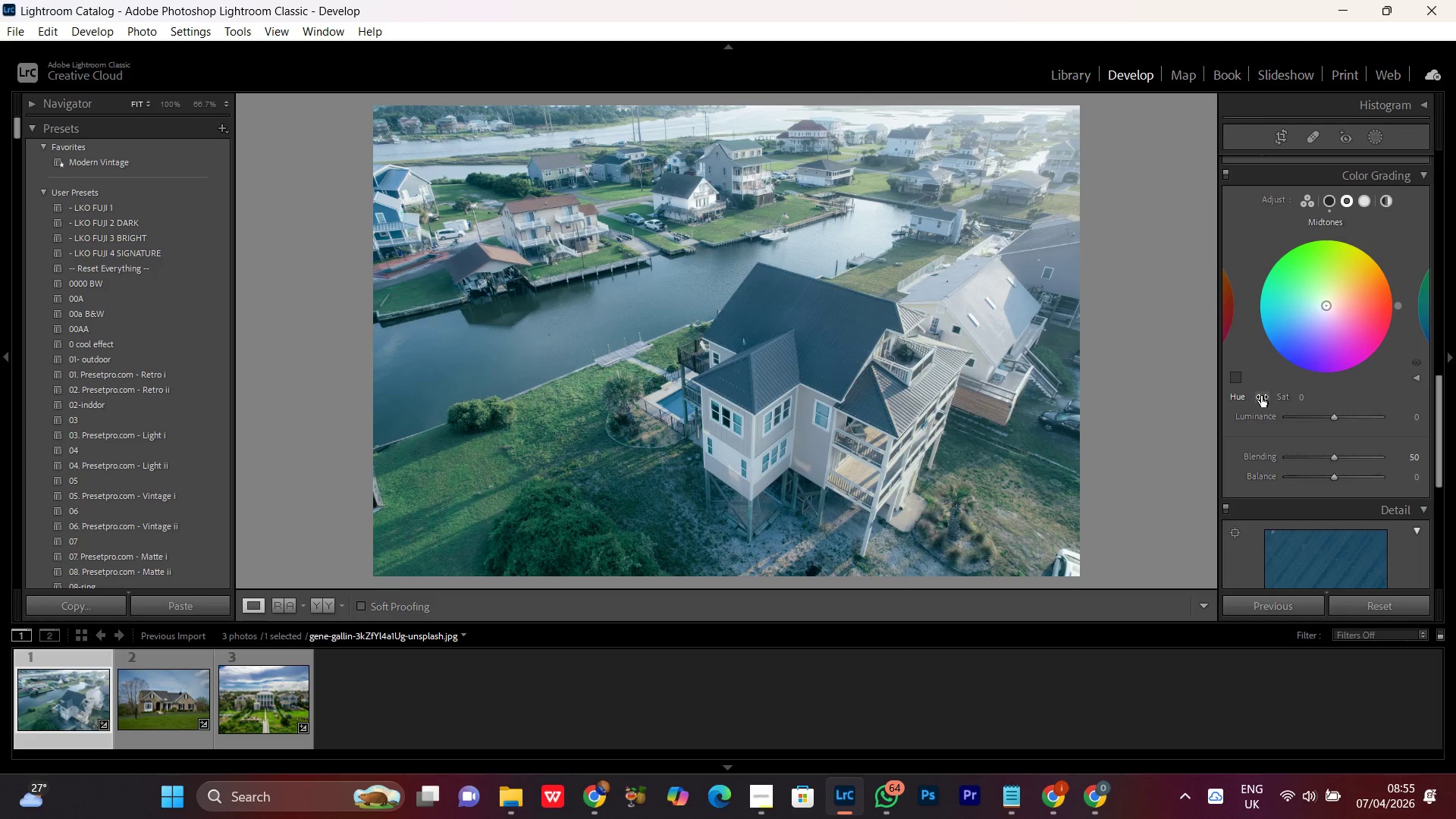 
left_click_drag(start_coordinate=[1257, 394], to_coordinate=[1415, 416])
 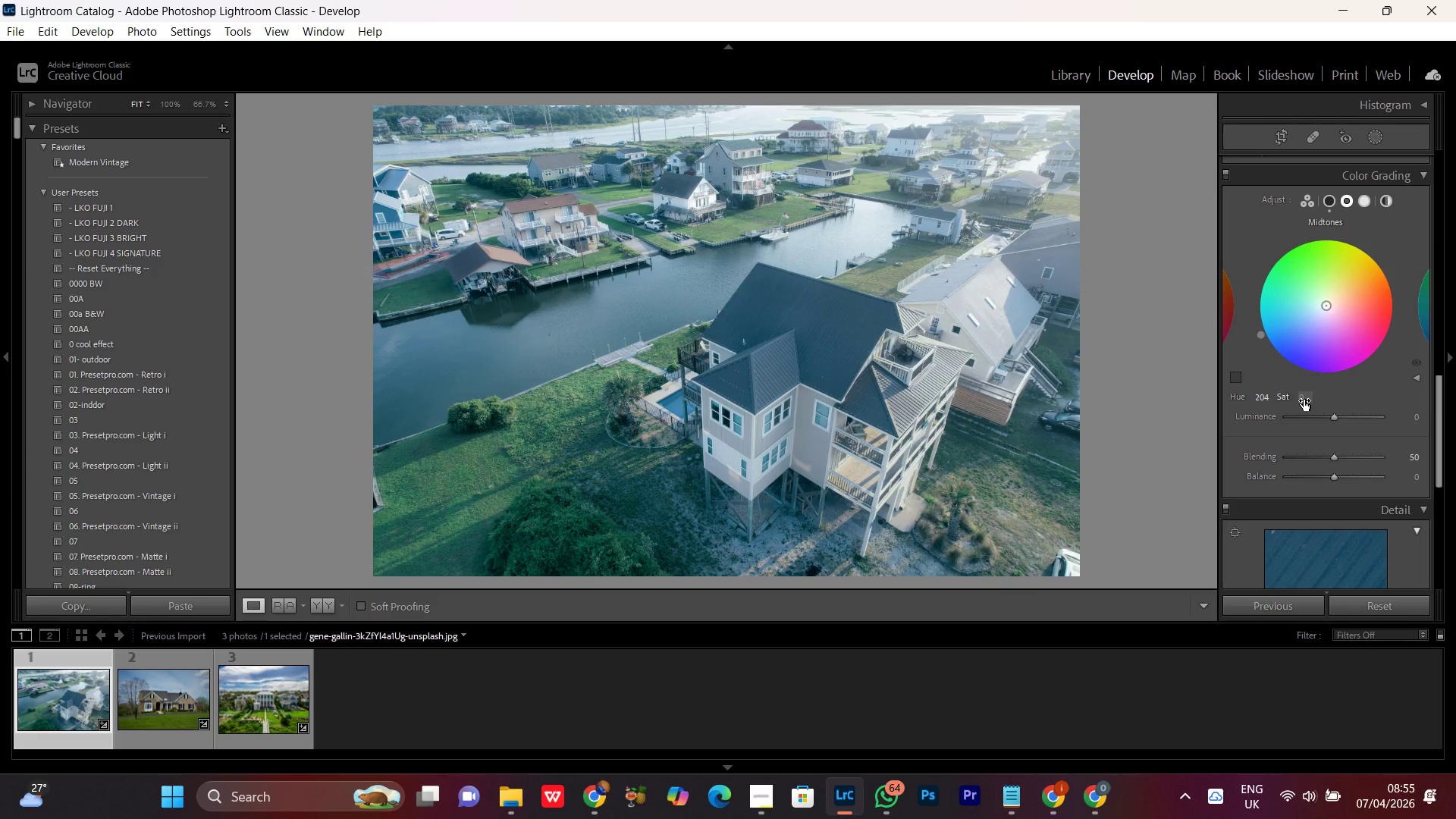 
left_click_drag(start_coordinate=[1304, 400], to_coordinate=[1316, 445])
 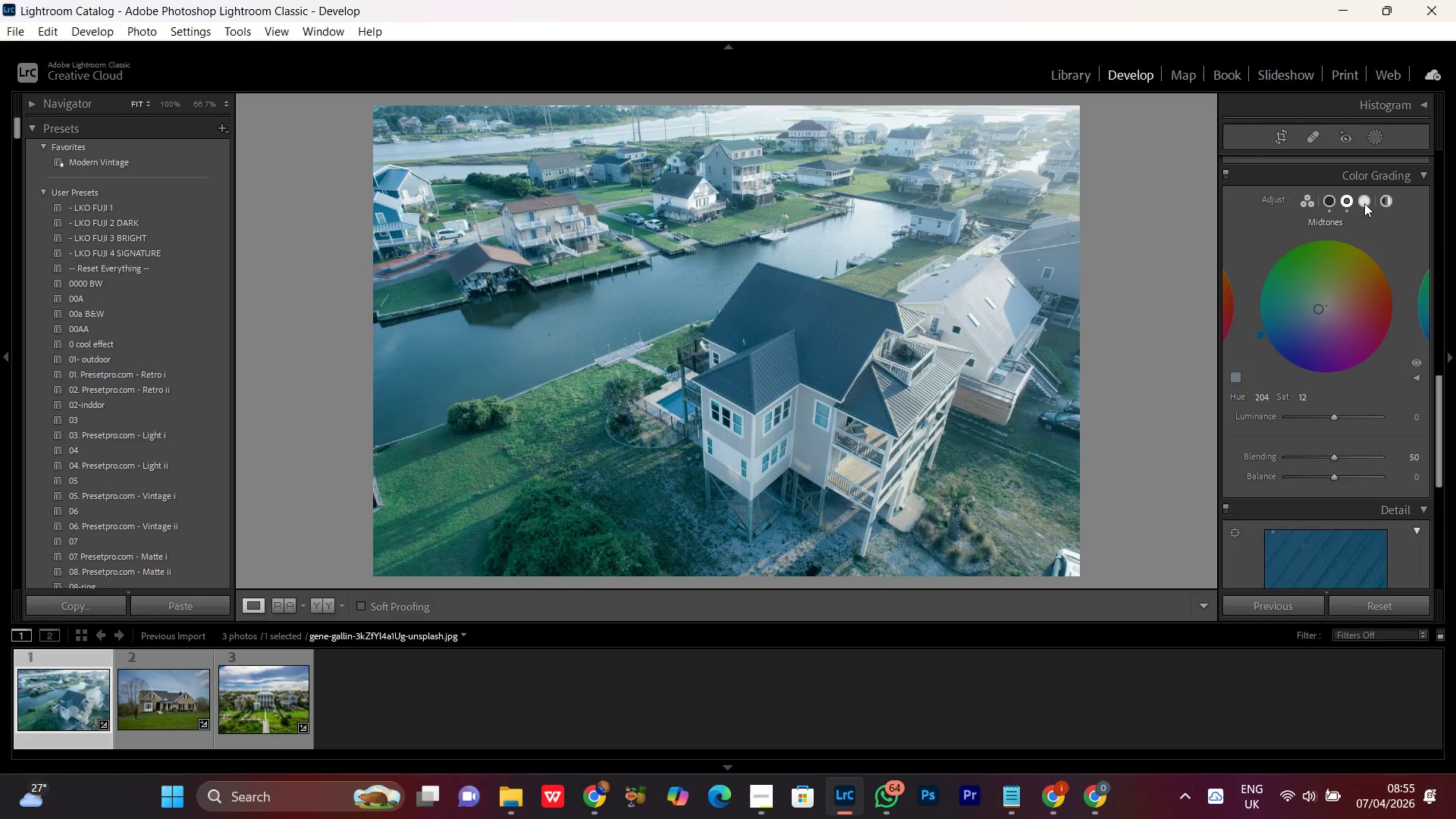 
left_click([1364, 203])
 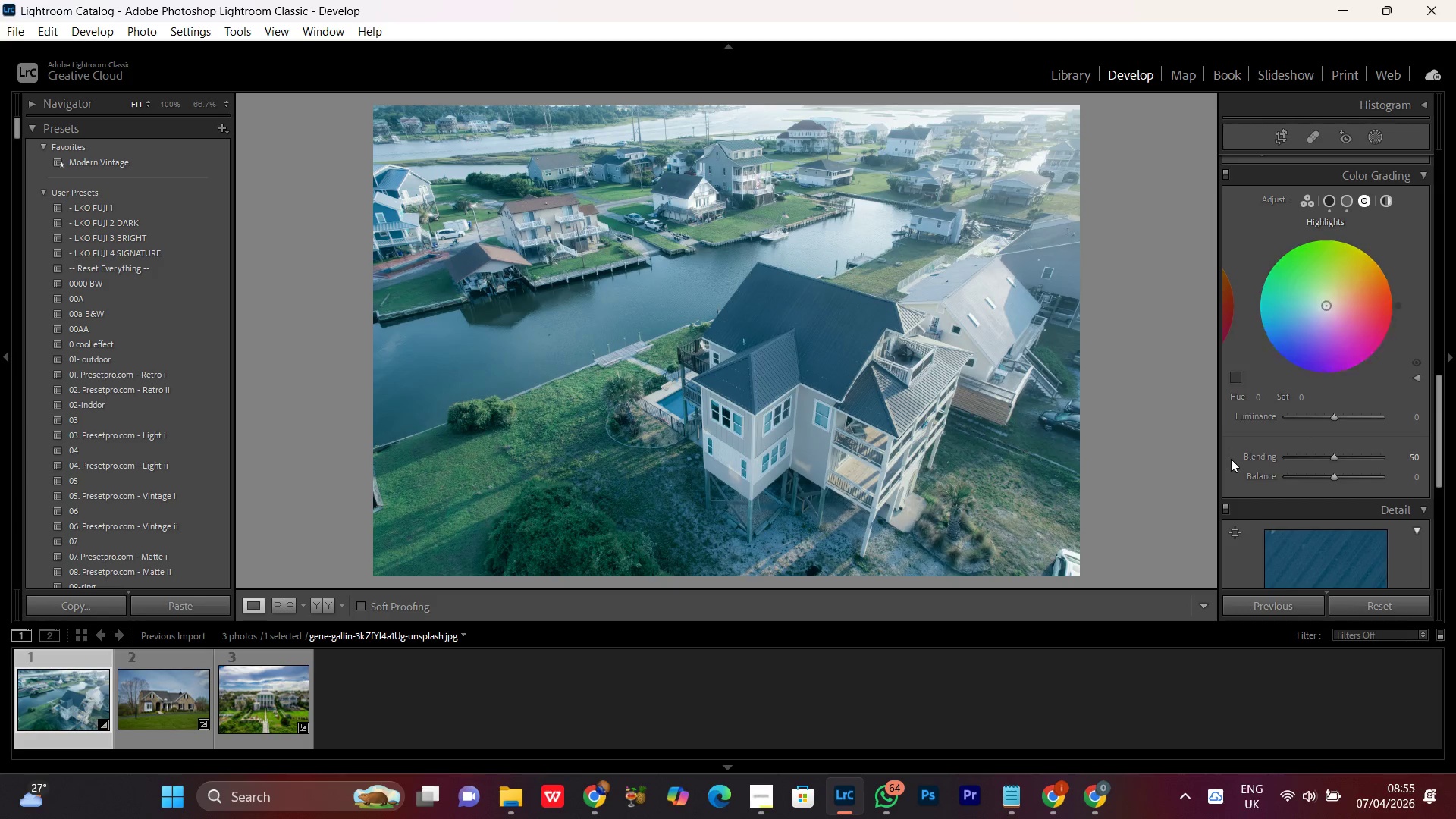 
left_click_drag(start_coordinate=[1258, 397], to_coordinate=[1423, 401])
 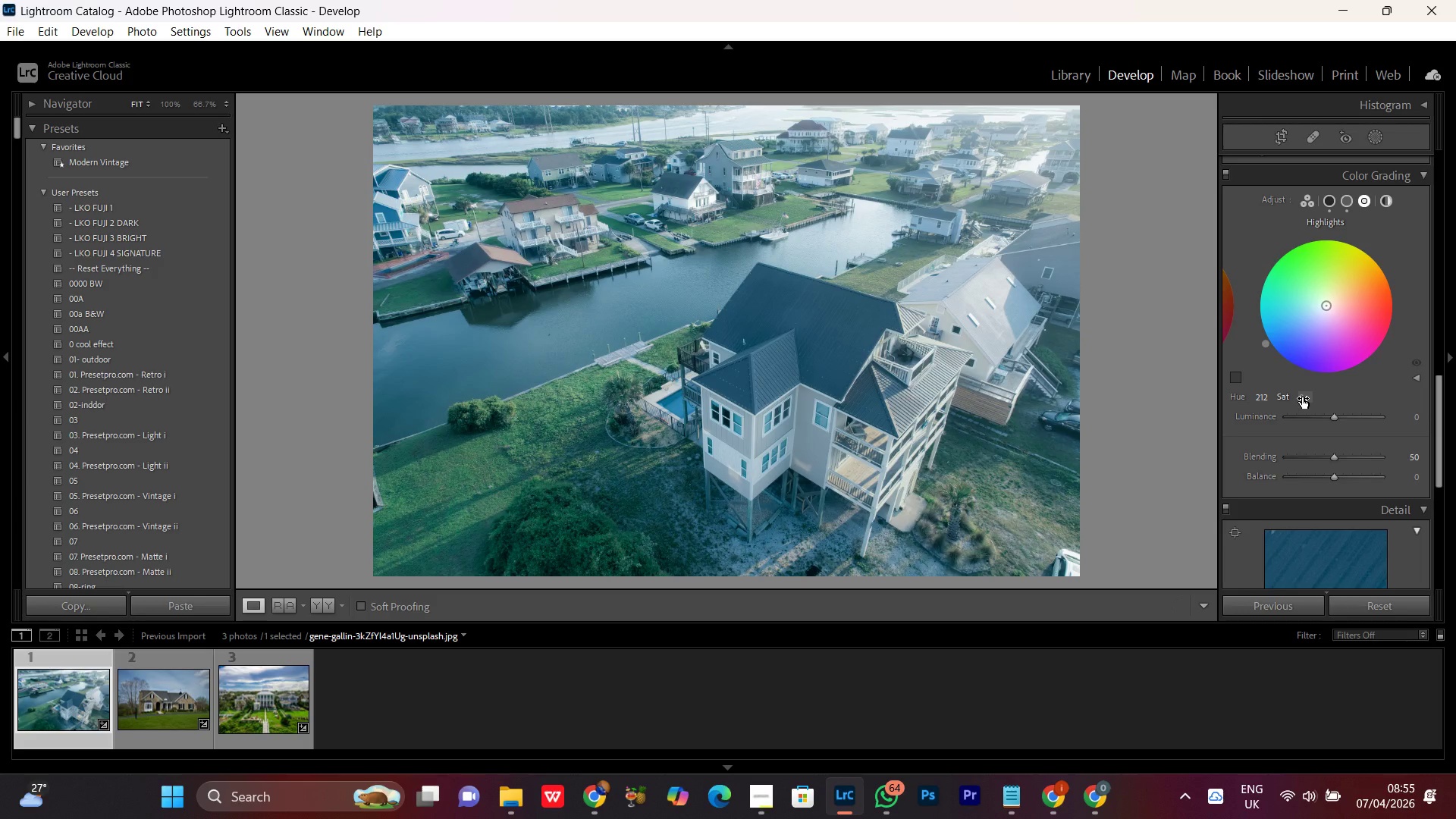 
left_click_drag(start_coordinate=[1302, 397], to_coordinate=[1313, 417])
 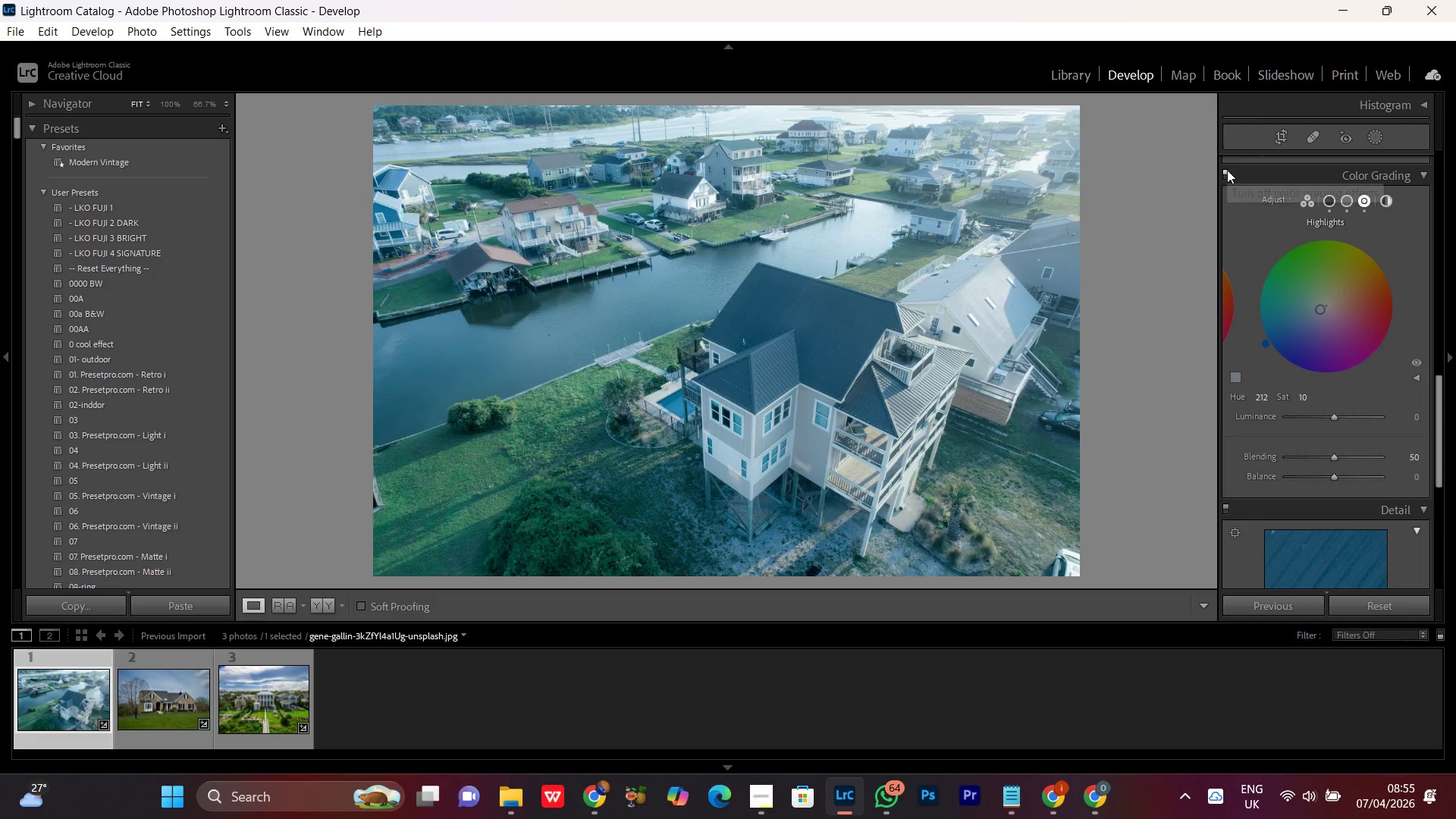 
left_click([1227, 170])
 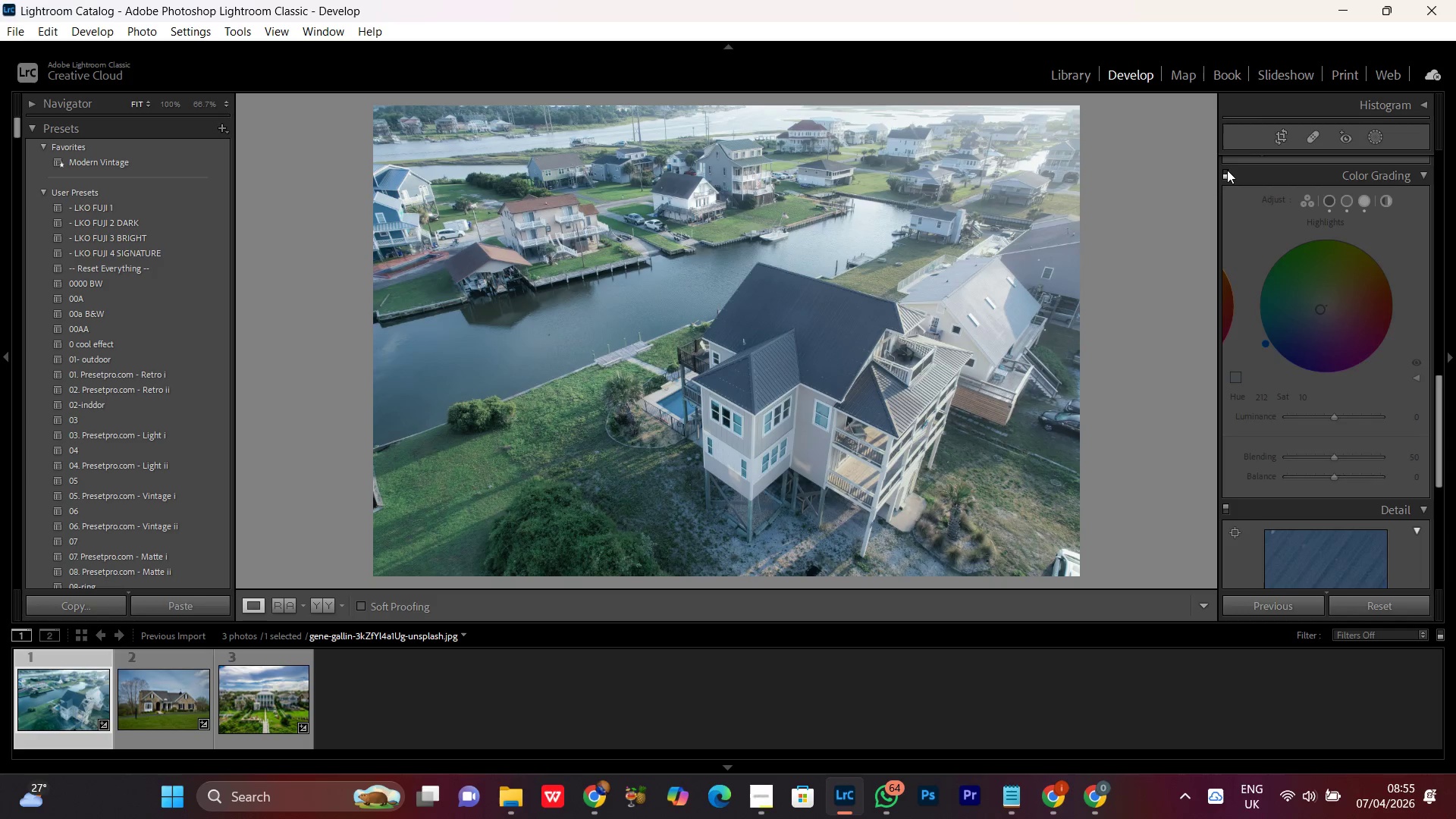 
left_click([1227, 170])
 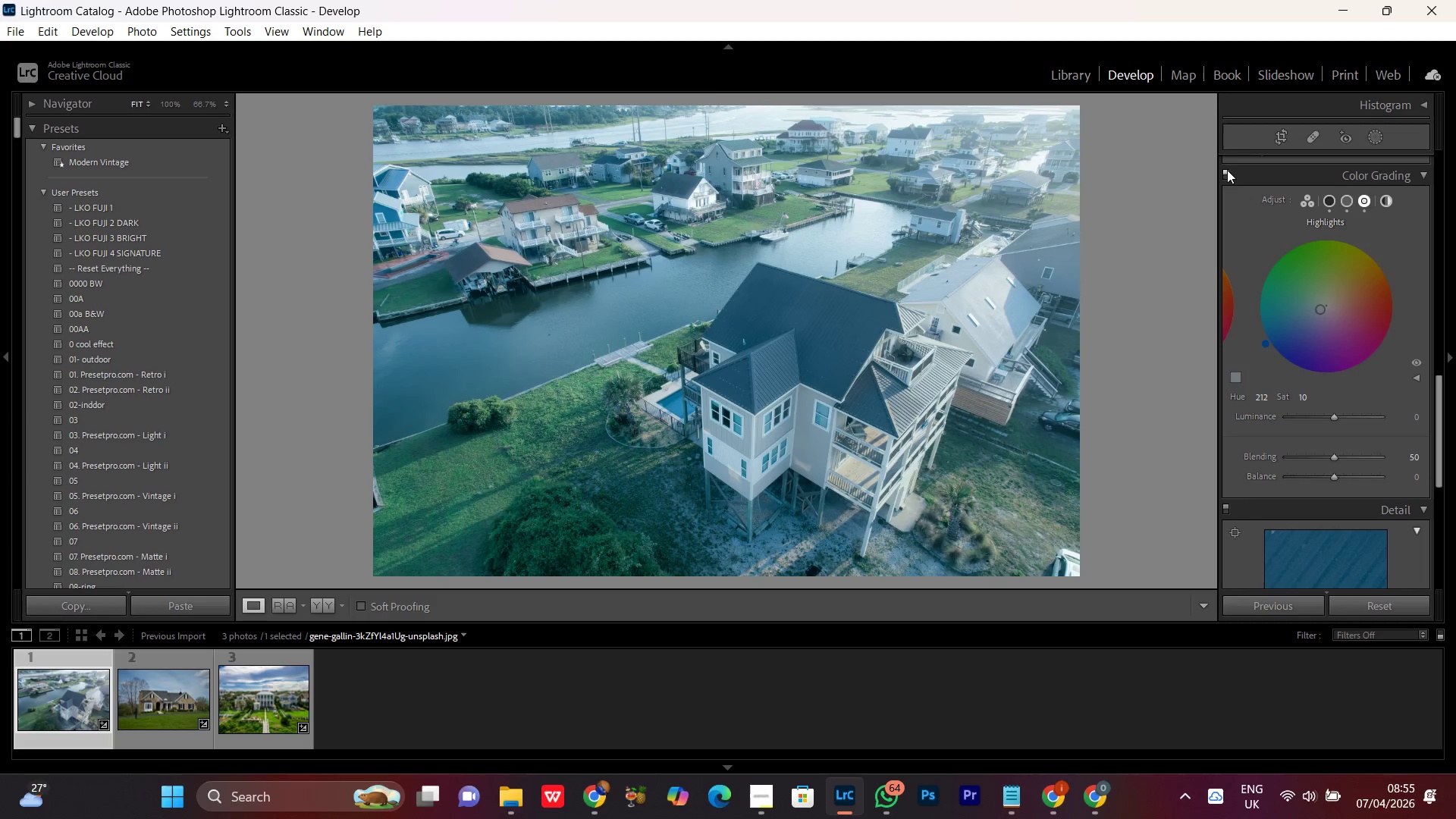 
left_click([1227, 170])
 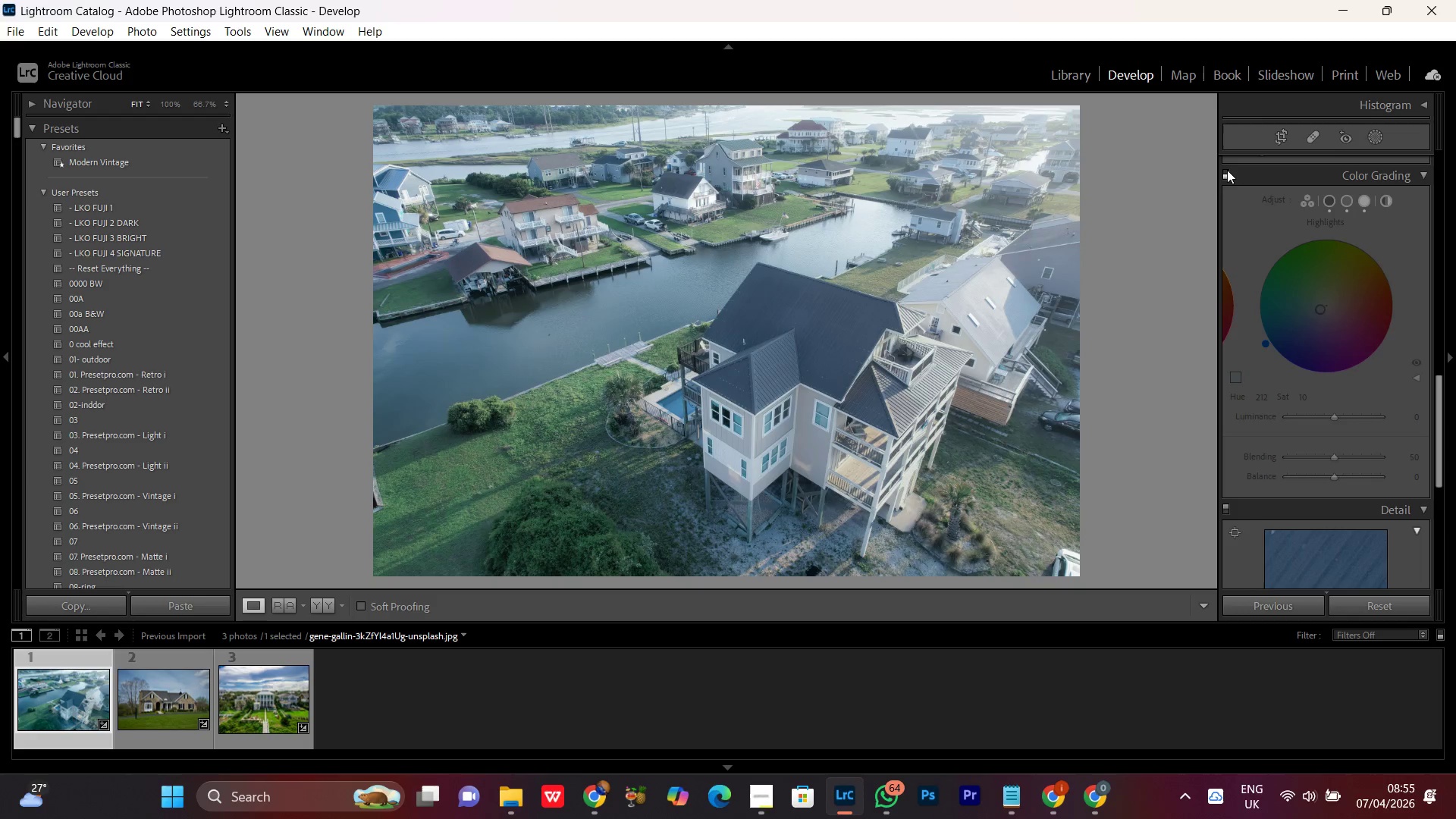 
left_click([1227, 170])
 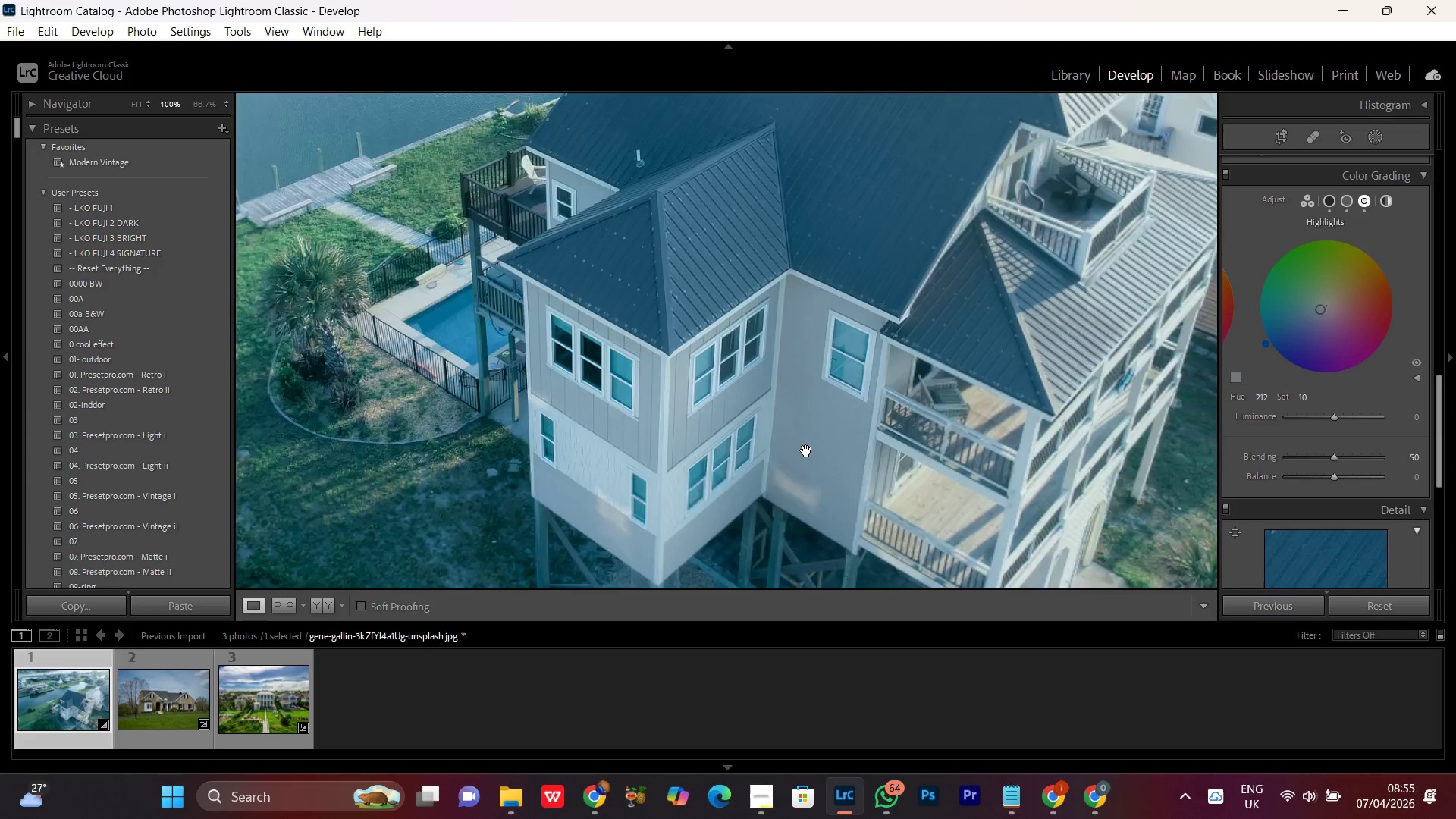 
double_click([806, 450])
 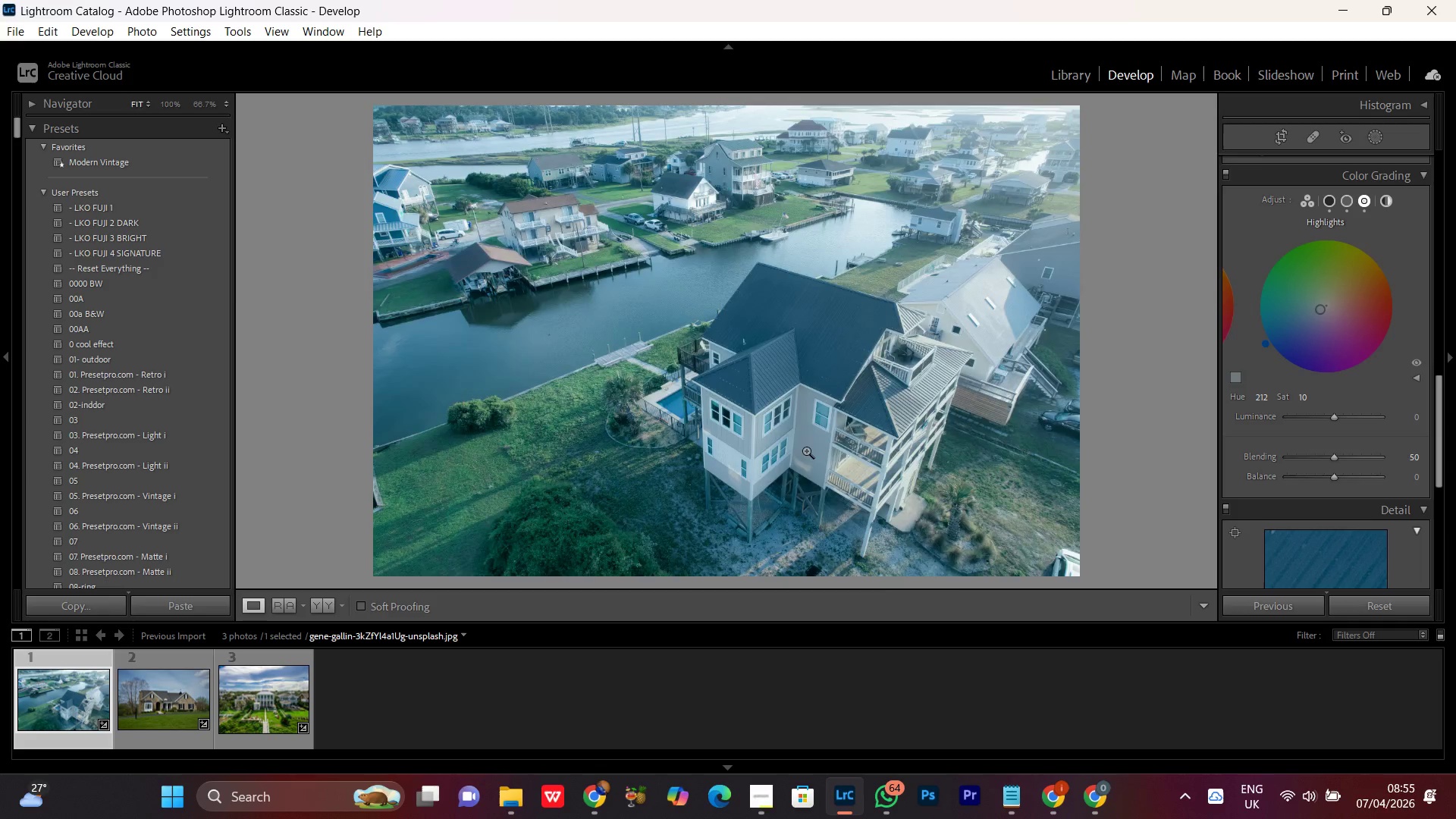 
triple_click([806, 450])
 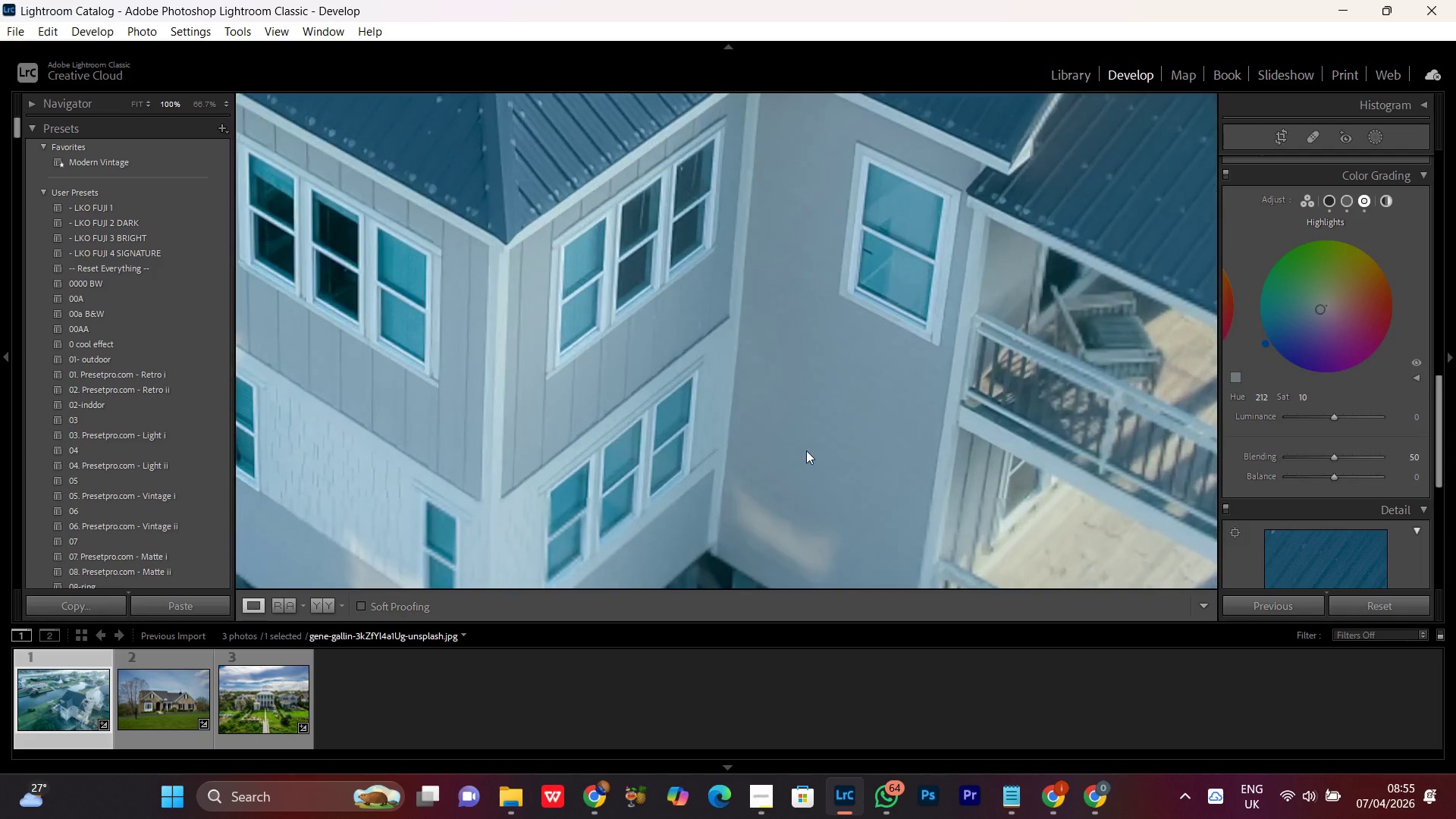 
triple_click([806, 450])
 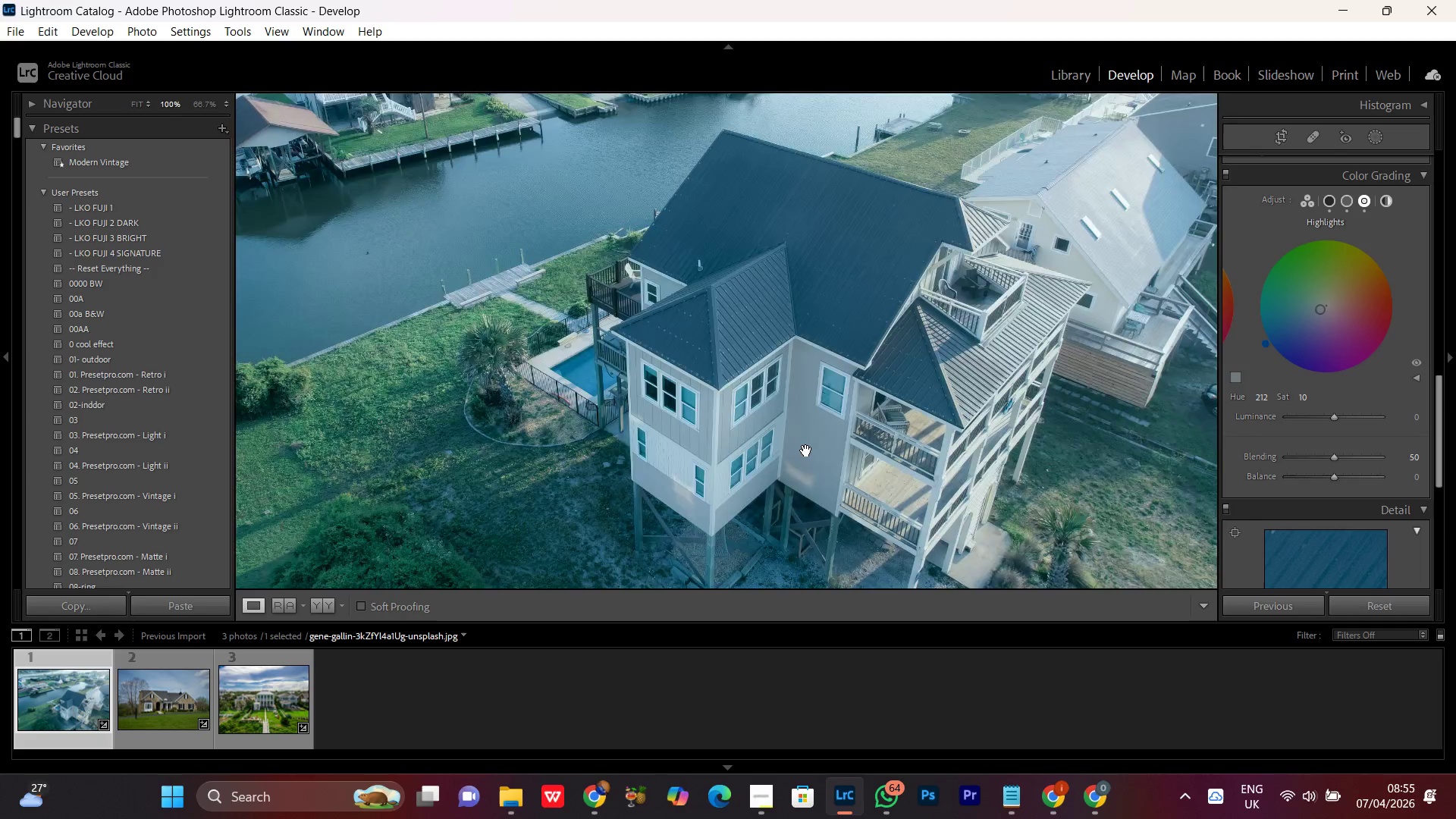 
double_click([806, 450])
 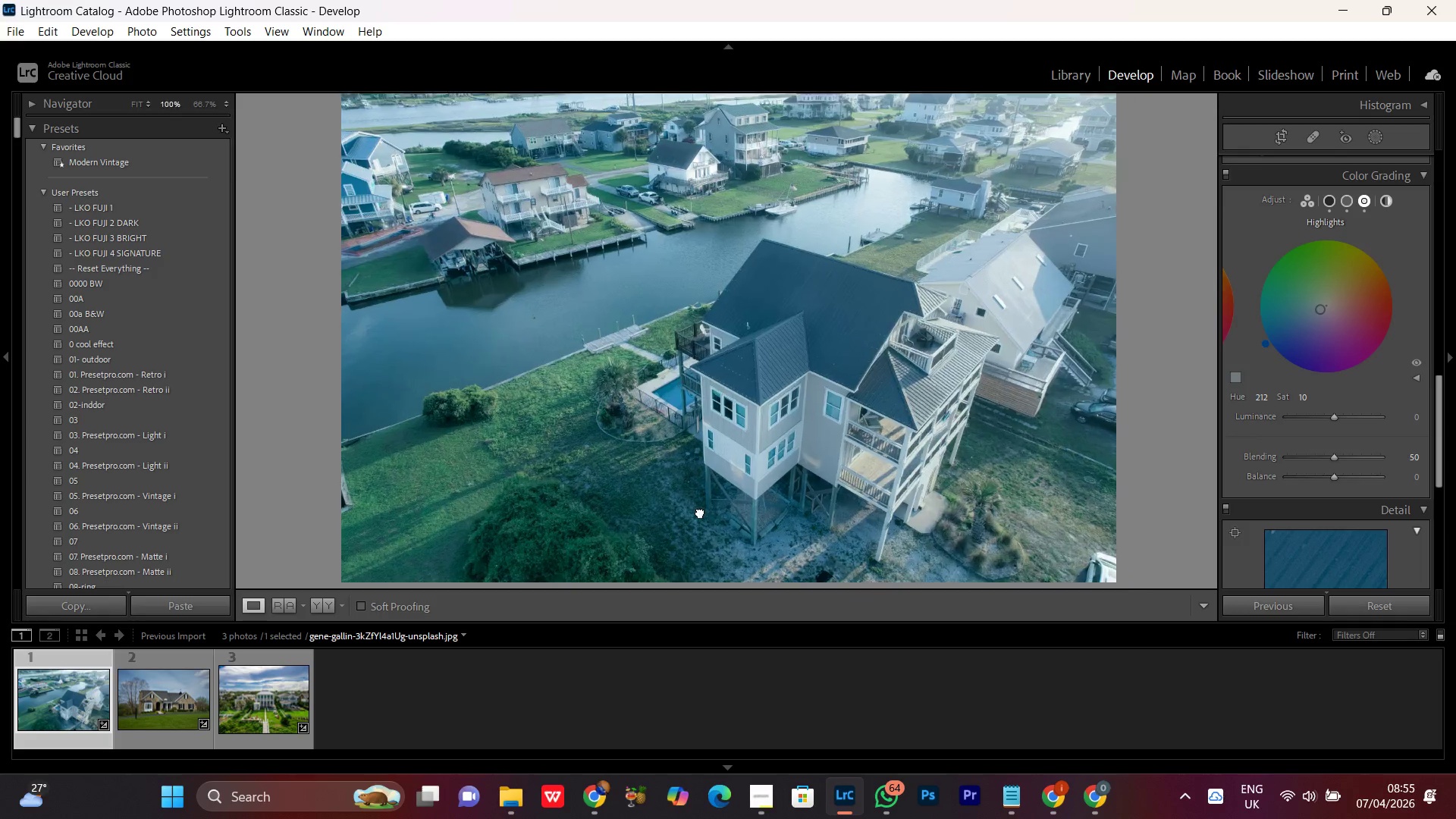 
double_click([700, 512])
 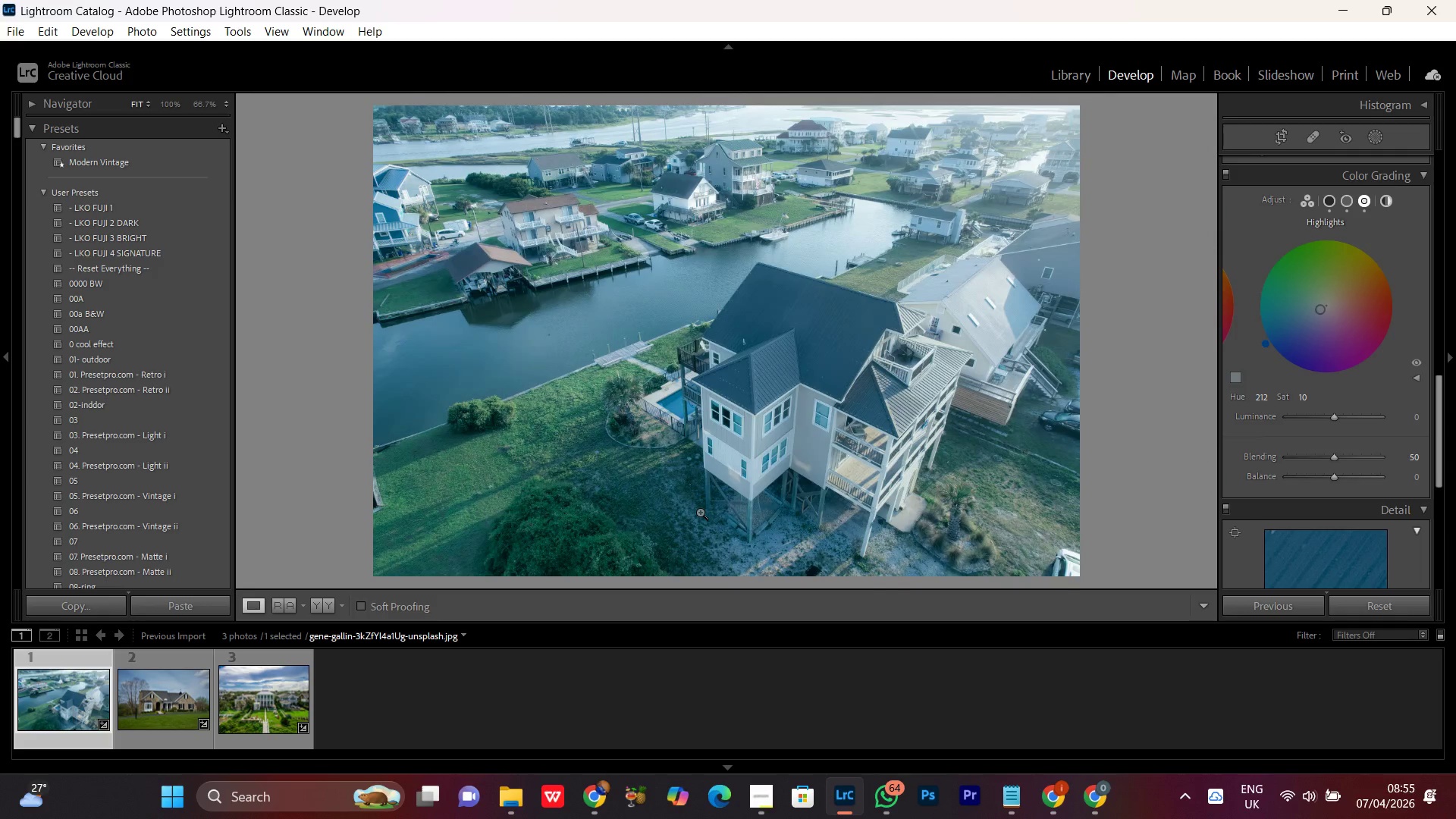 
left_click([700, 512])
 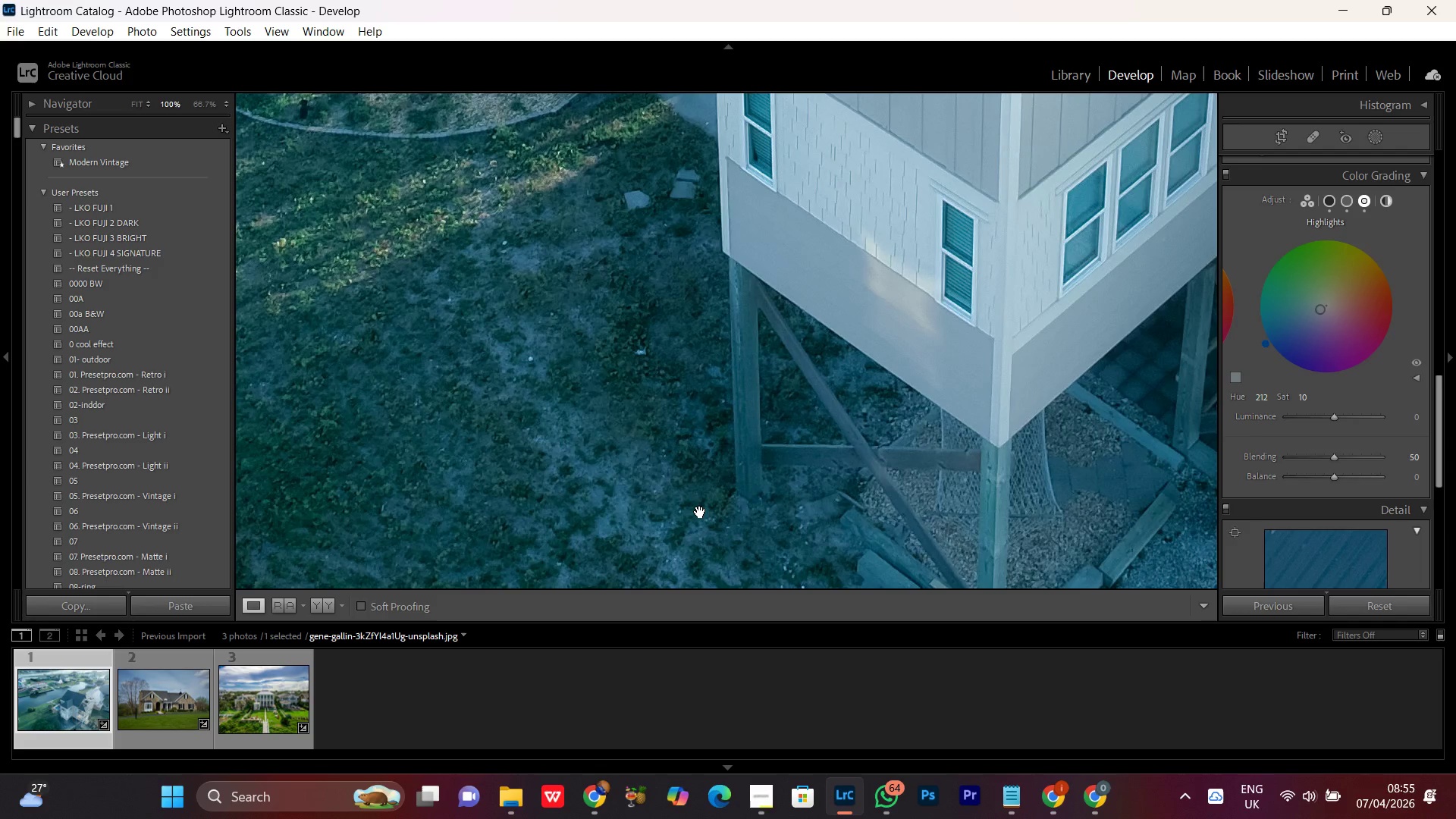 
left_click([700, 512])
 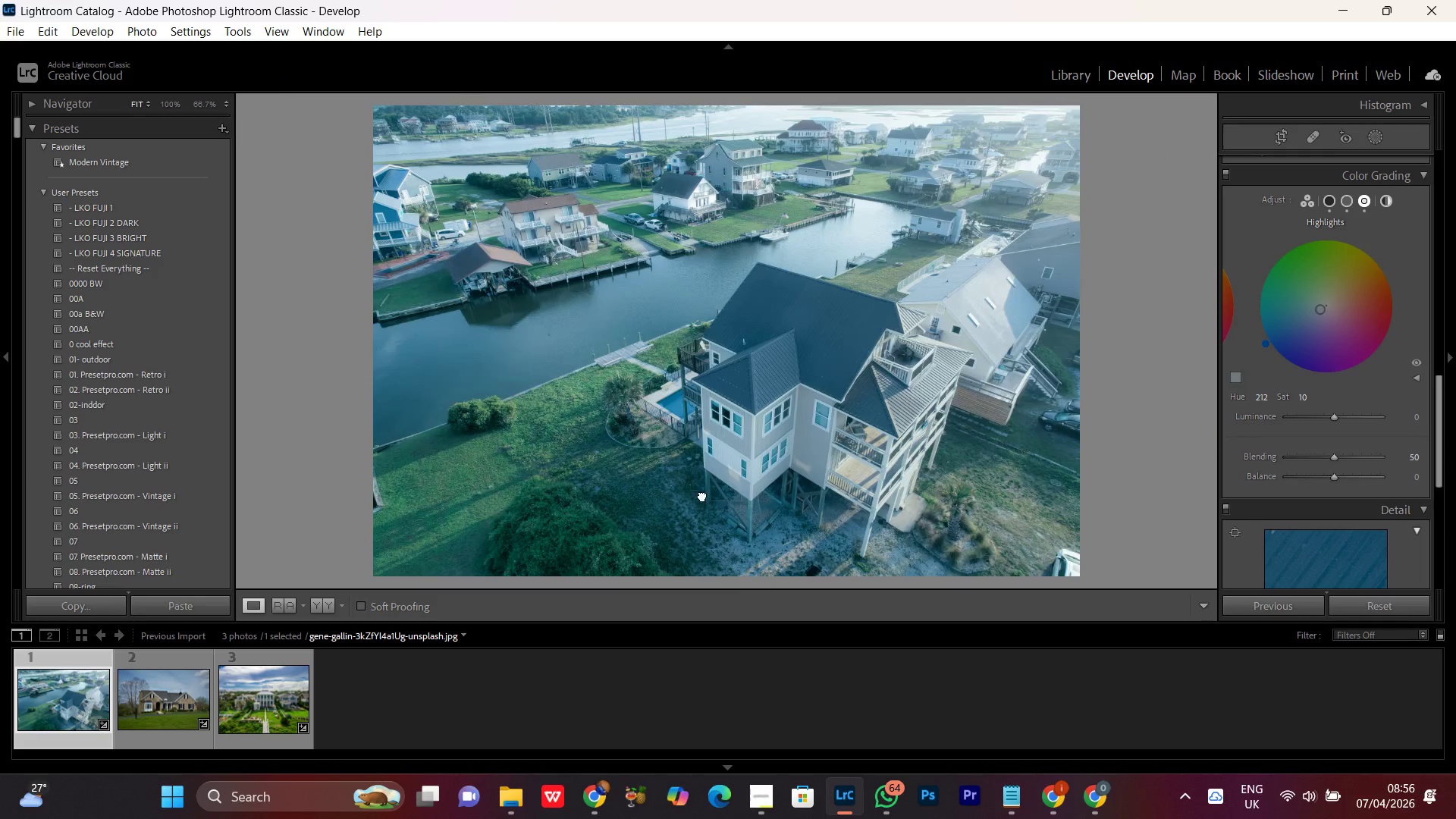 
double_click([702, 495])
 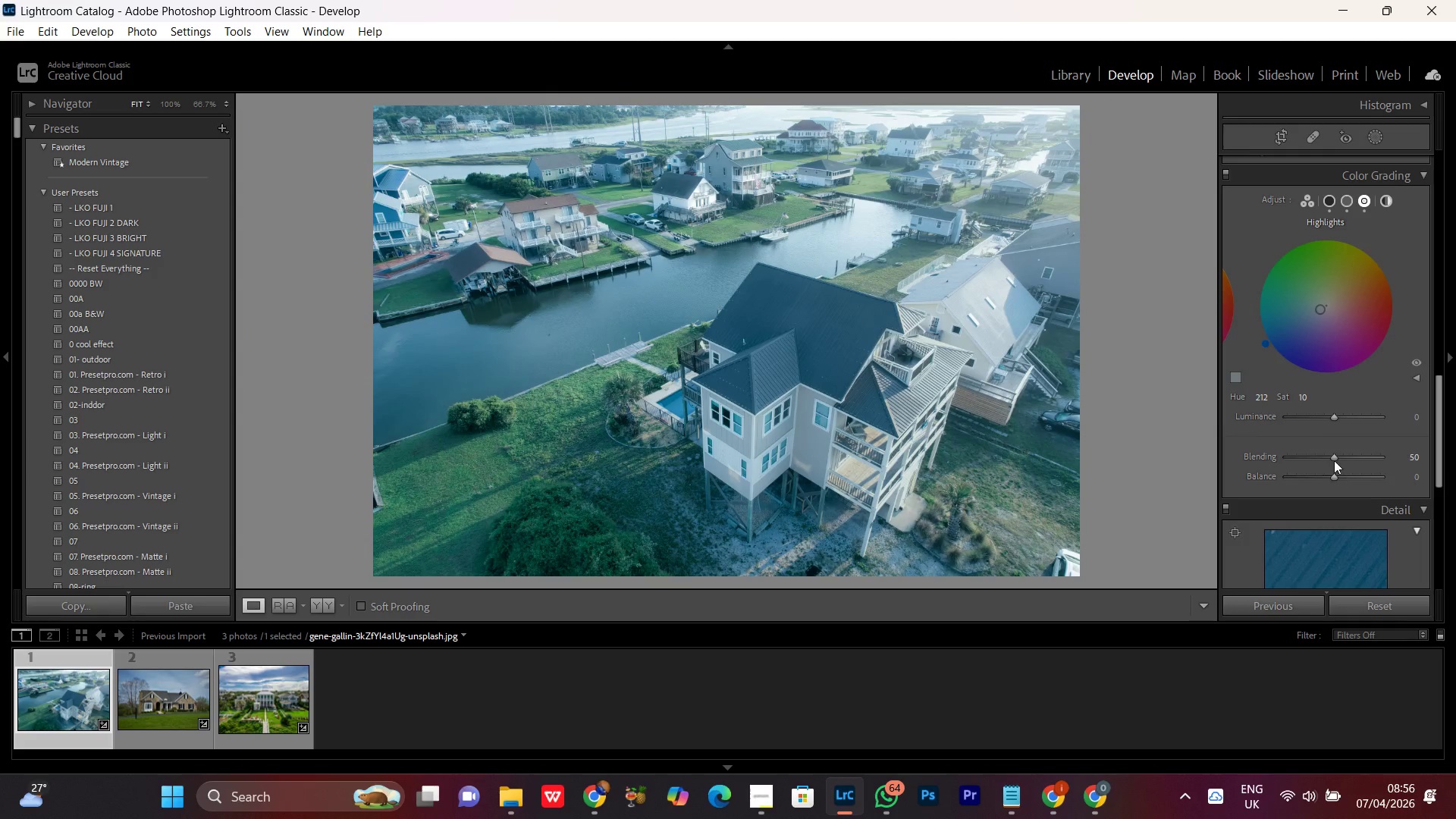 
scroll: coordinate [1316, 508], scroll_direction: down, amount: 3.0
 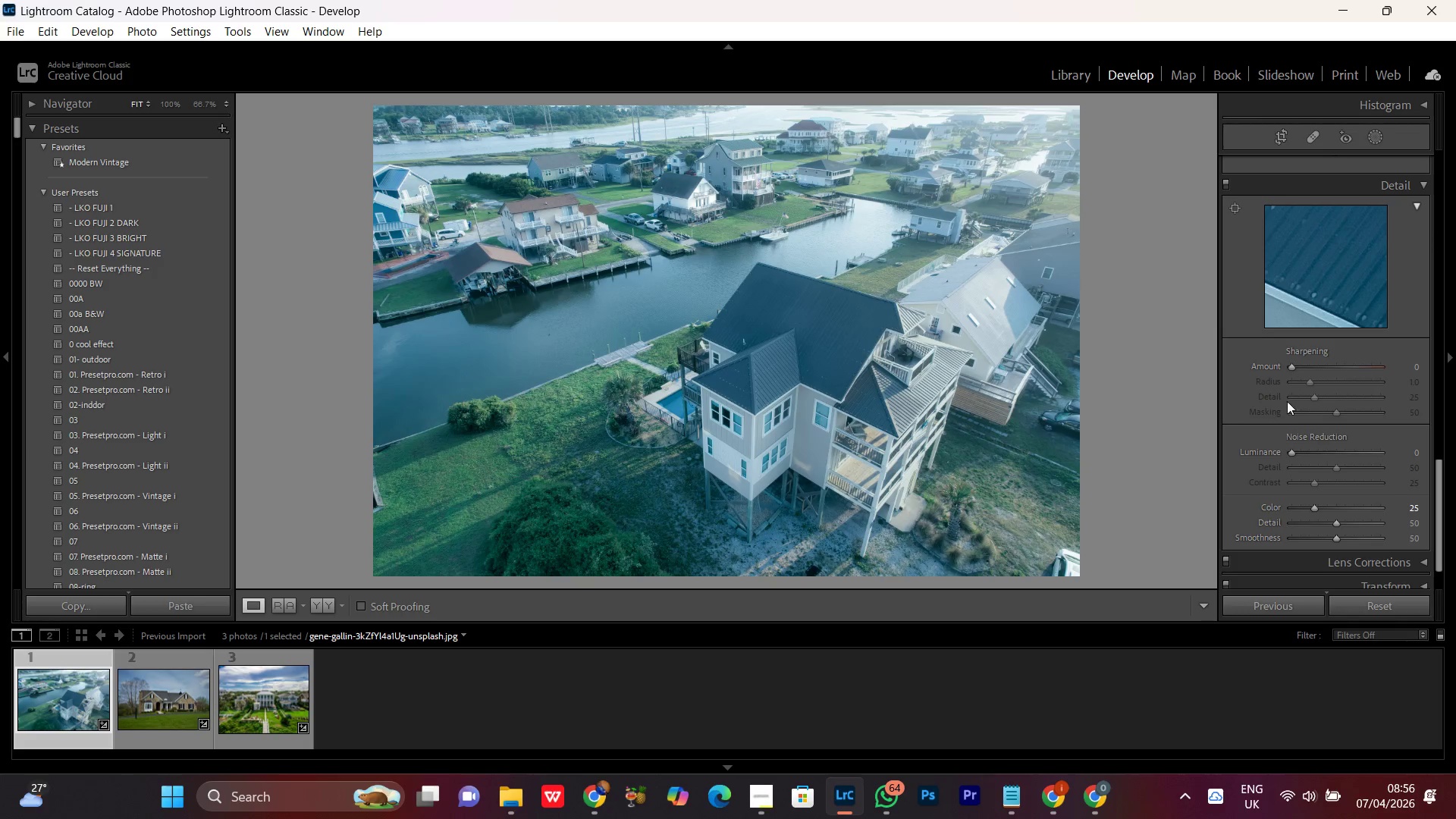 
wait(25.45)
 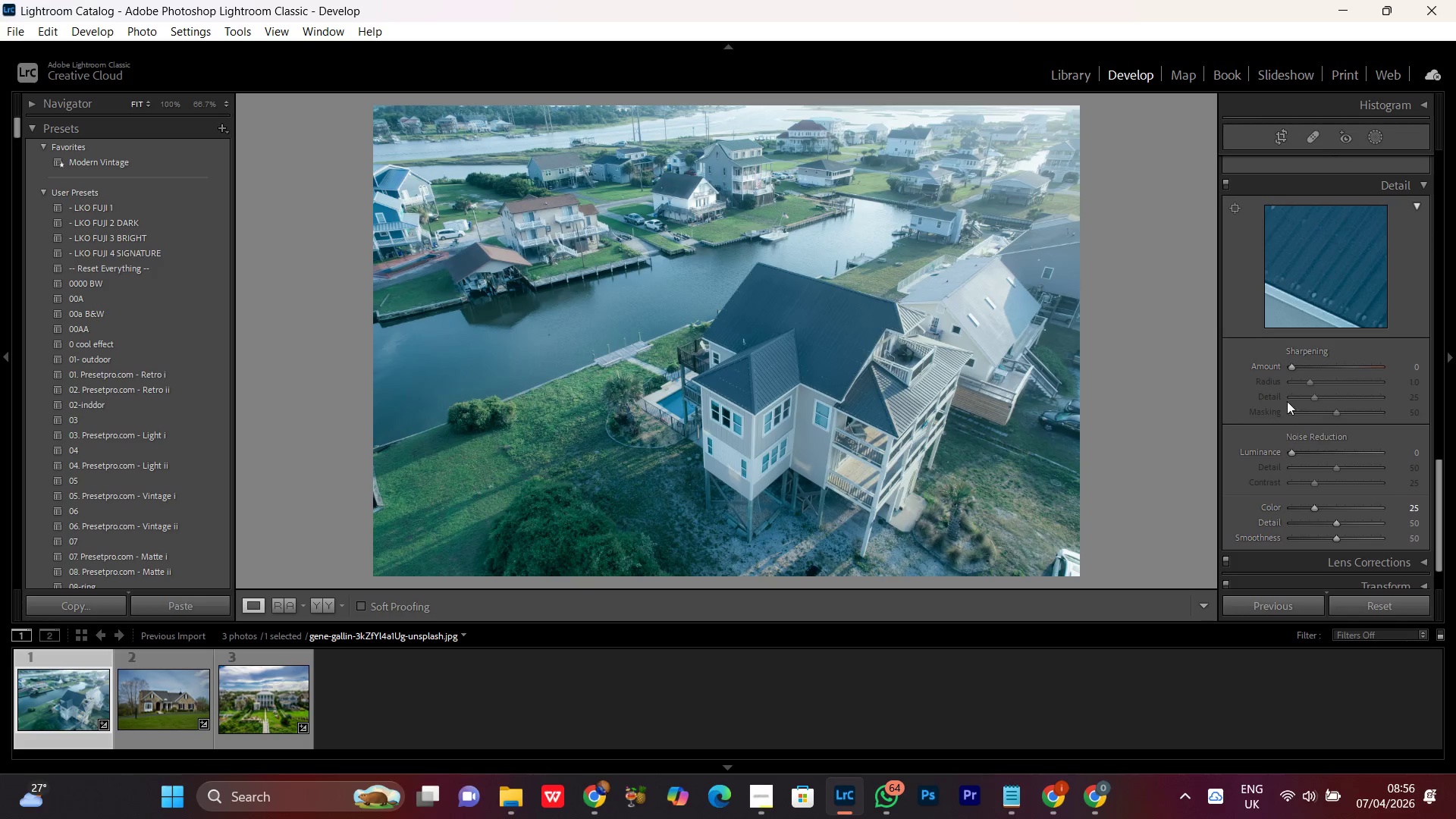 
double_click([832, 309])
 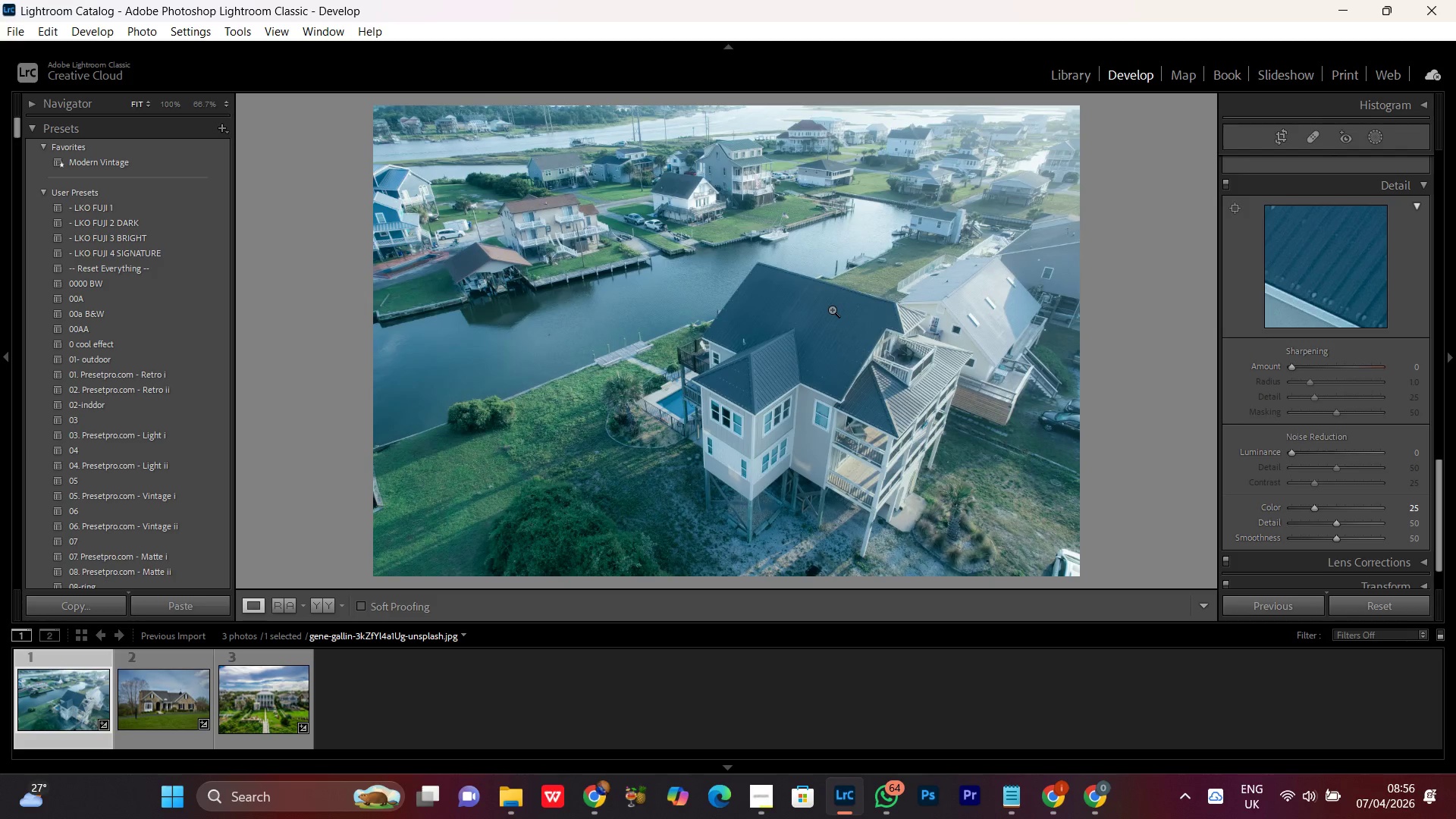 
left_click([832, 309])
 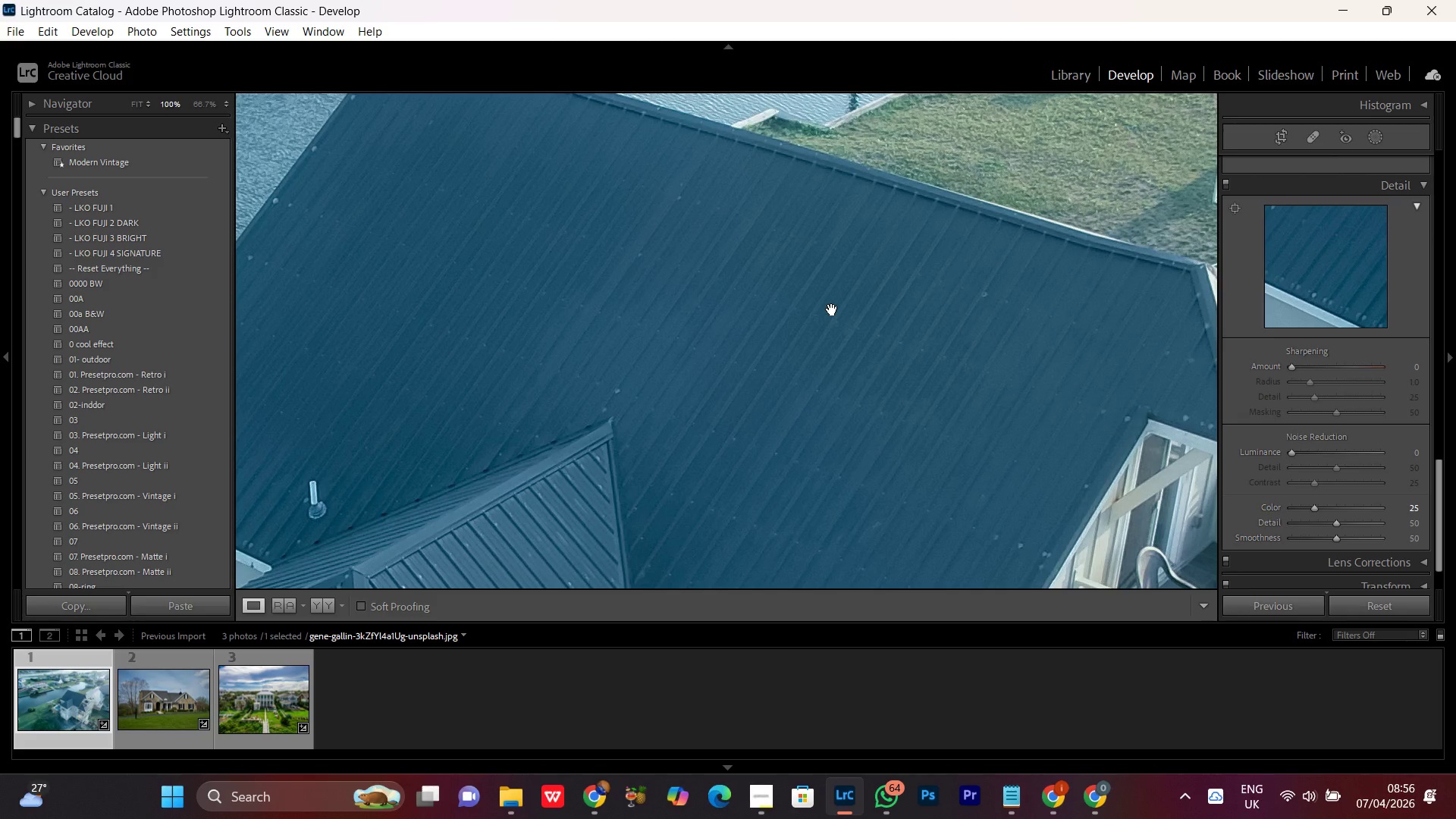 
left_click([832, 309])
 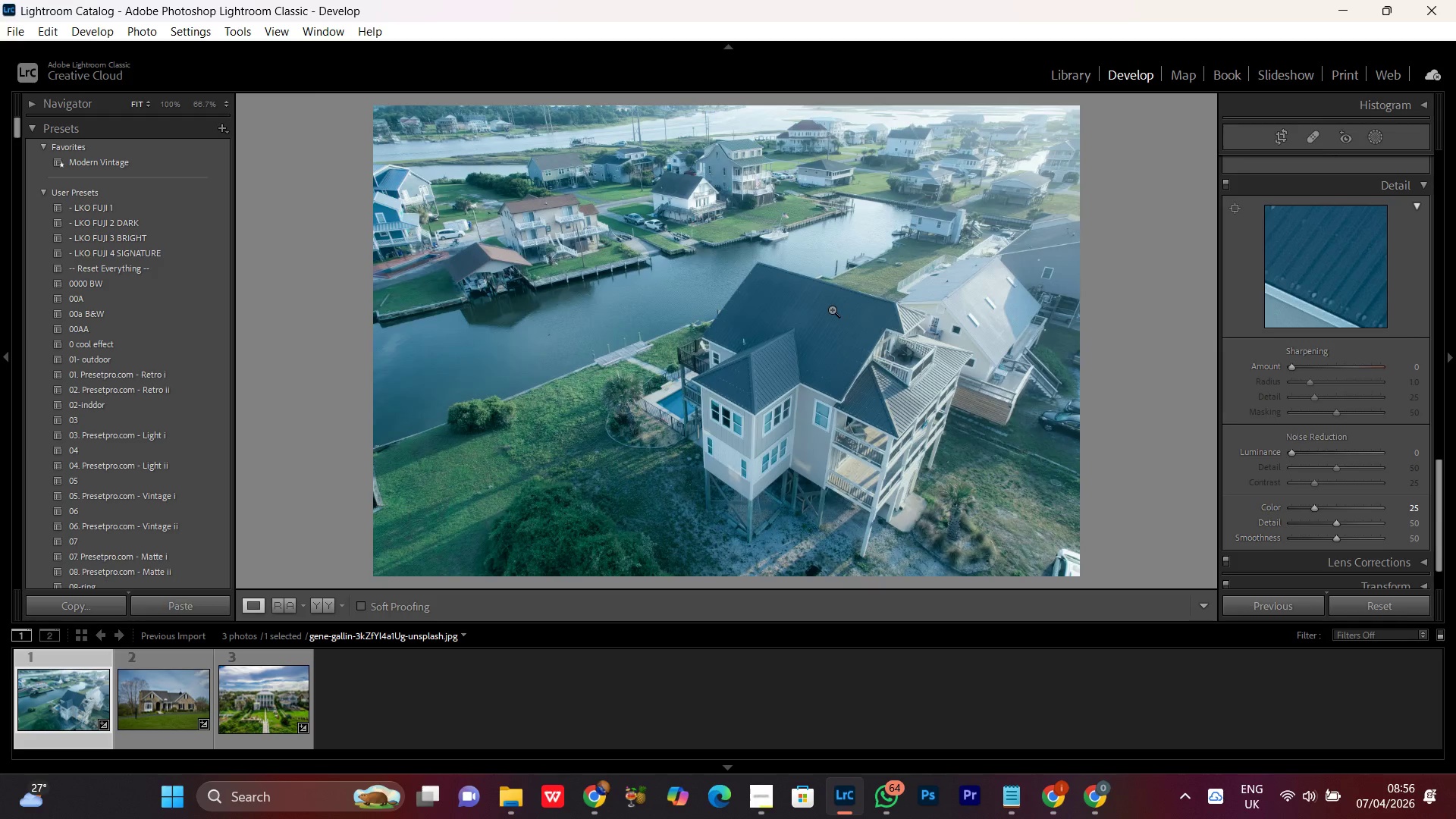 
left_click([832, 309])
 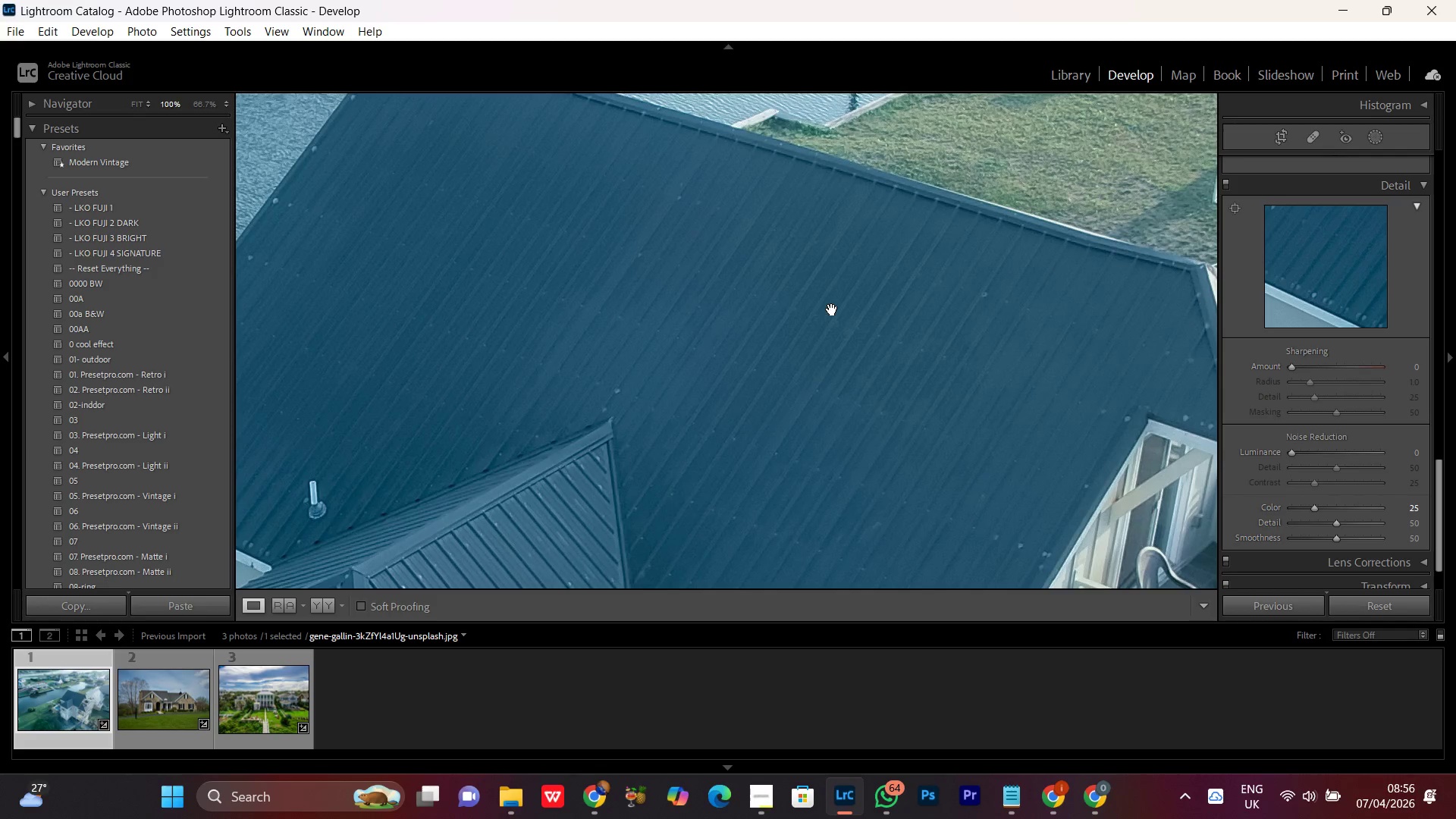 
left_click([857, 323])
 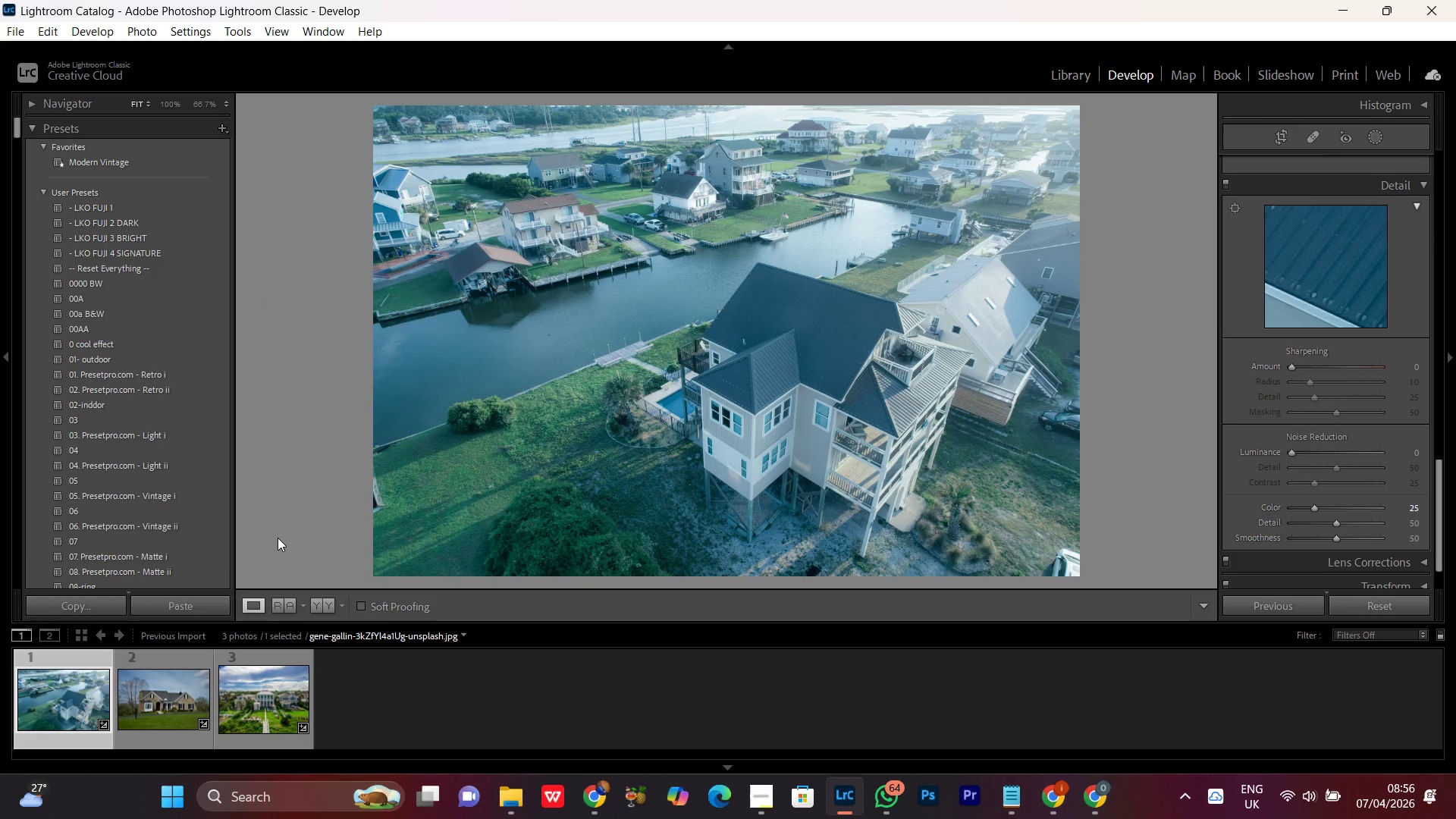 
left_click([325, 615])
 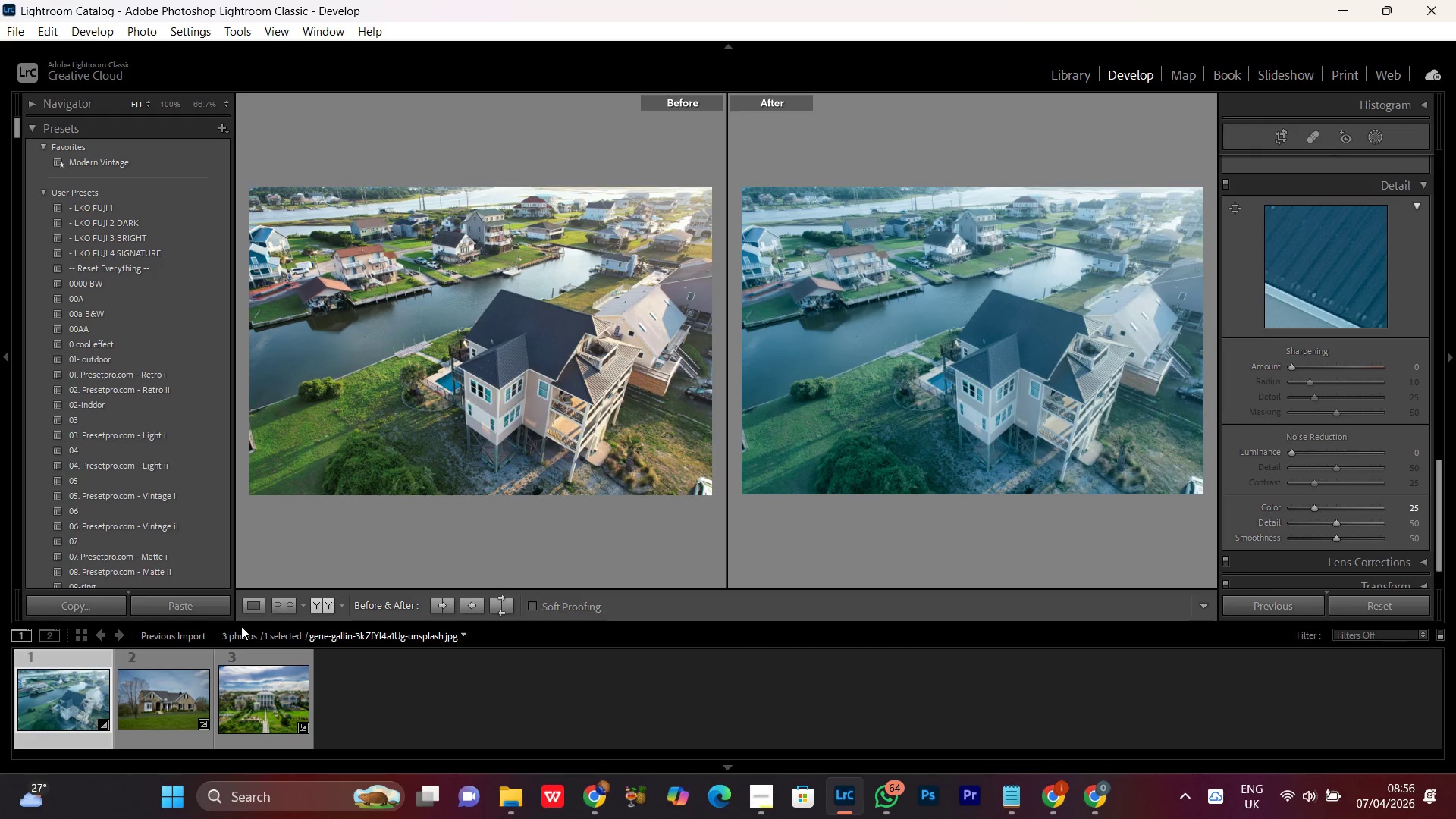 
left_click([249, 597])
 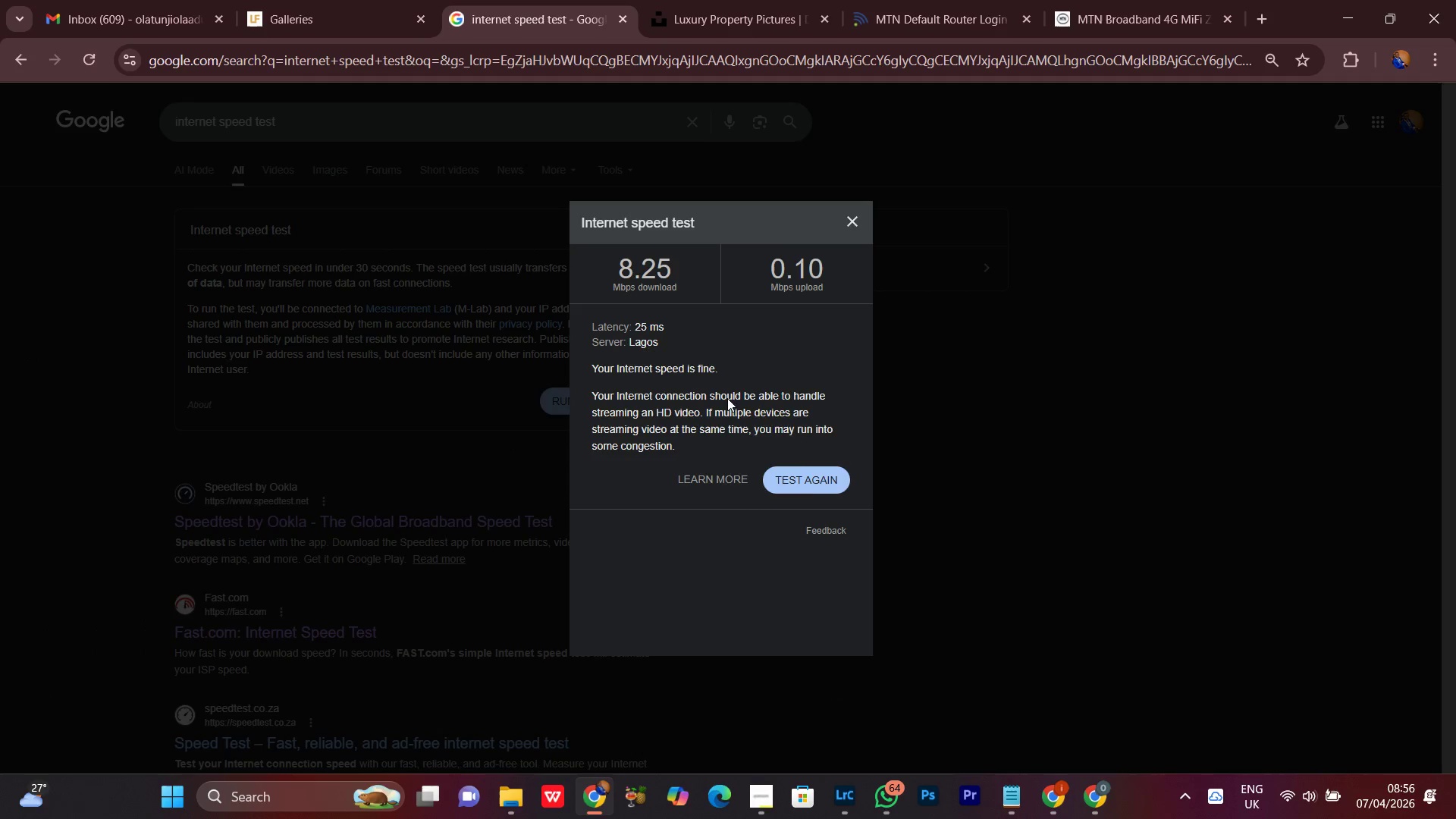 
left_click([828, 493])
 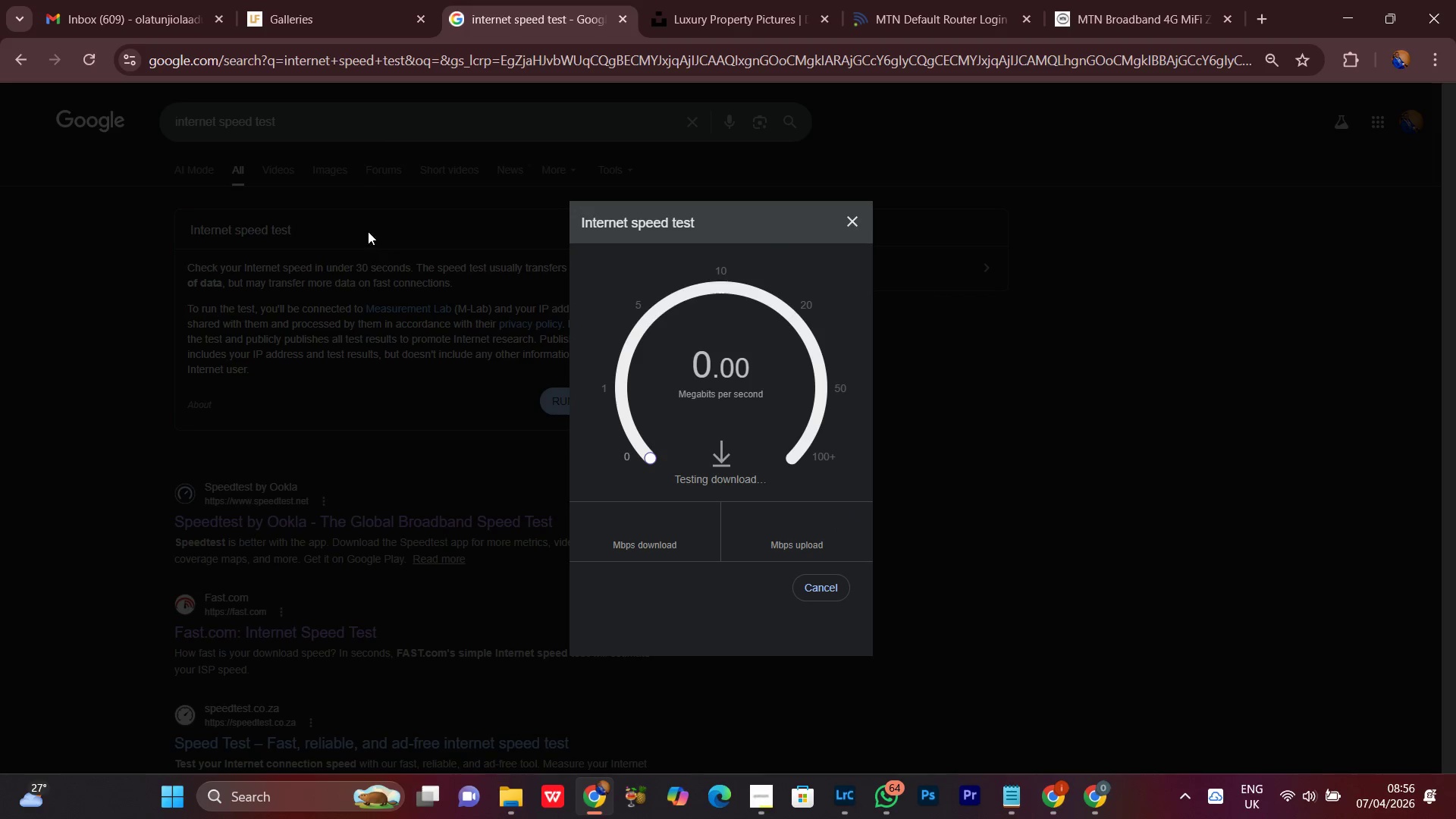 
left_click([303, 0])
 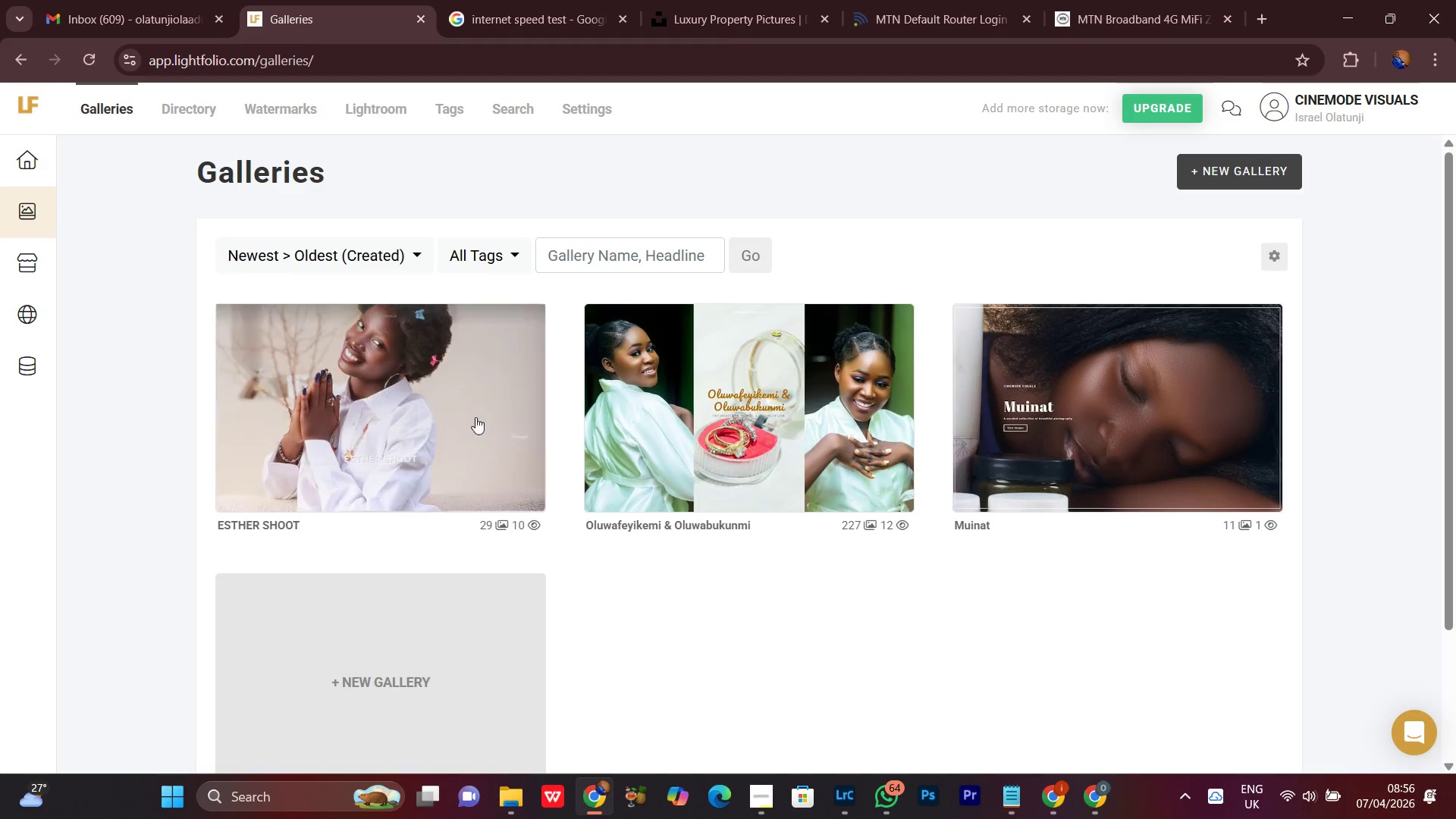 
scroll: coordinate [497, 512], scroll_direction: none, amount: 0.0
 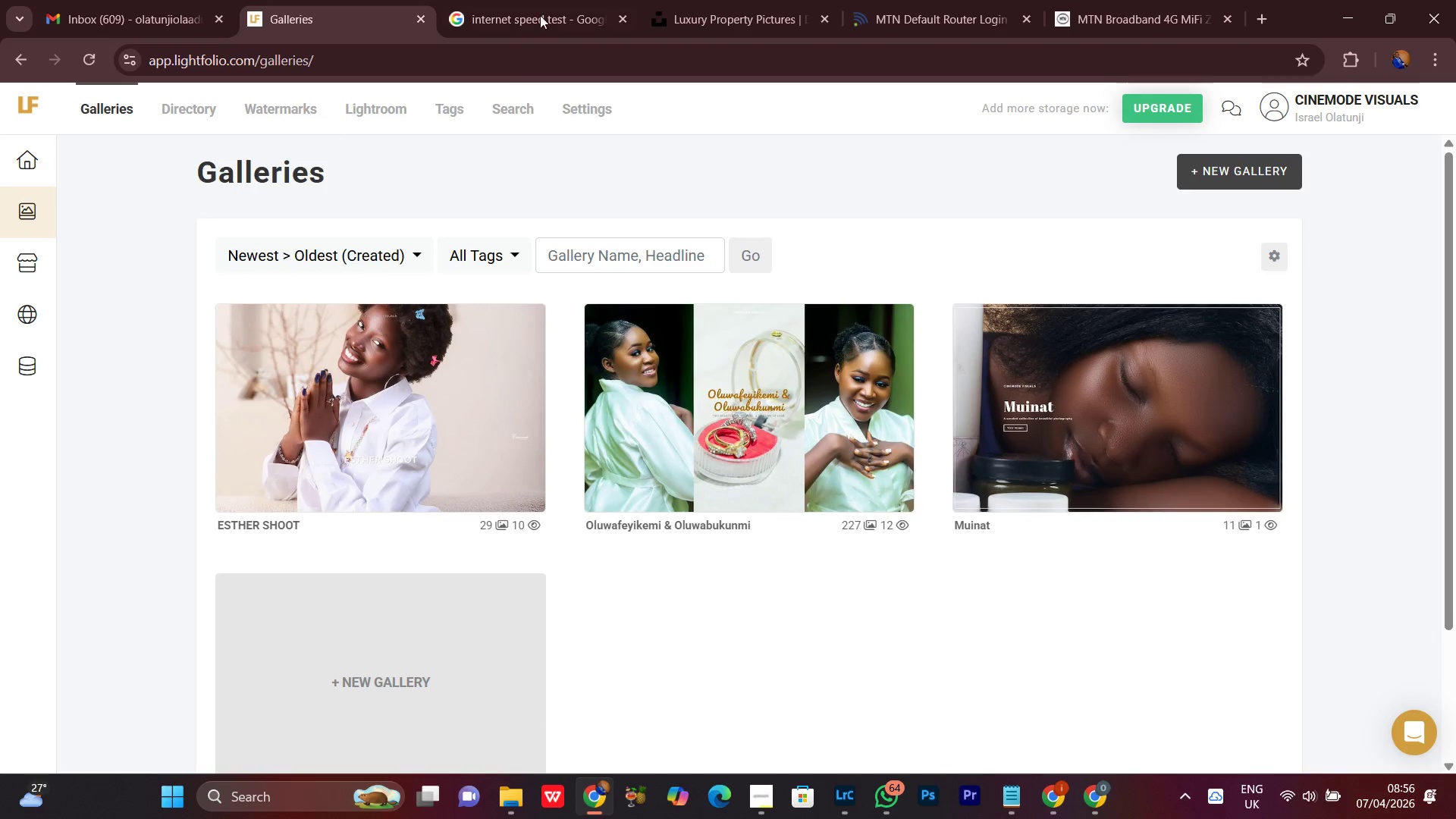 
left_click([541, 14])
 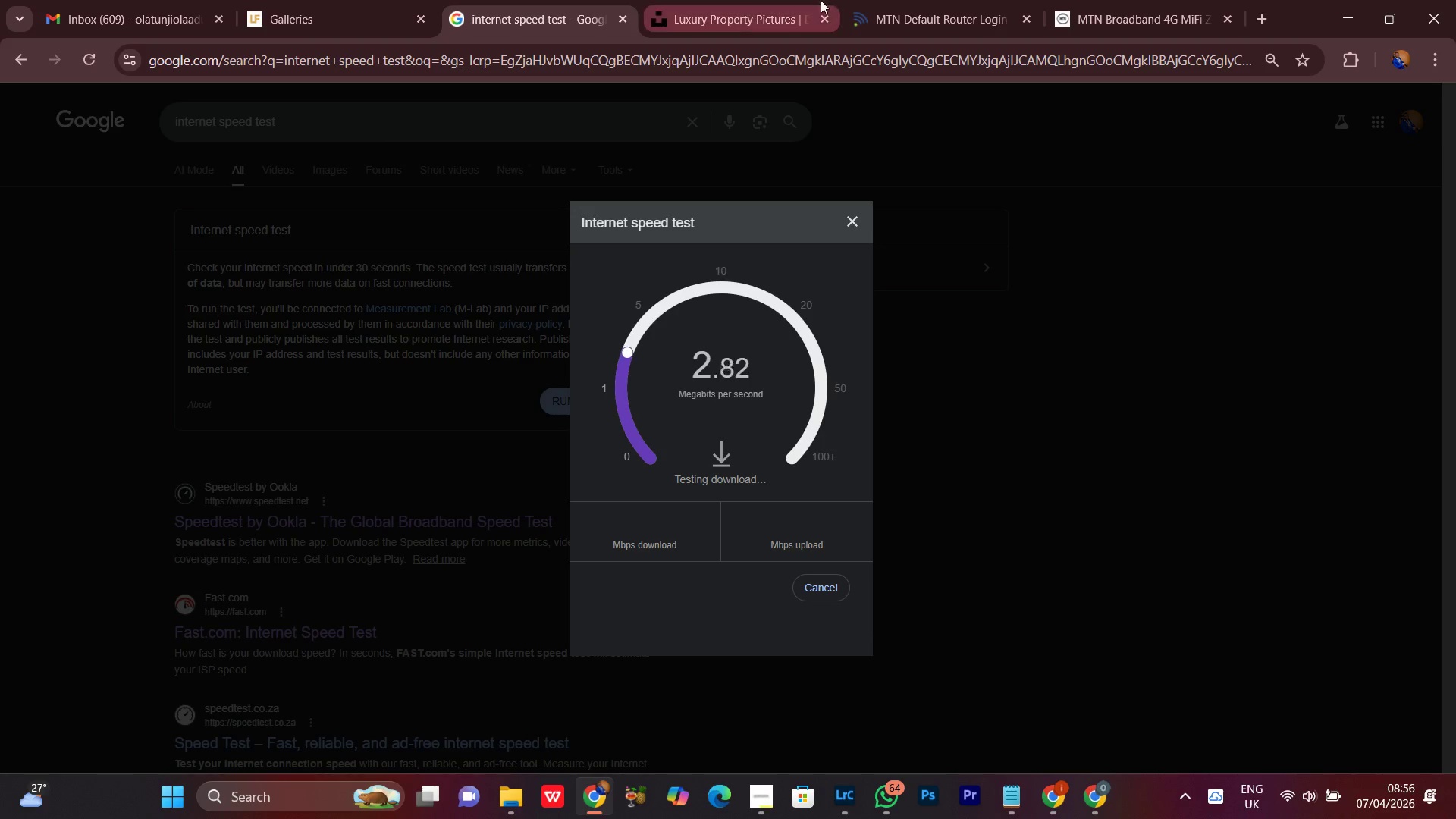 
left_click([789, 0])
 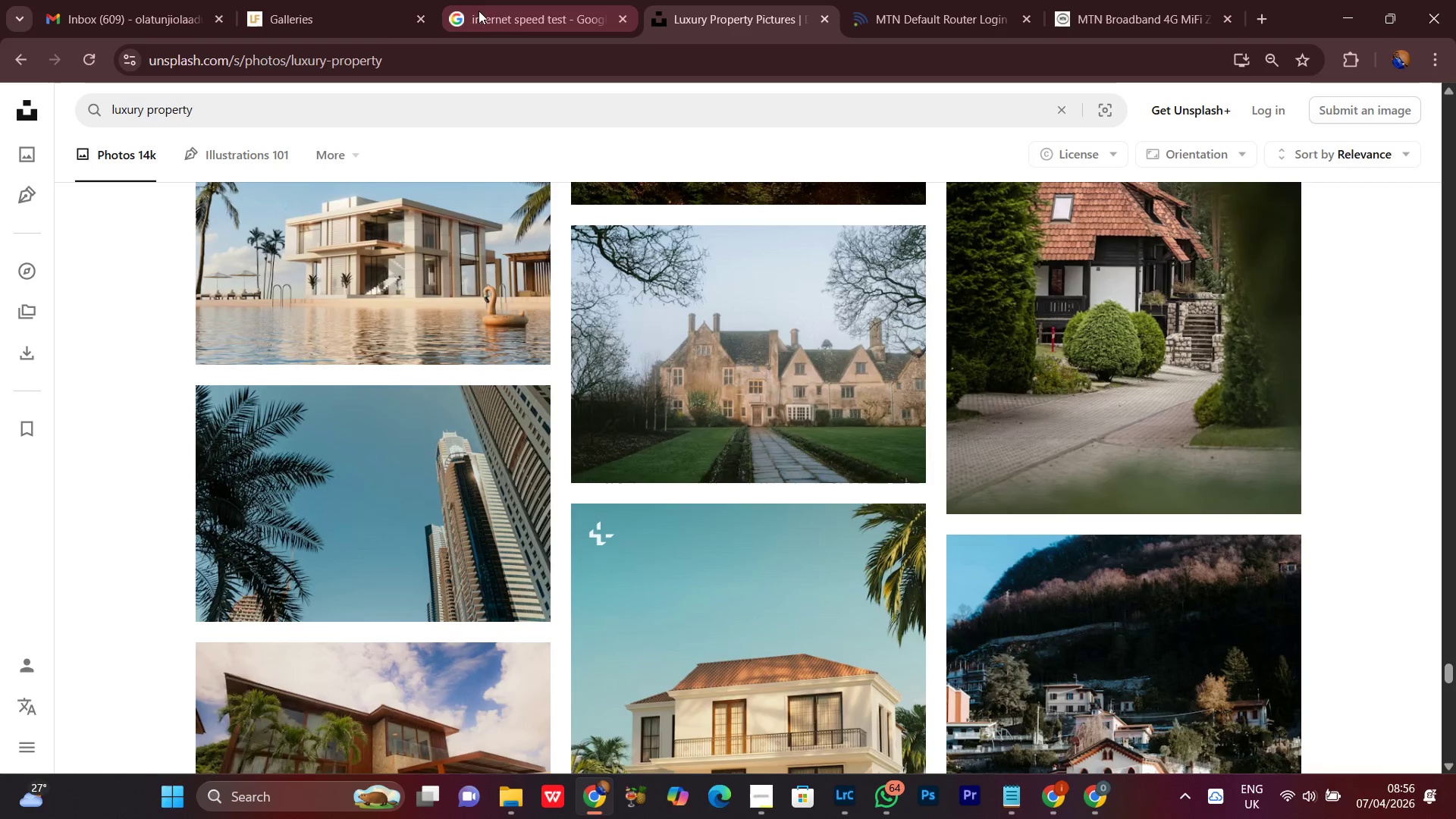 
left_click([528, 0])
 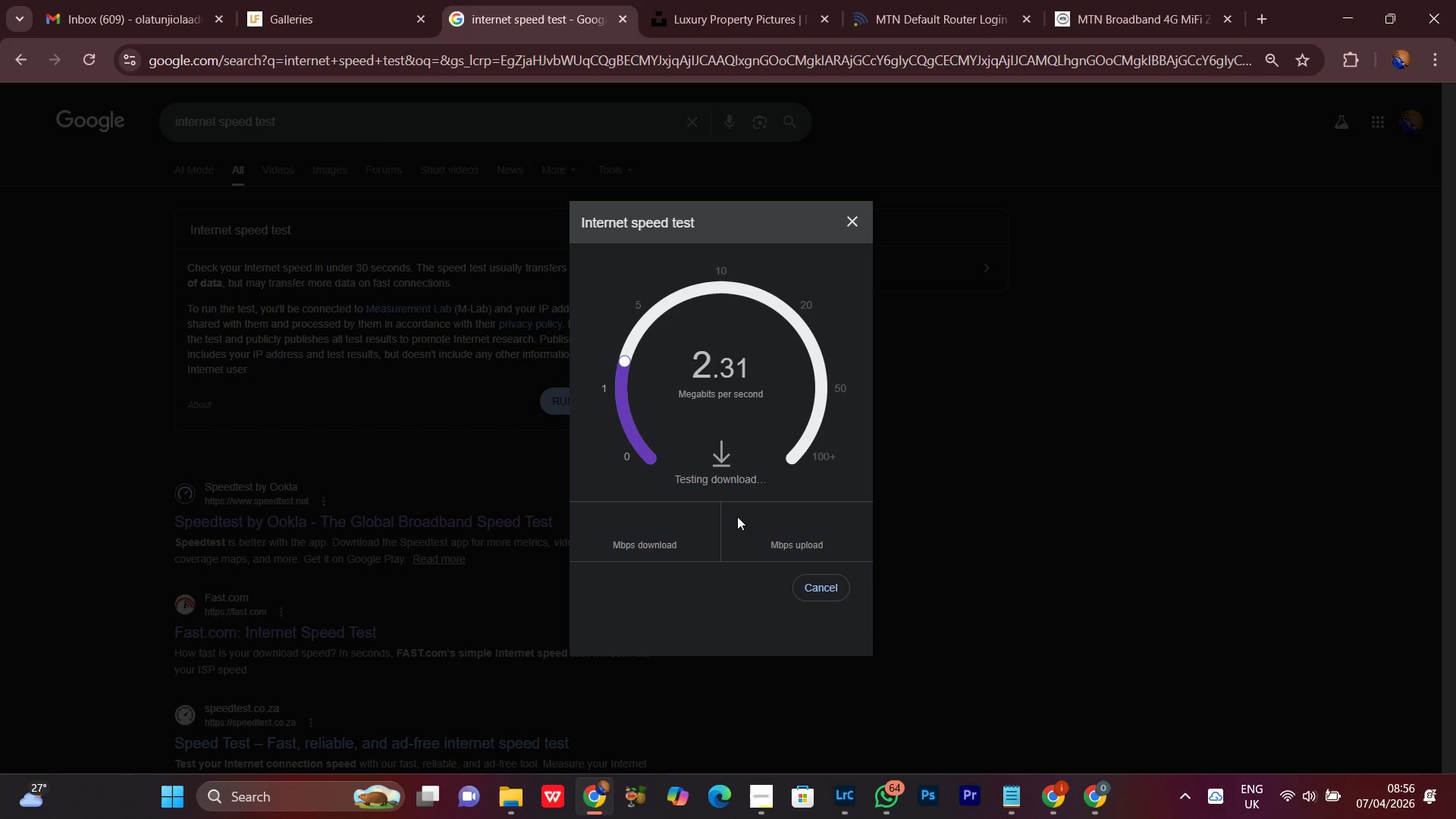 
wait(9.73)
 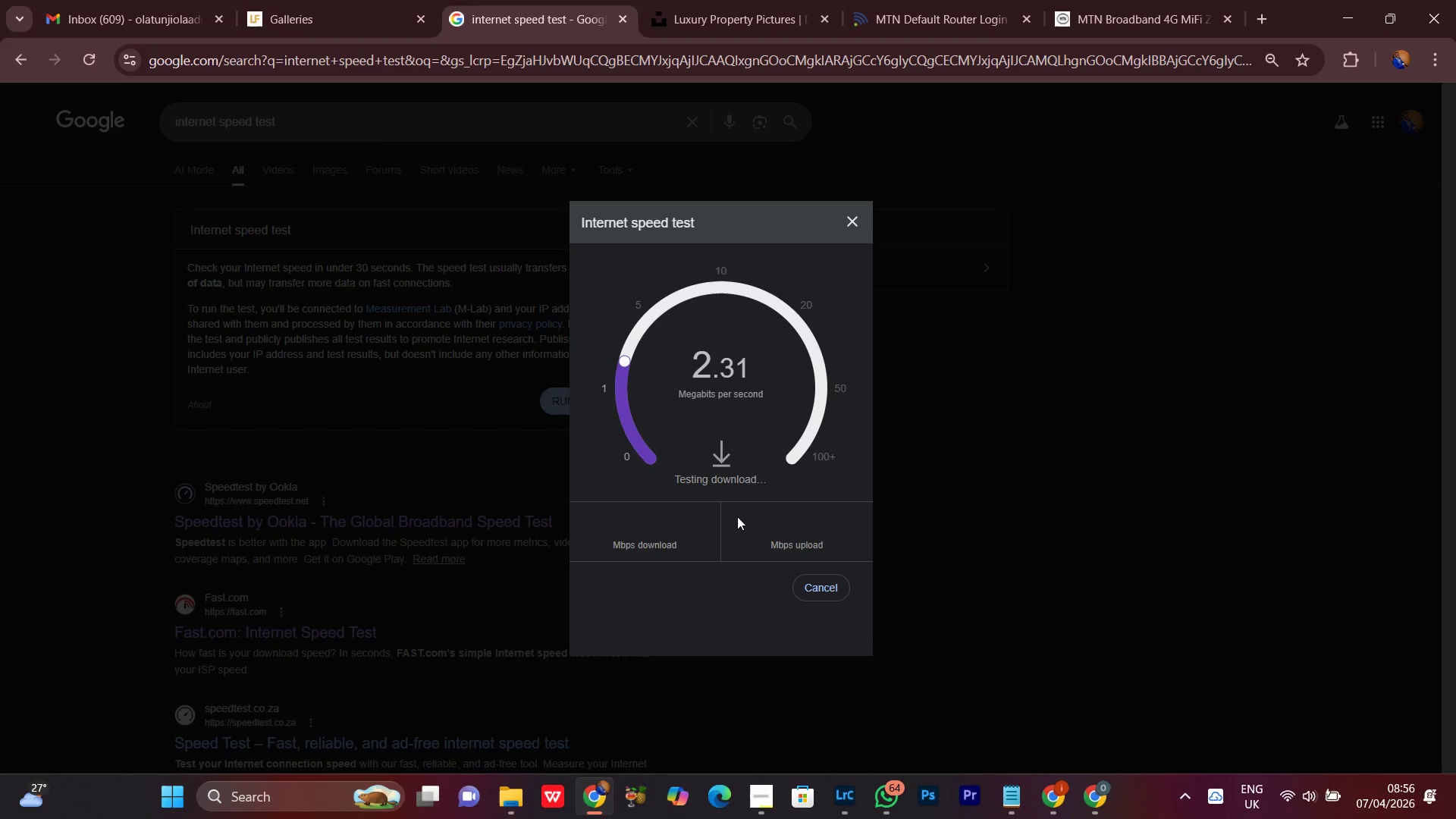 
left_click([938, 0])
 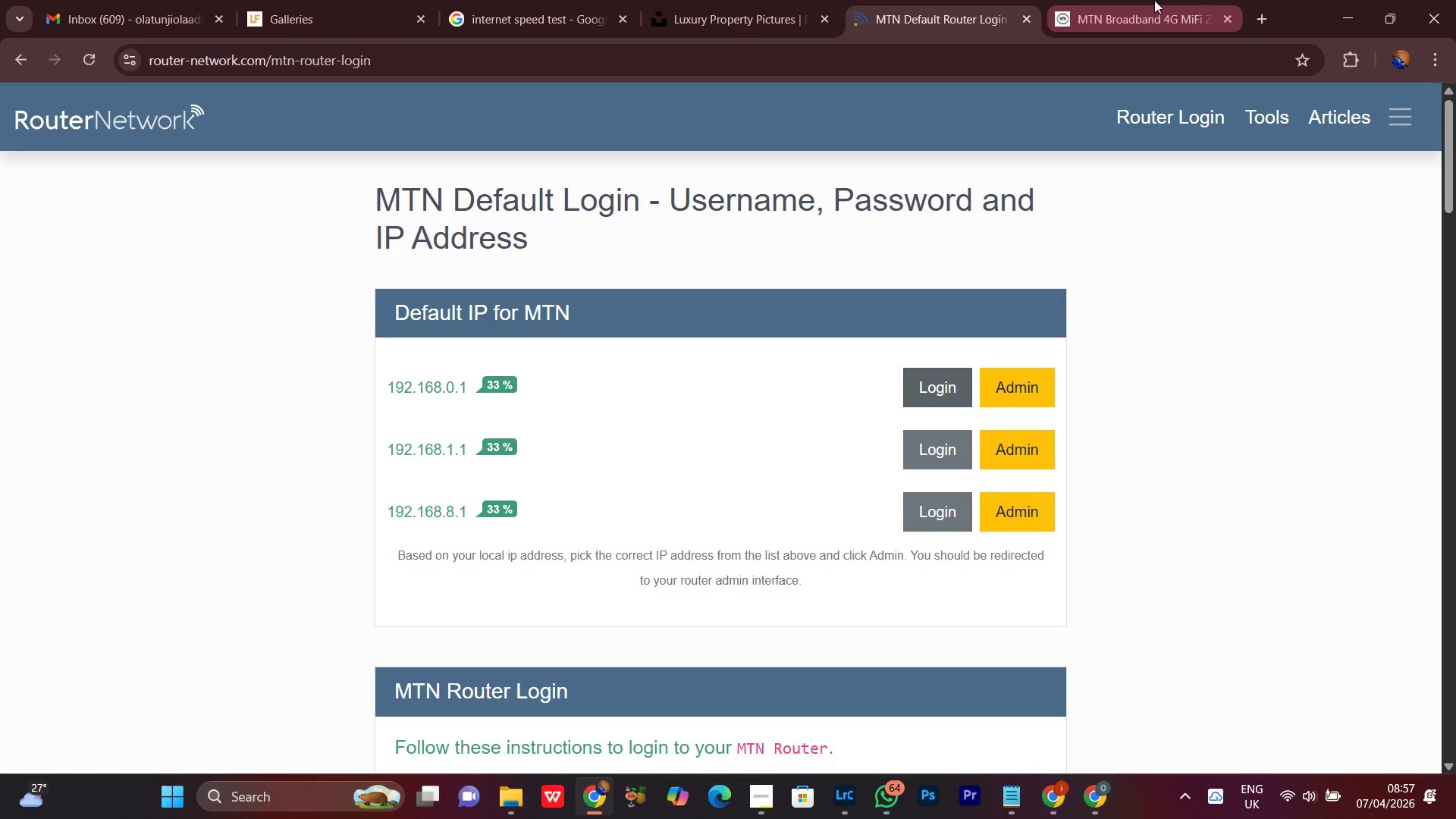 
left_click([1150, 0])
 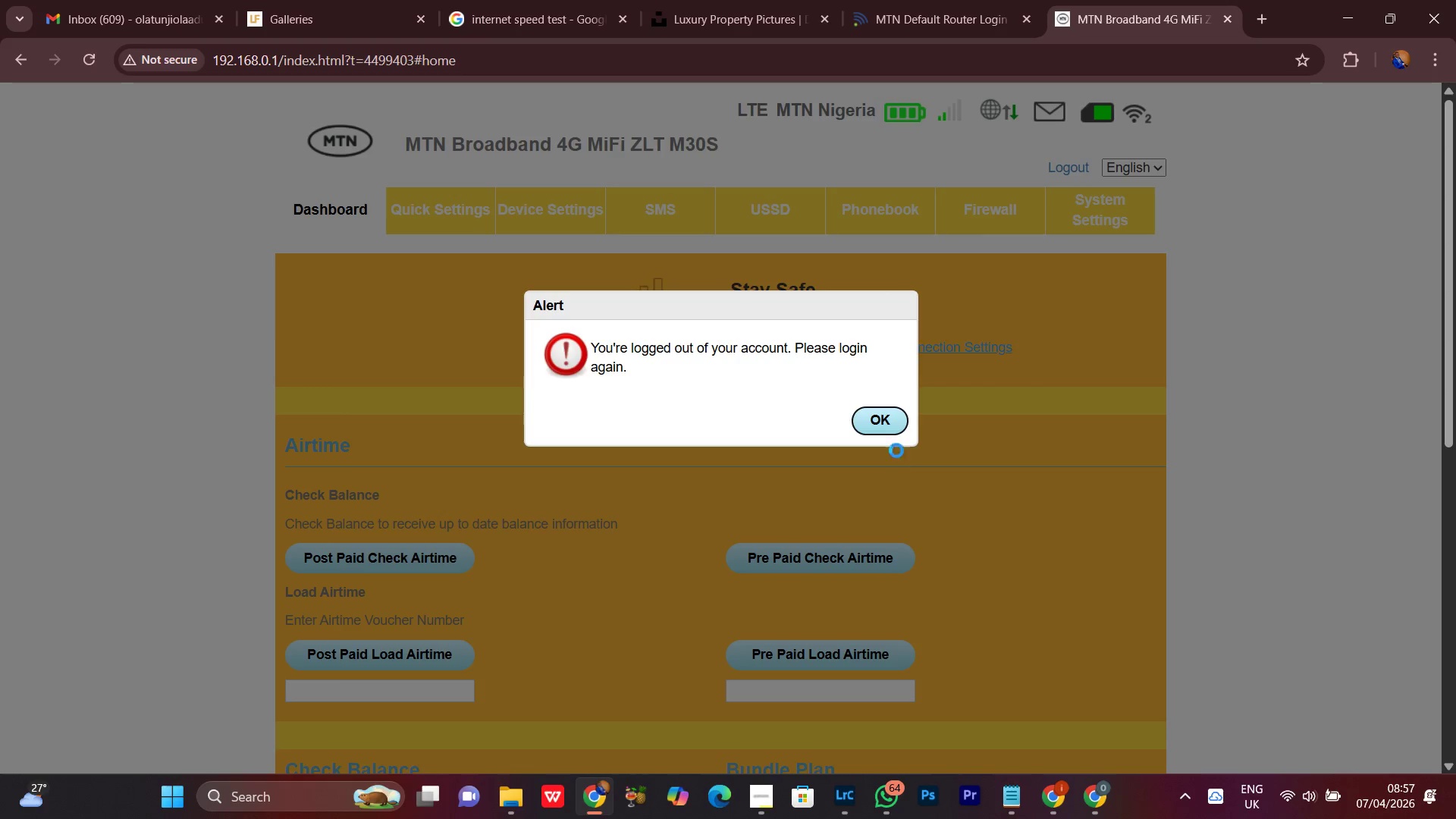 
left_click([880, 422])
 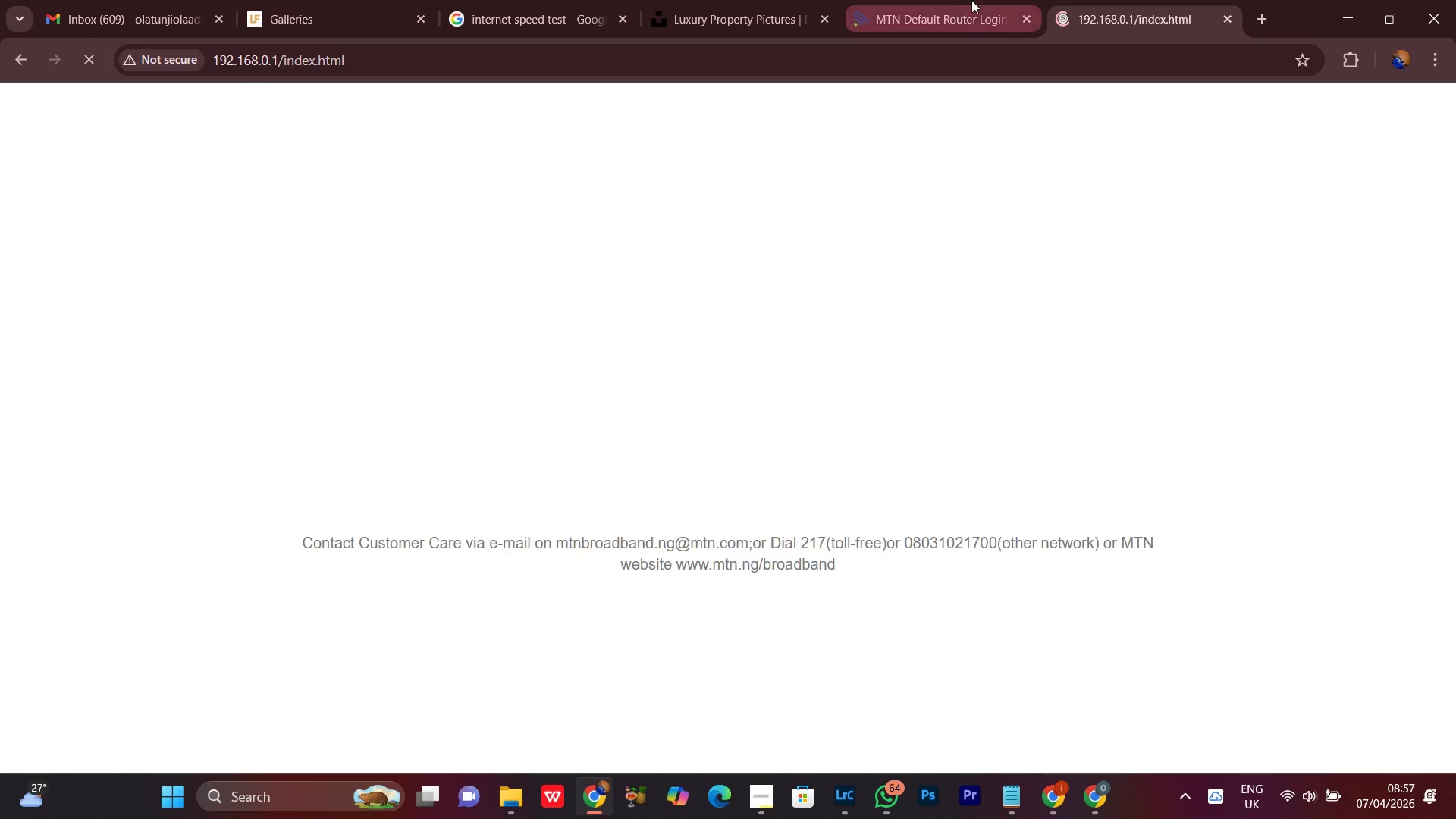 
left_click([973, 0])
 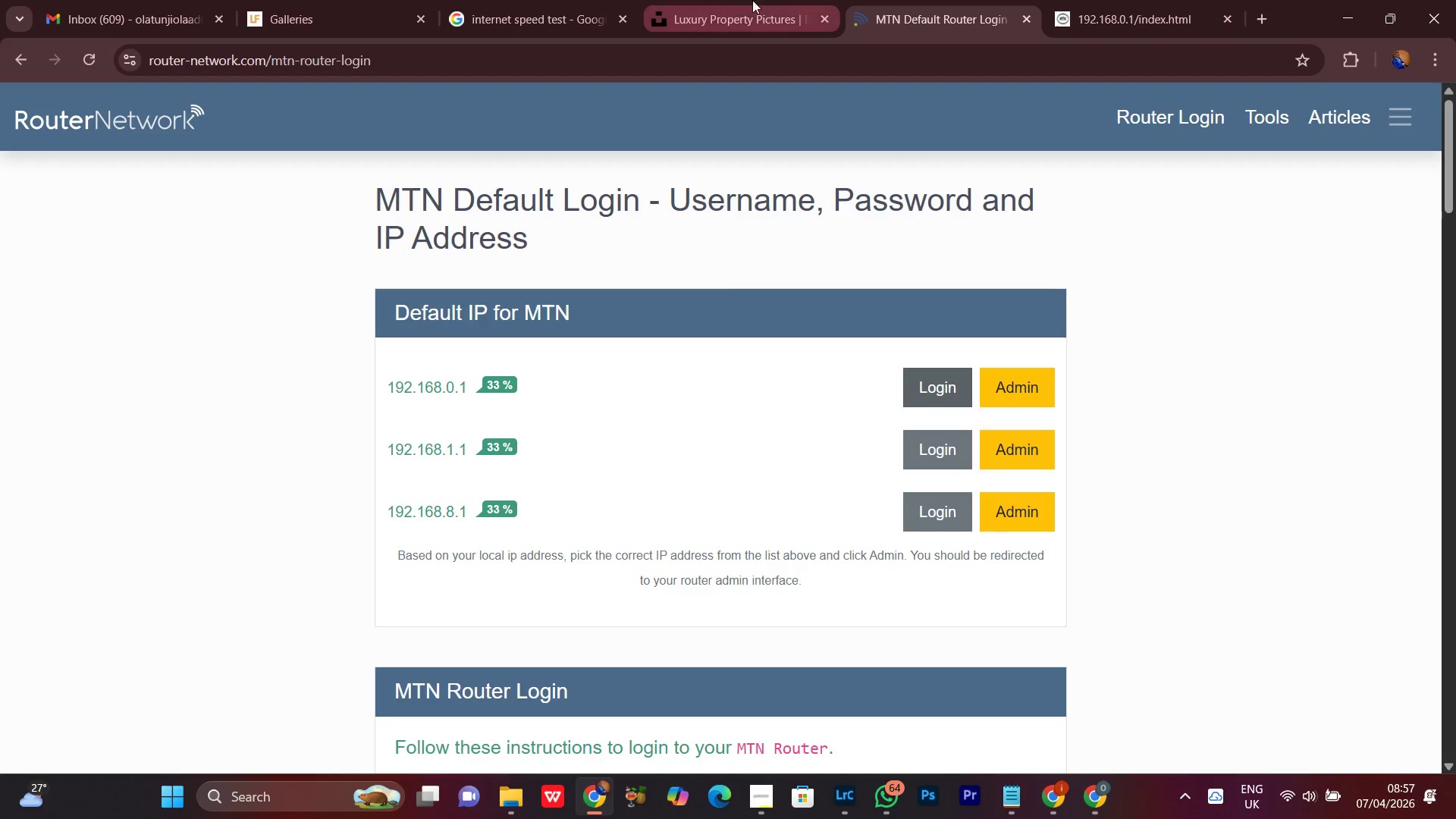 
left_click([752, 0])
 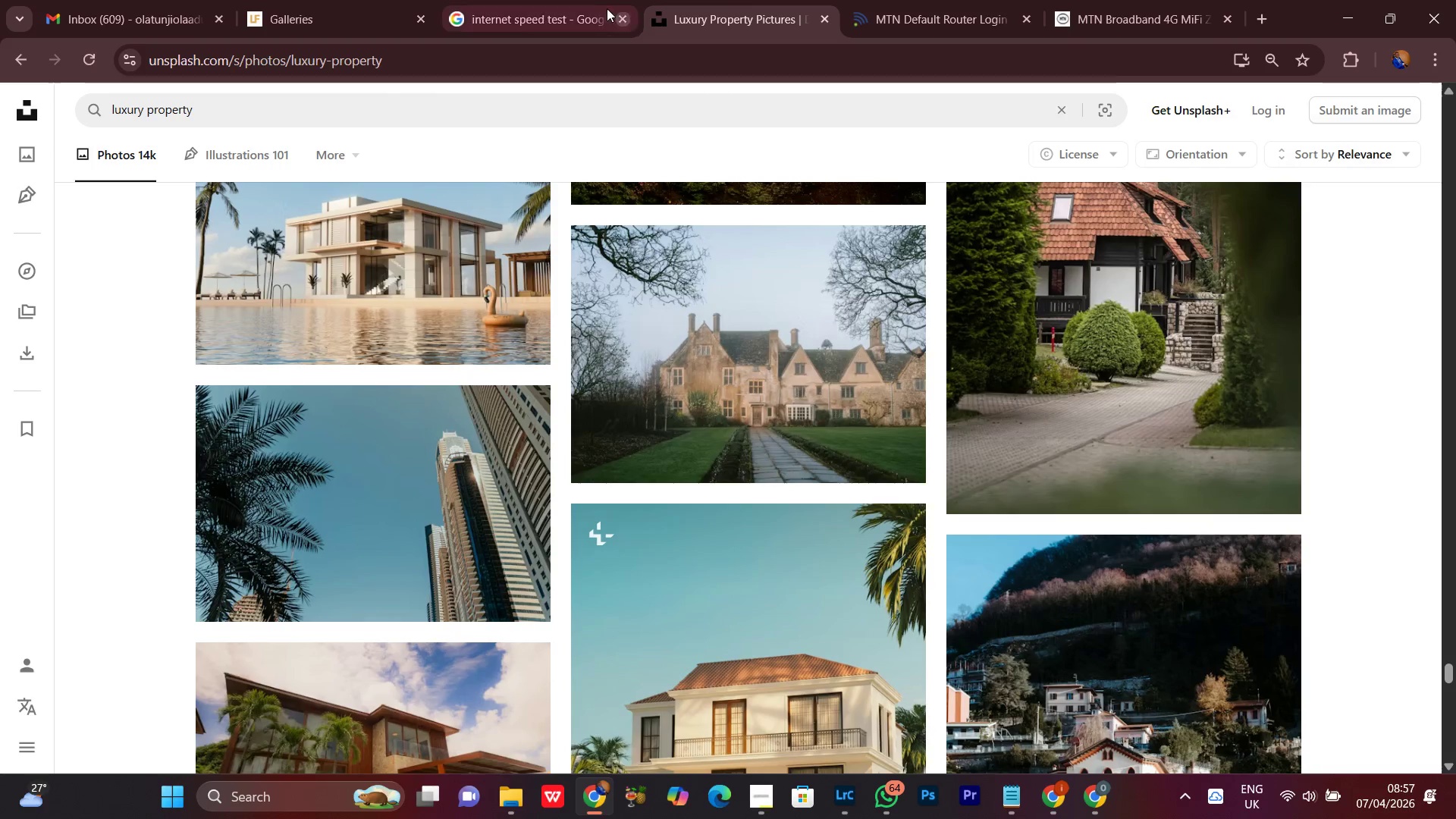 
left_click([596, 2])
 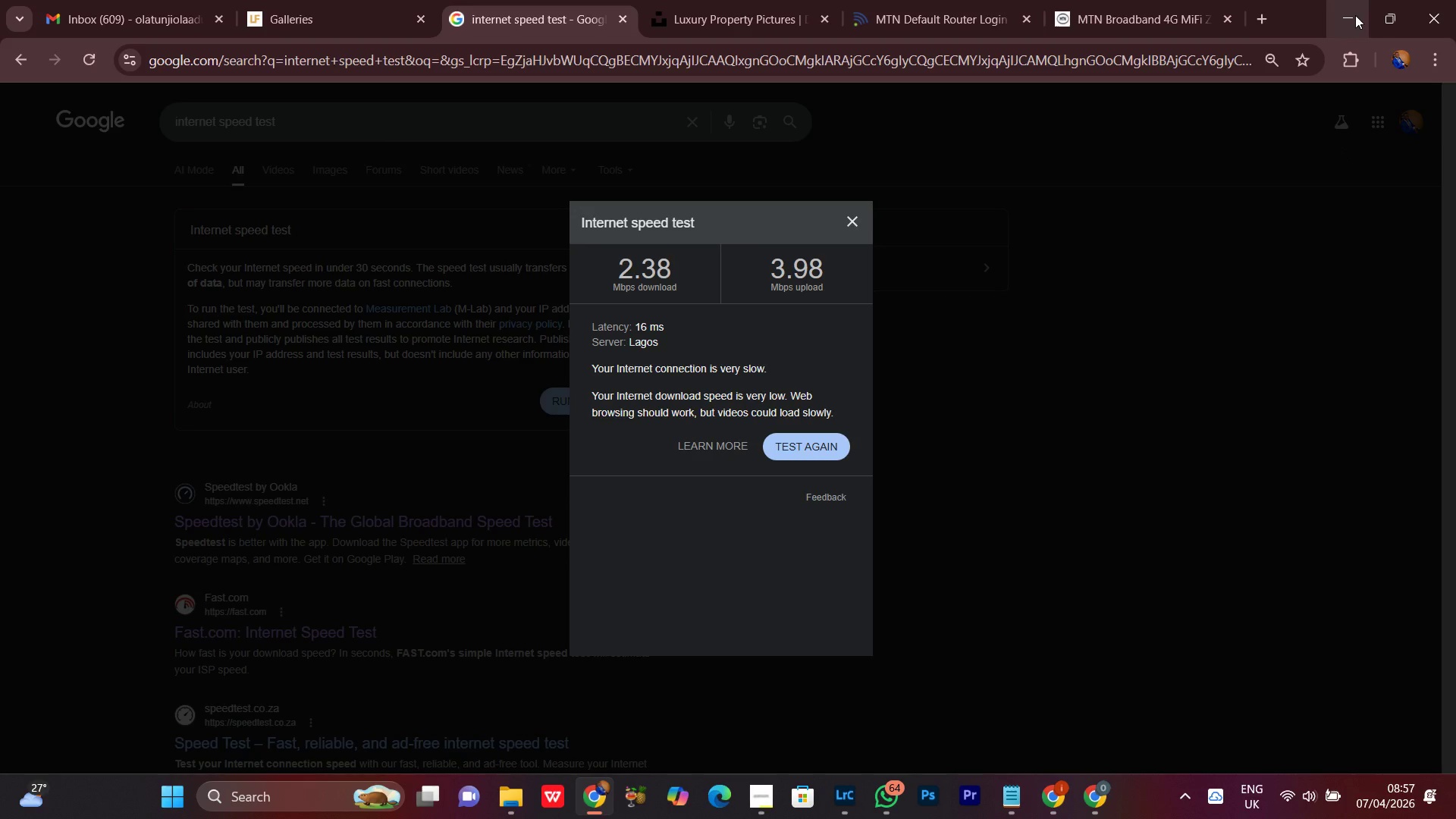 
left_click([1355, 15])
 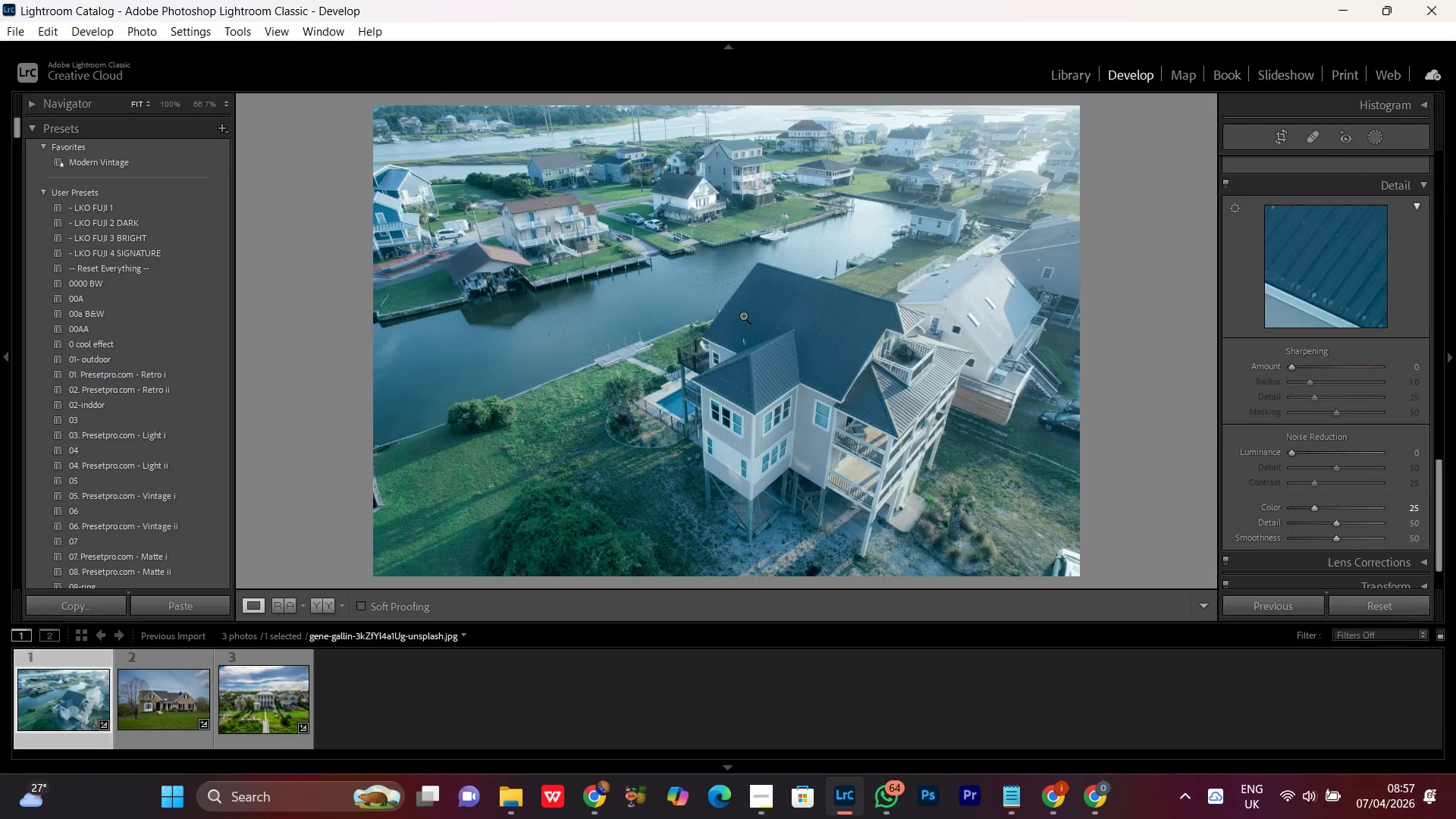 
double_click([743, 315])
 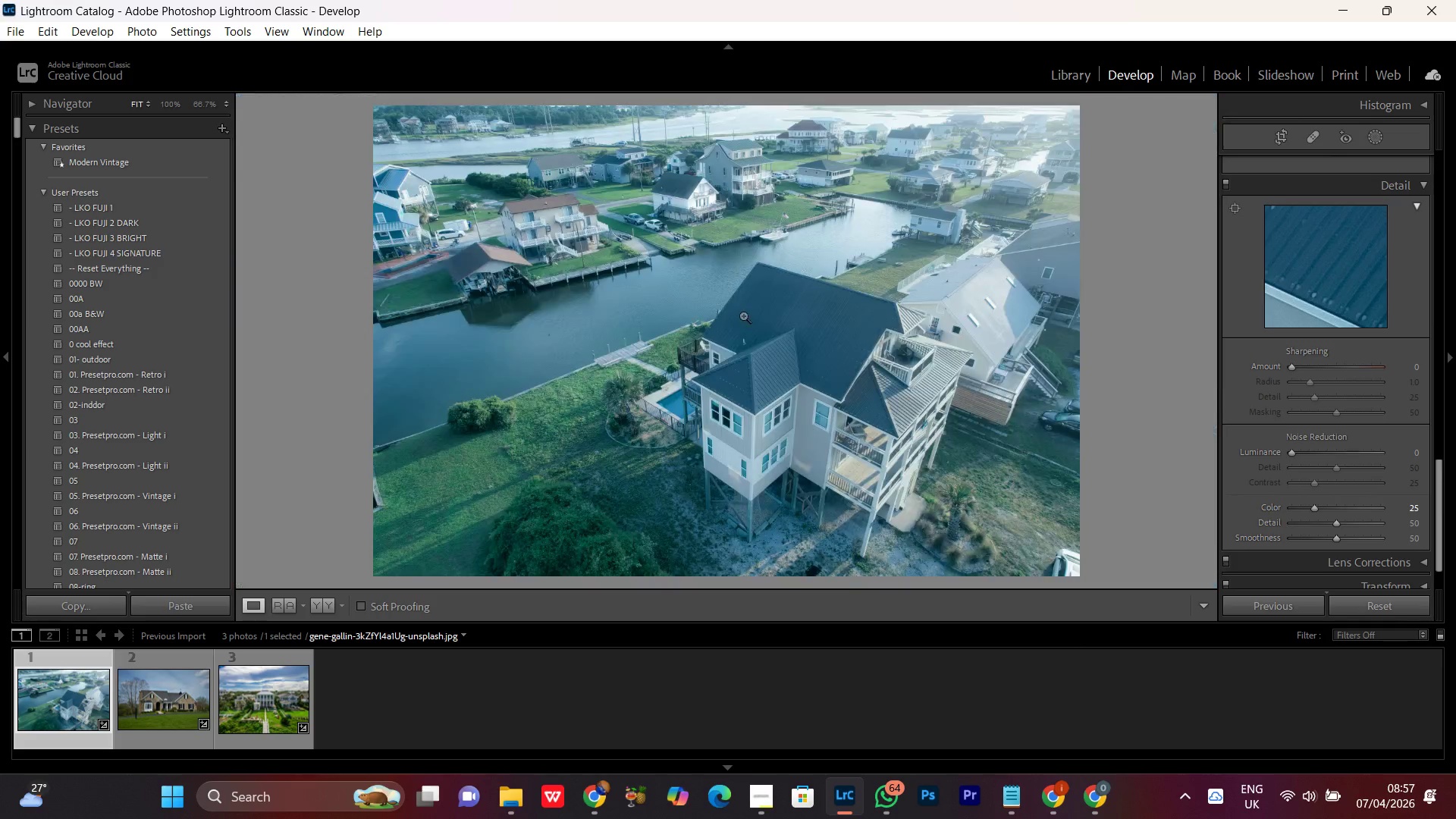 
triple_click([743, 315])
 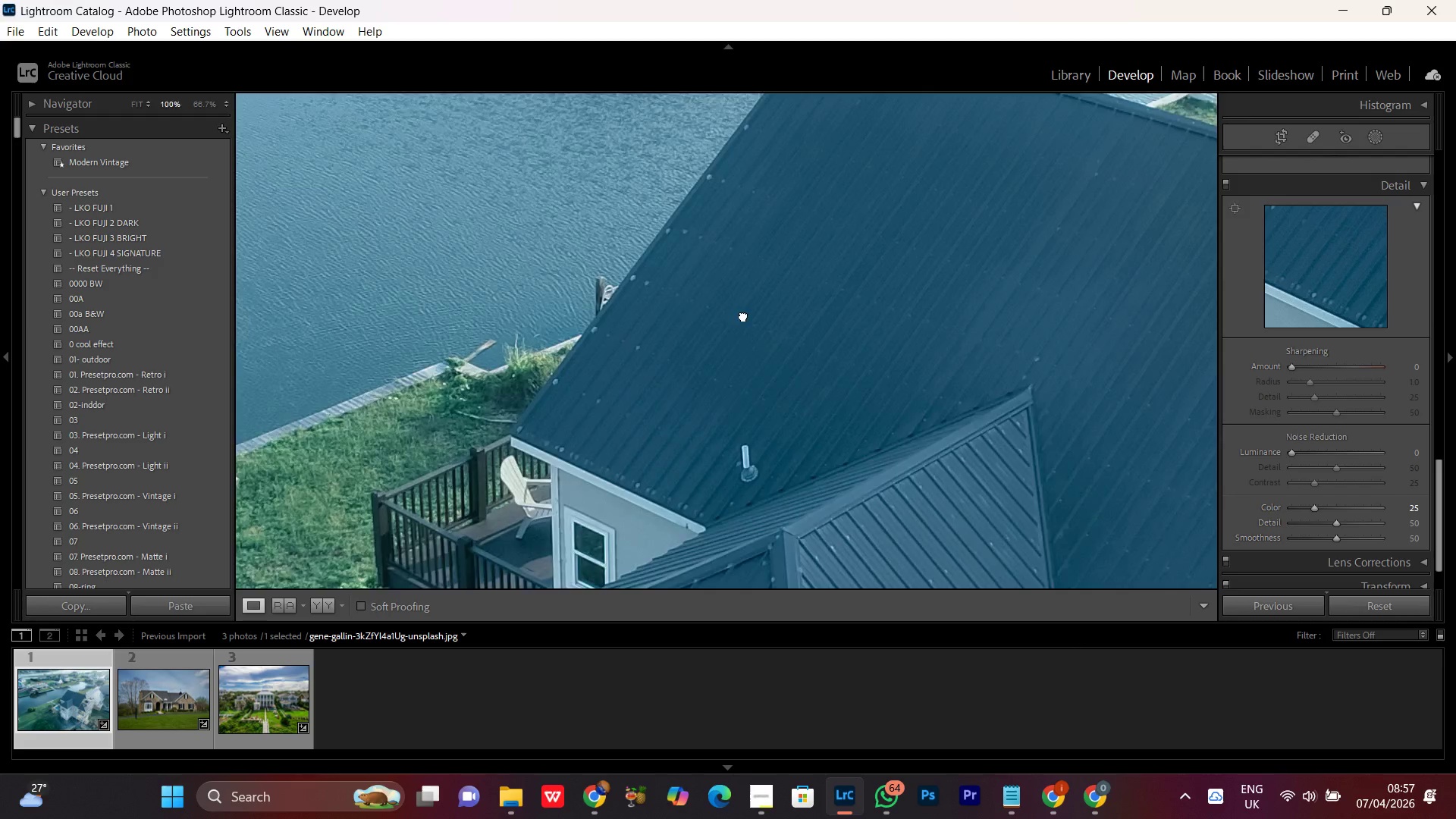 
triple_click([743, 315])
 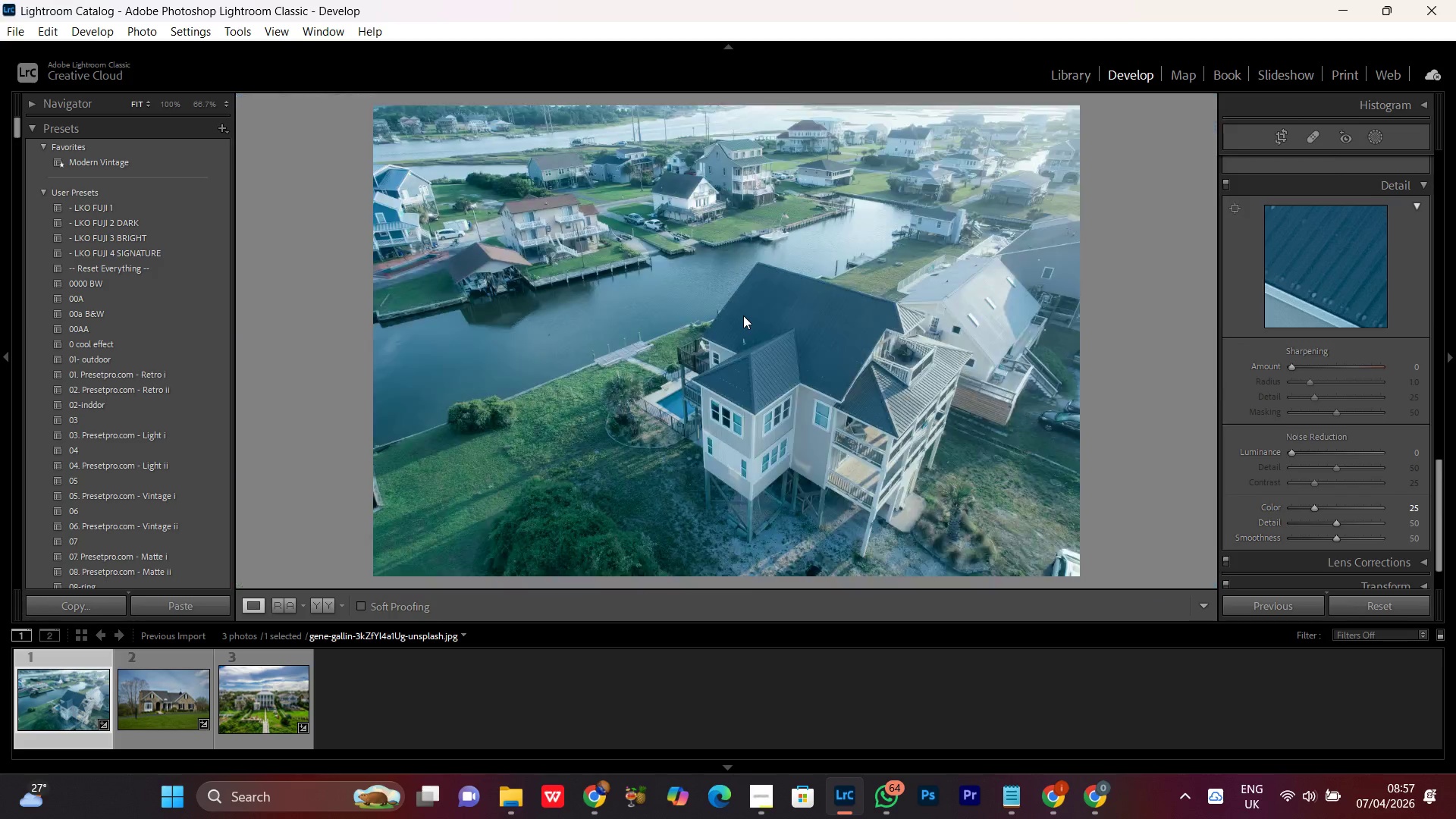 
triple_click([743, 315])
 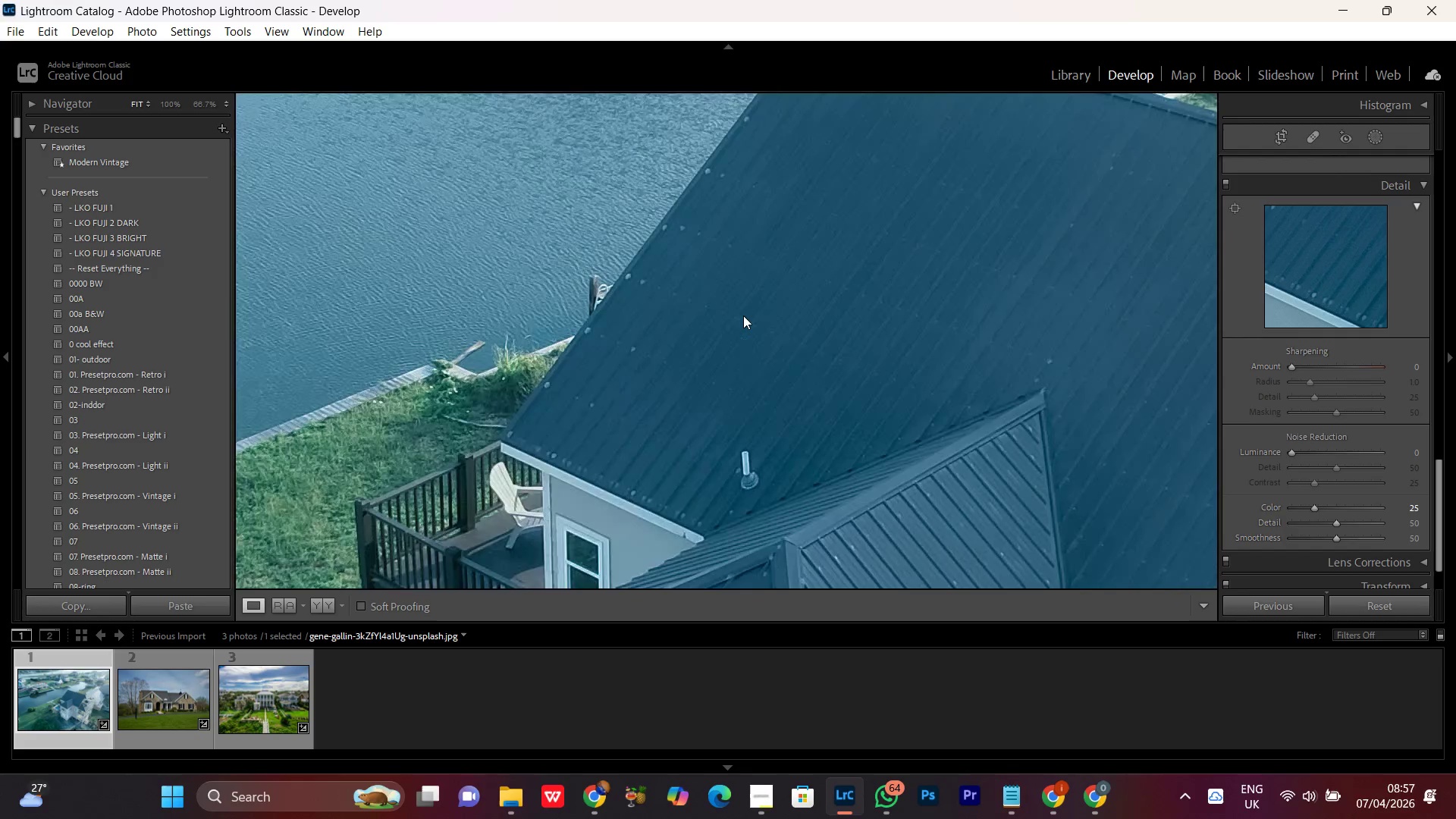 
triple_click([743, 315])
 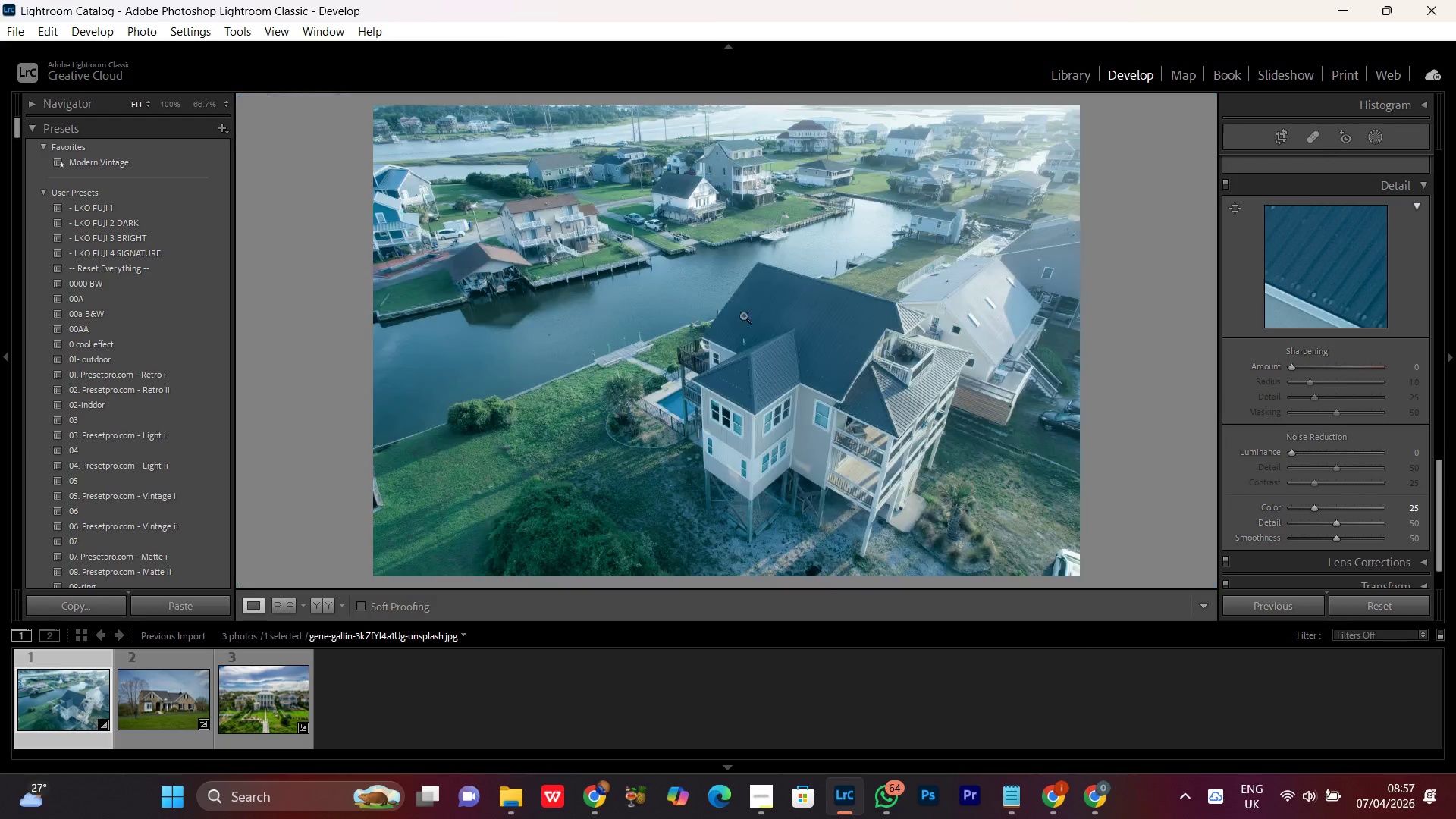 
triple_click([743, 315])
 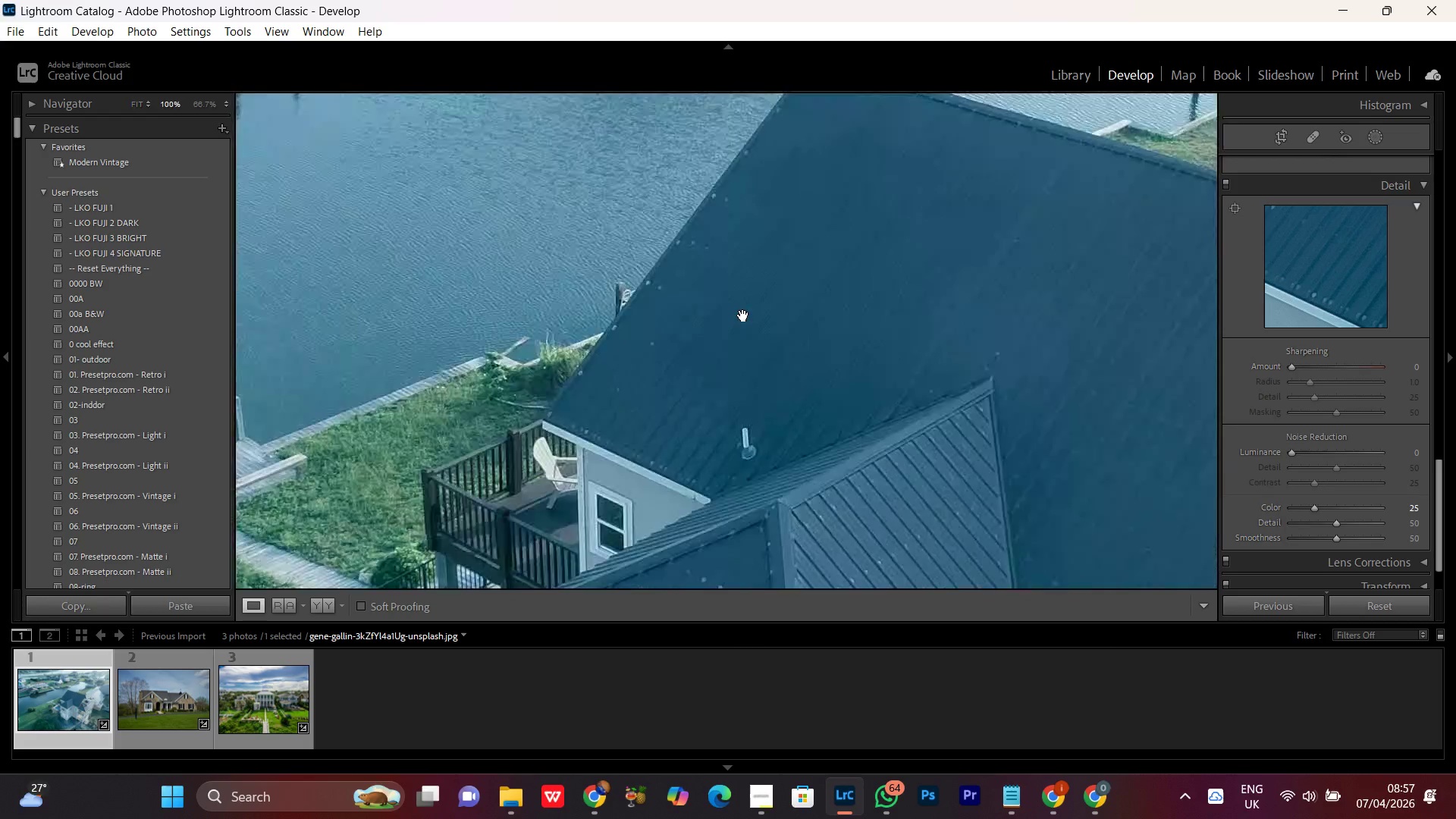 
triple_click([743, 315])
 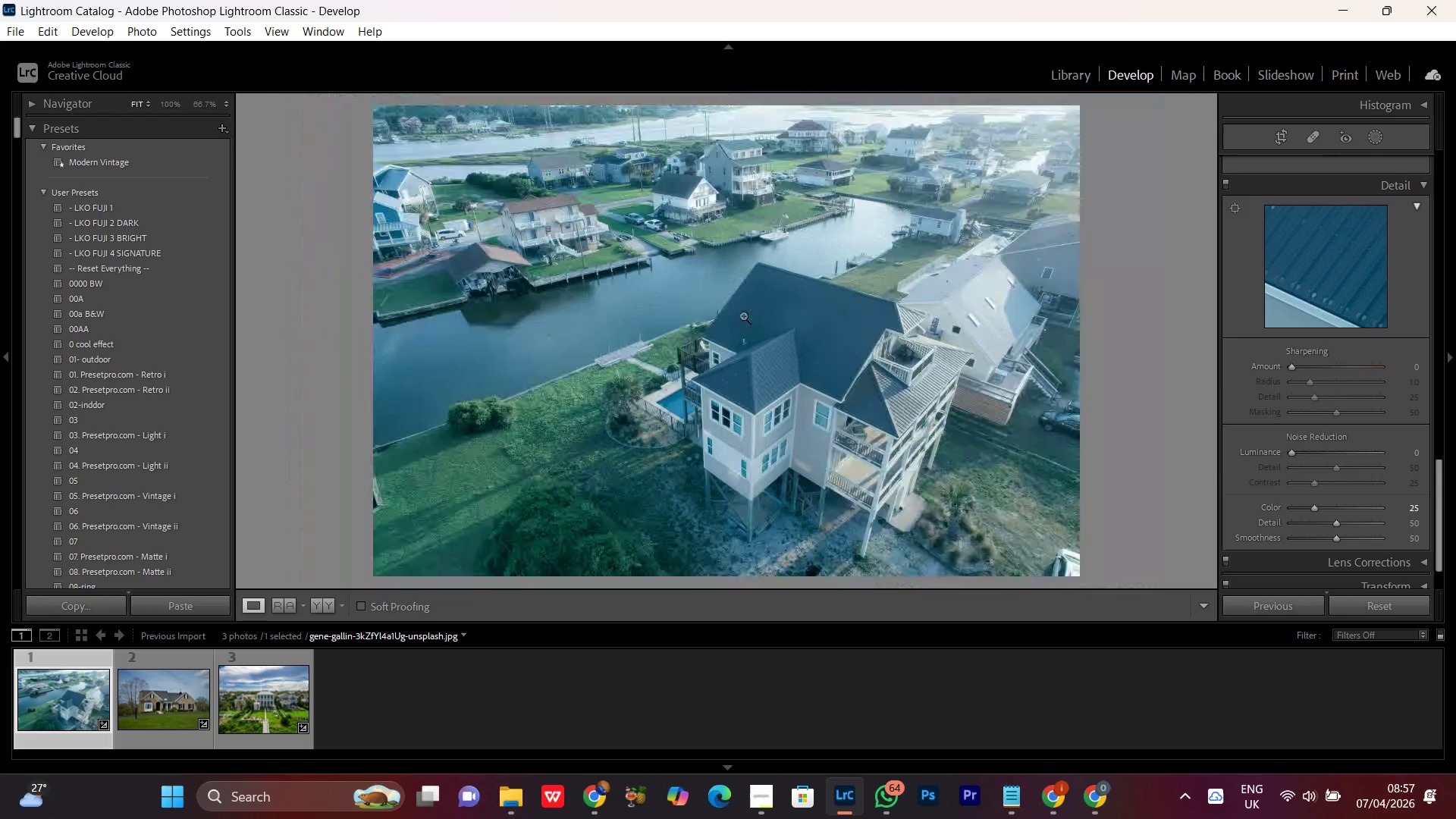 
triple_click([743, 315])
 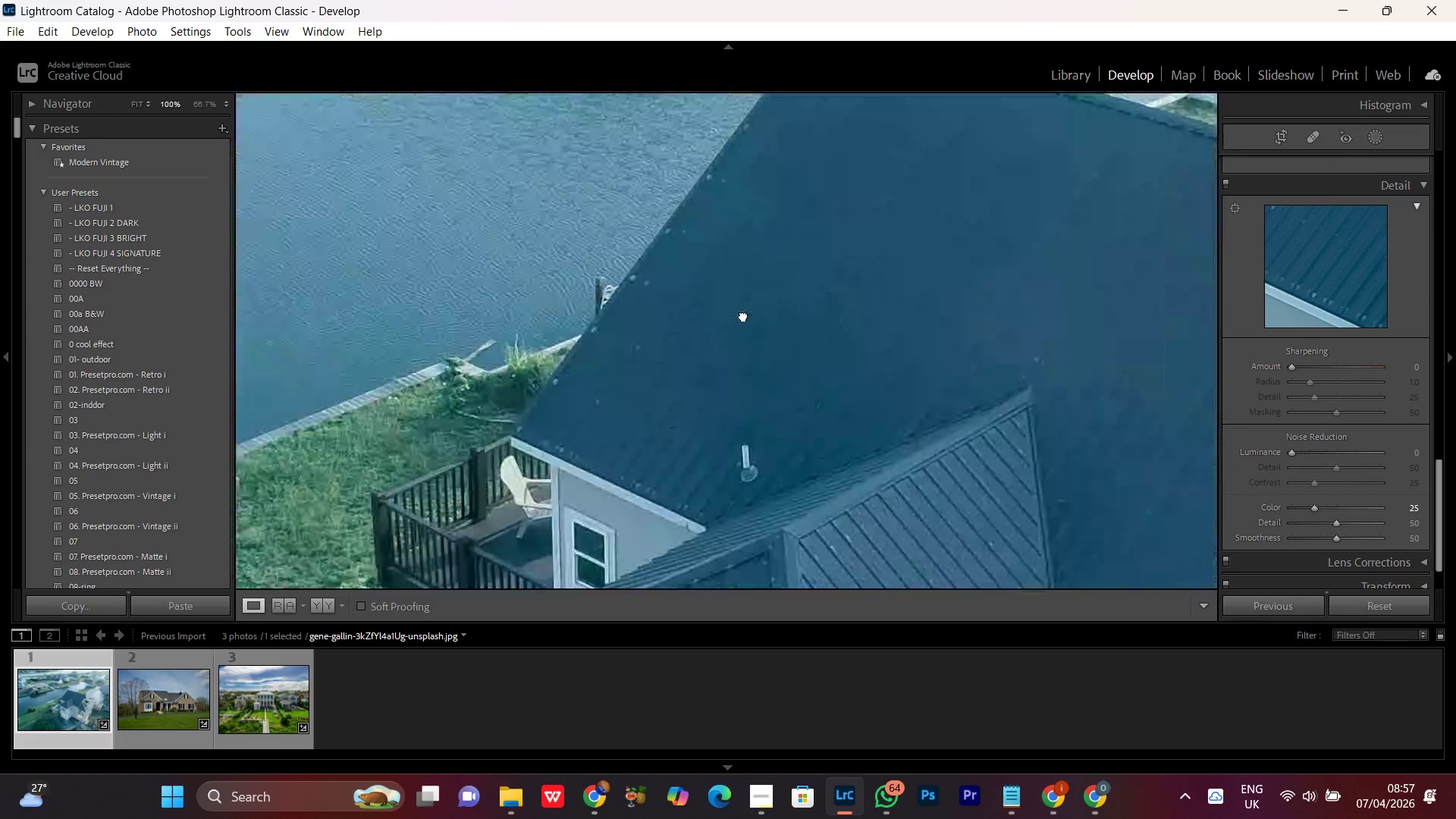 
triple_click([743, 315])
 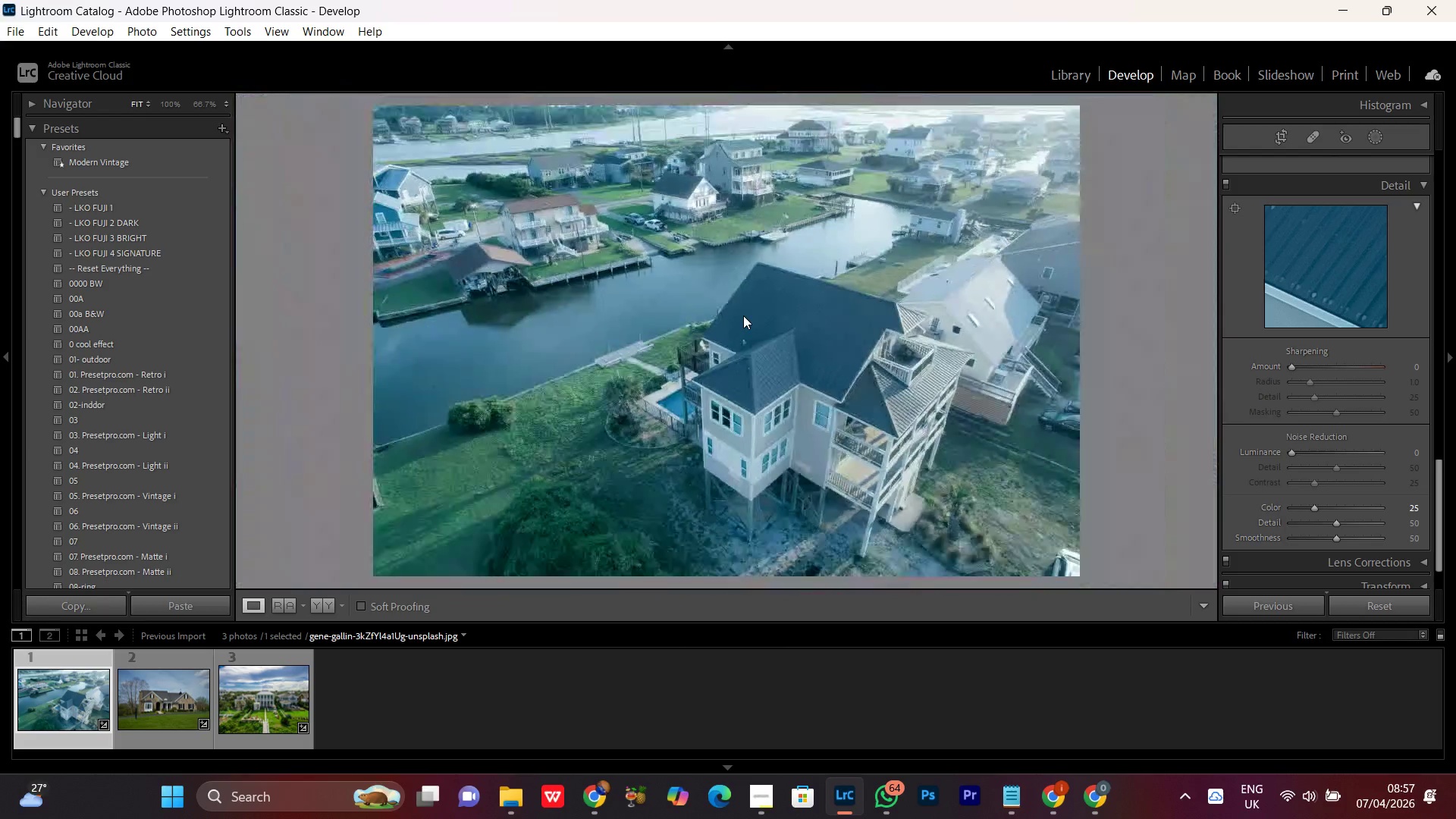 
triple_click([743, 315])
 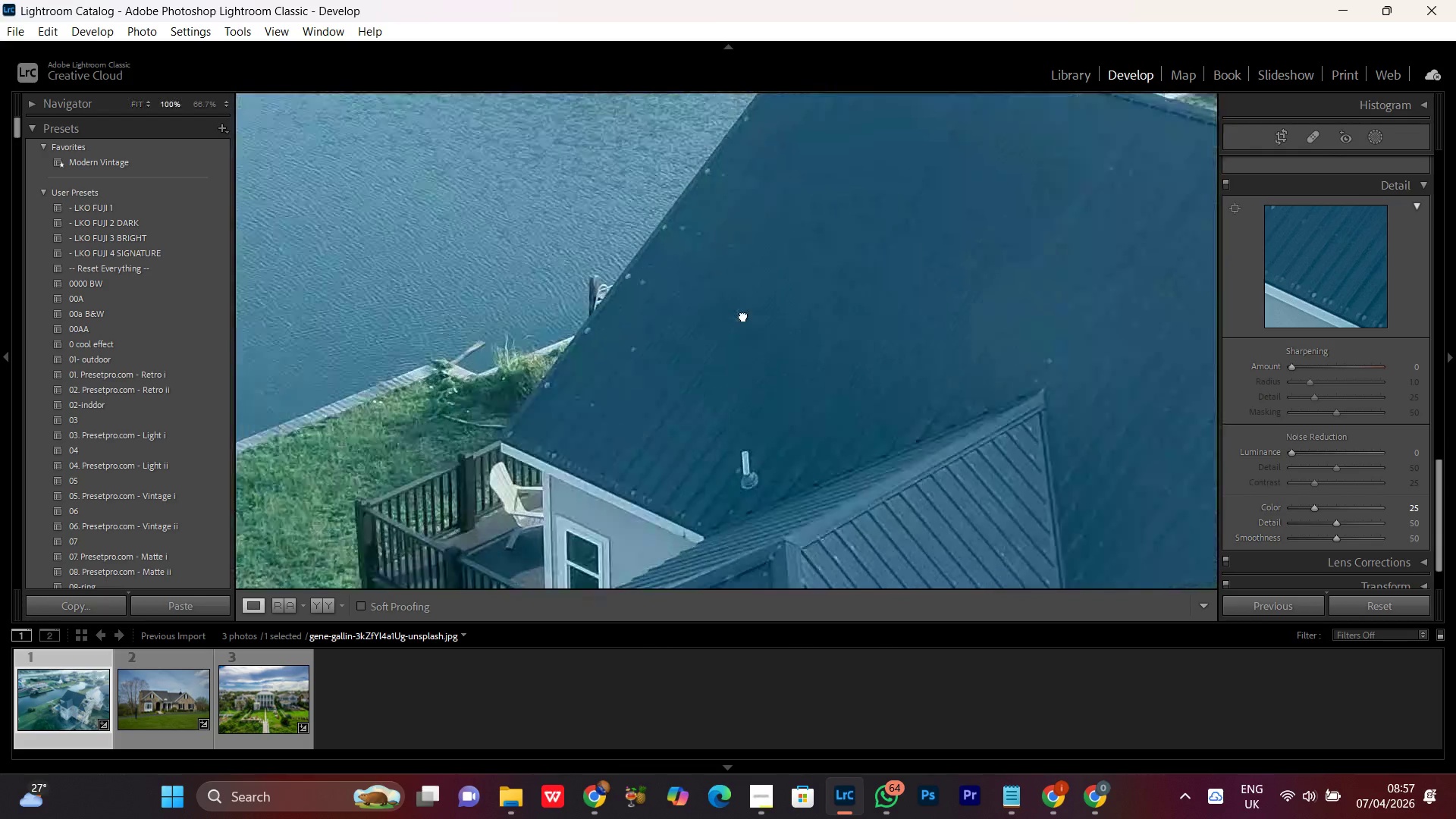 
triple_click([743, 315])
 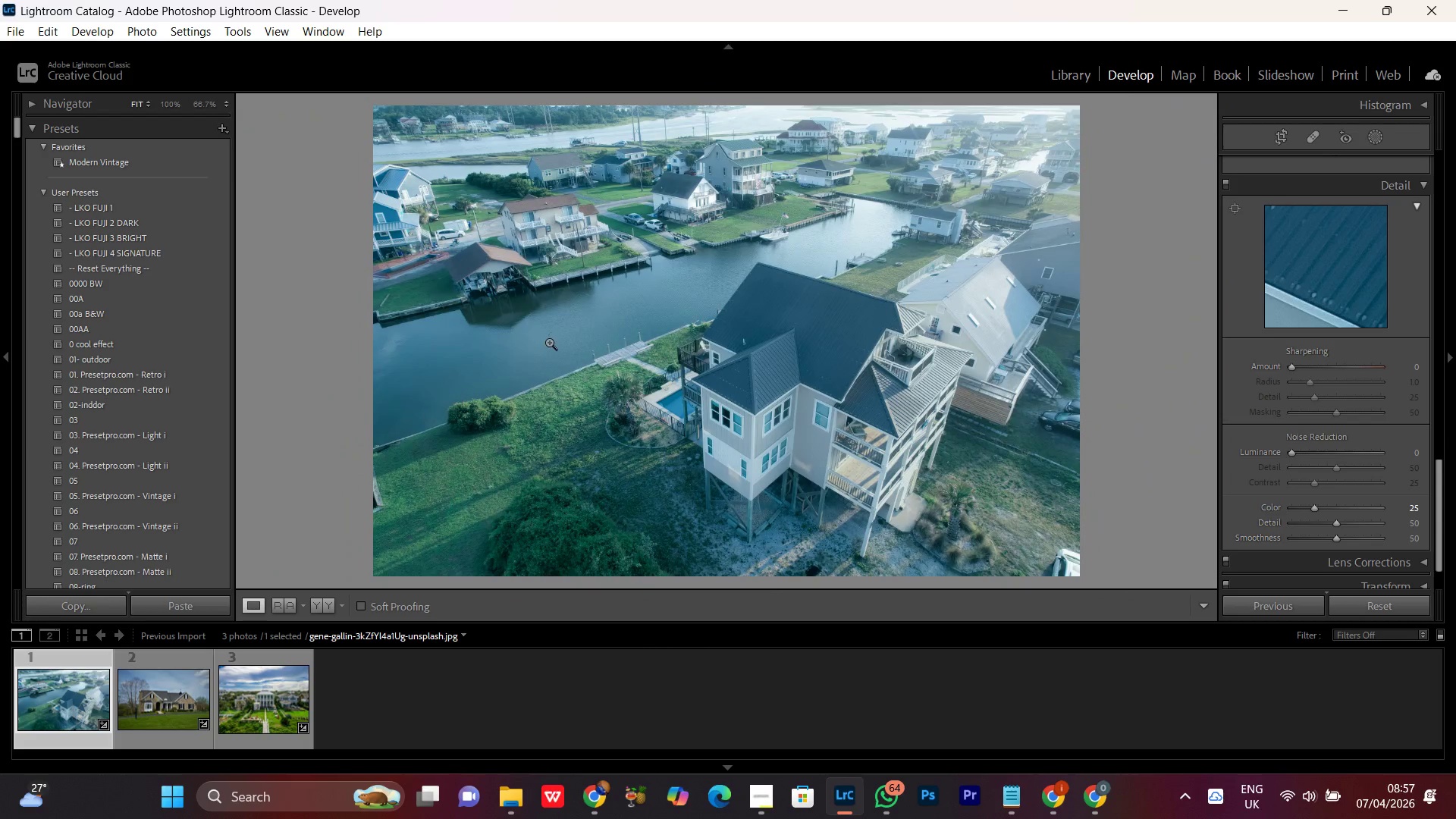 
double_click([549, 342])
 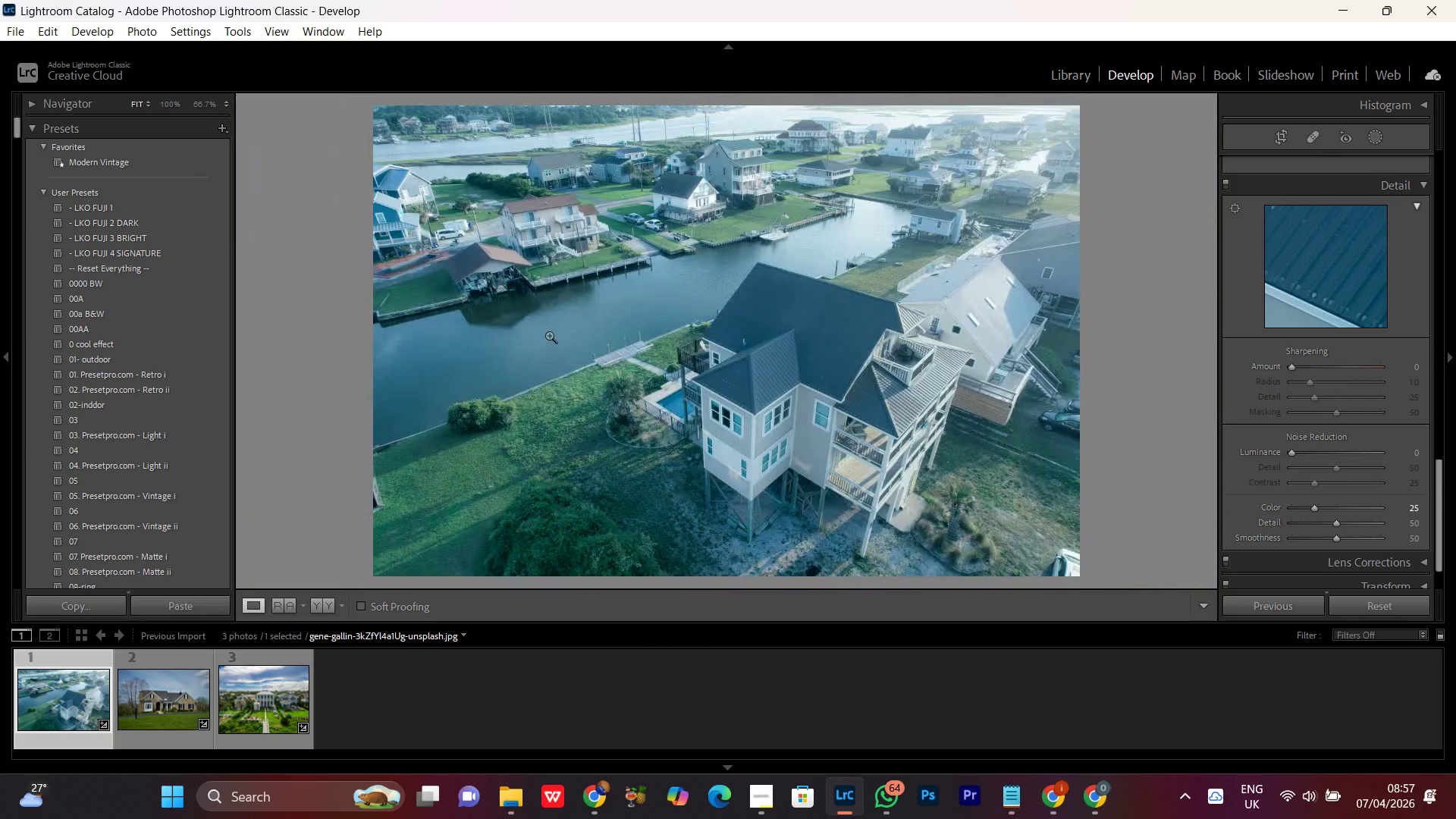 
left_click([549, 335])
 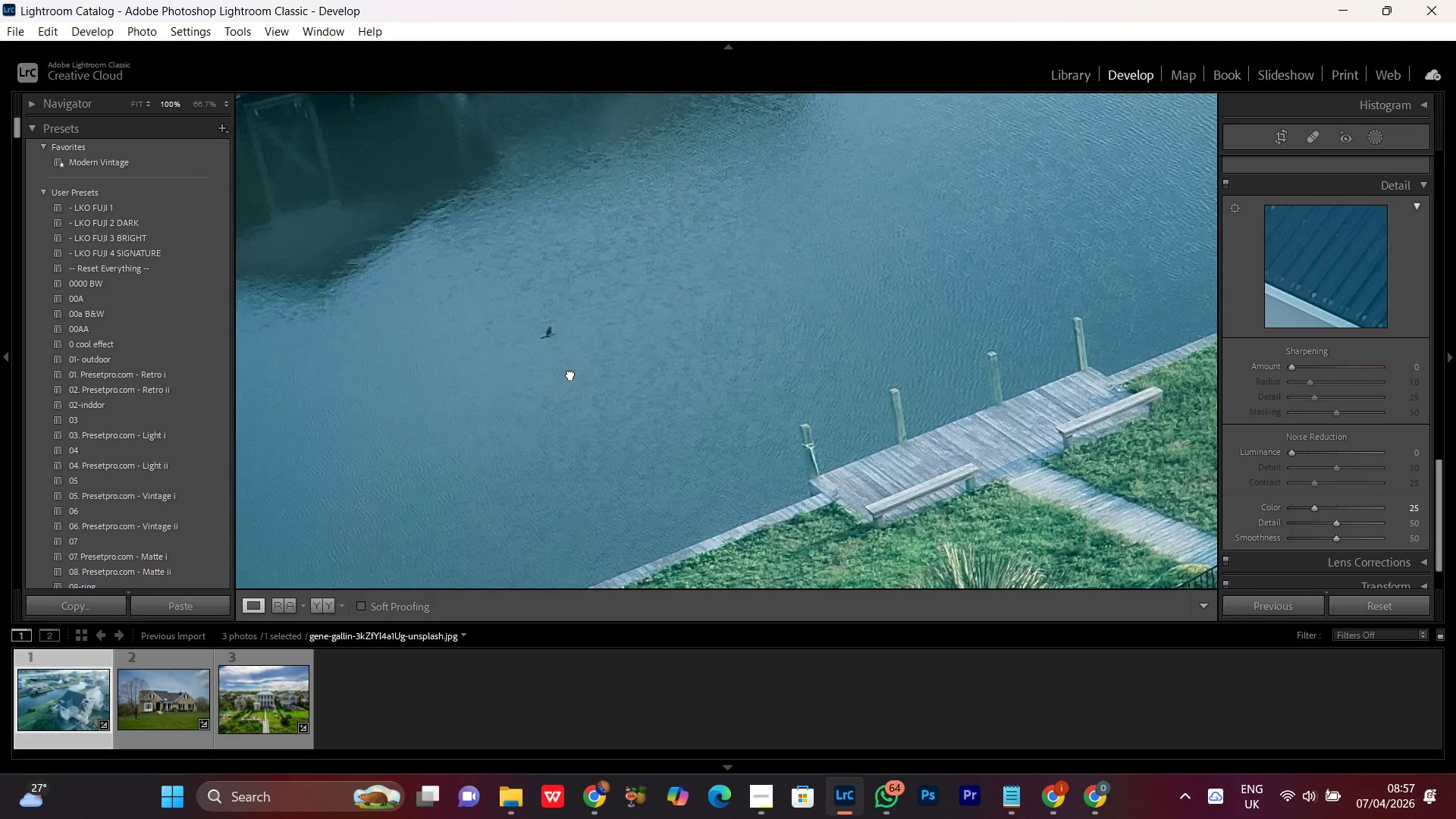 
left_click([570, 374])
 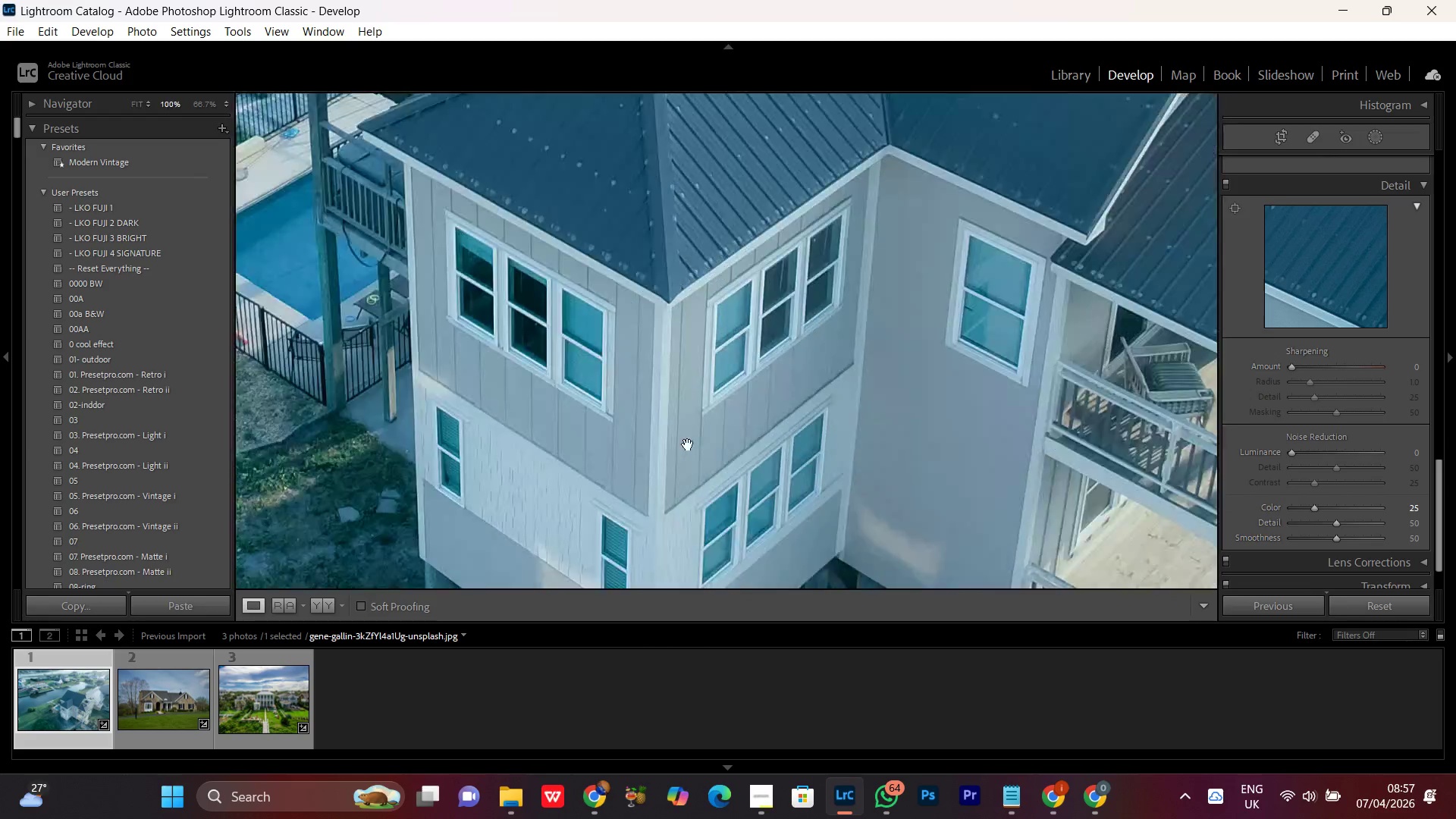 
double_click([617, 444])
 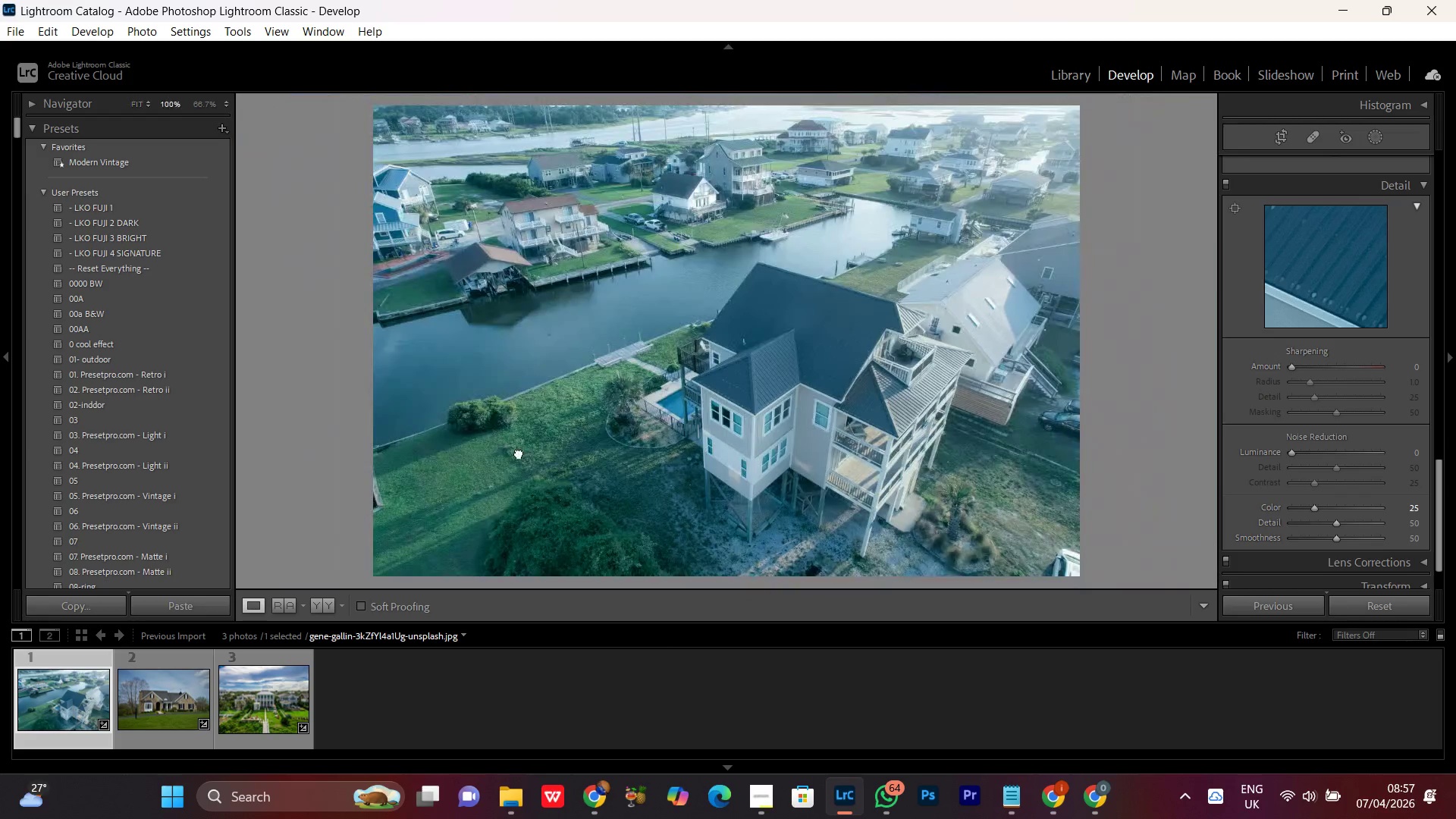 
double_click([519, 453])
 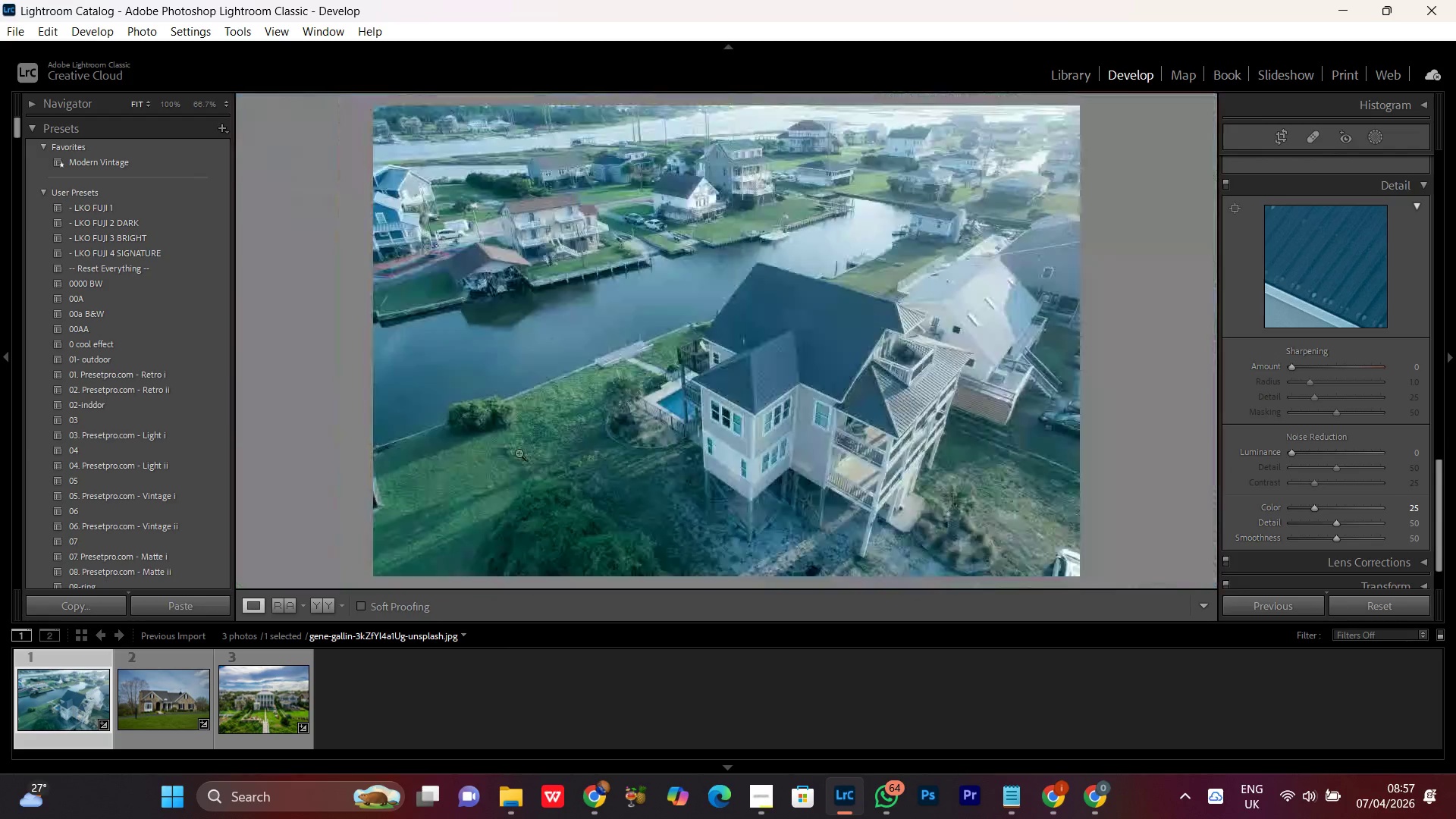 
triple_click([519, 453])
 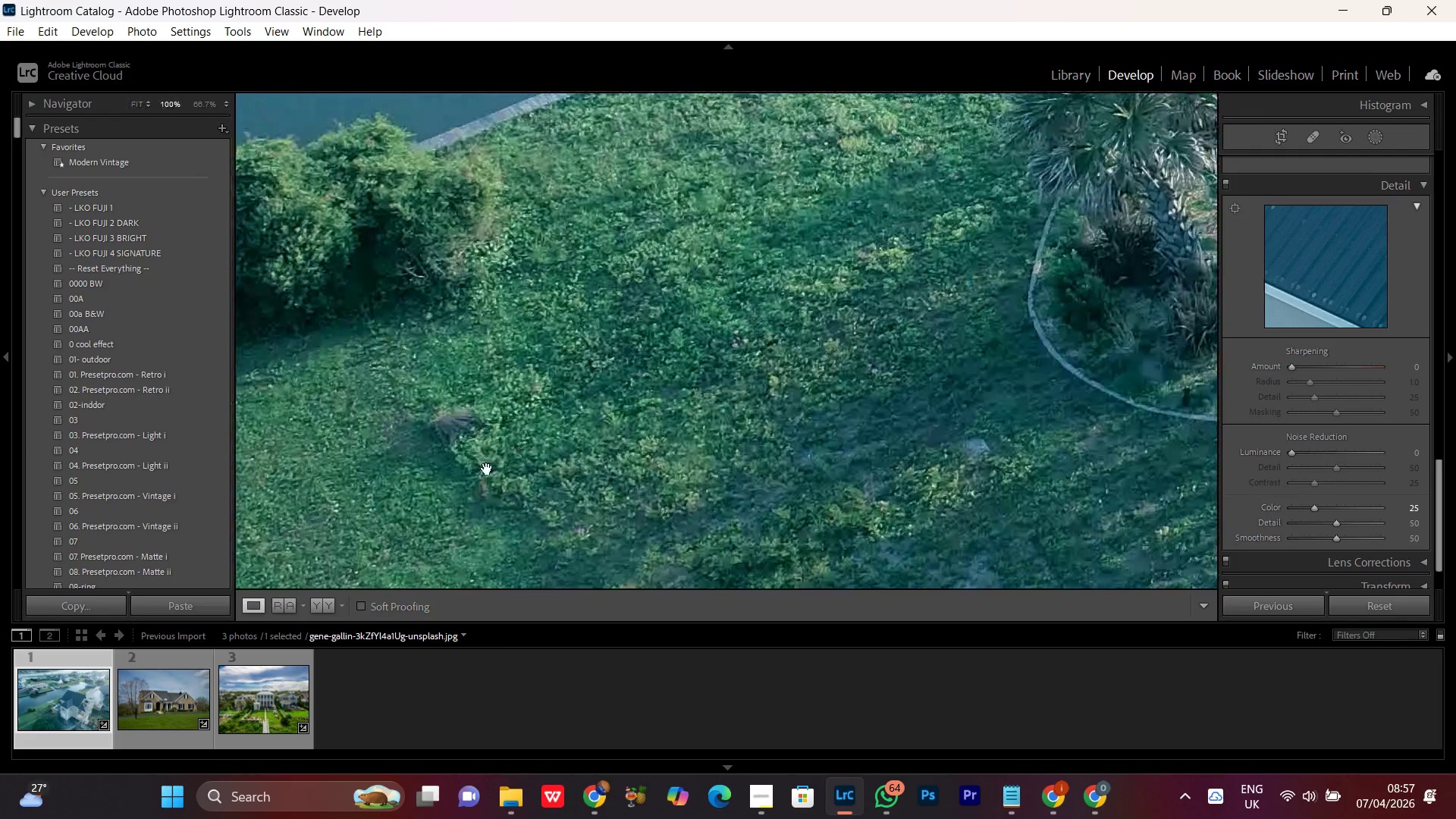 
triple_click([482, 470])
 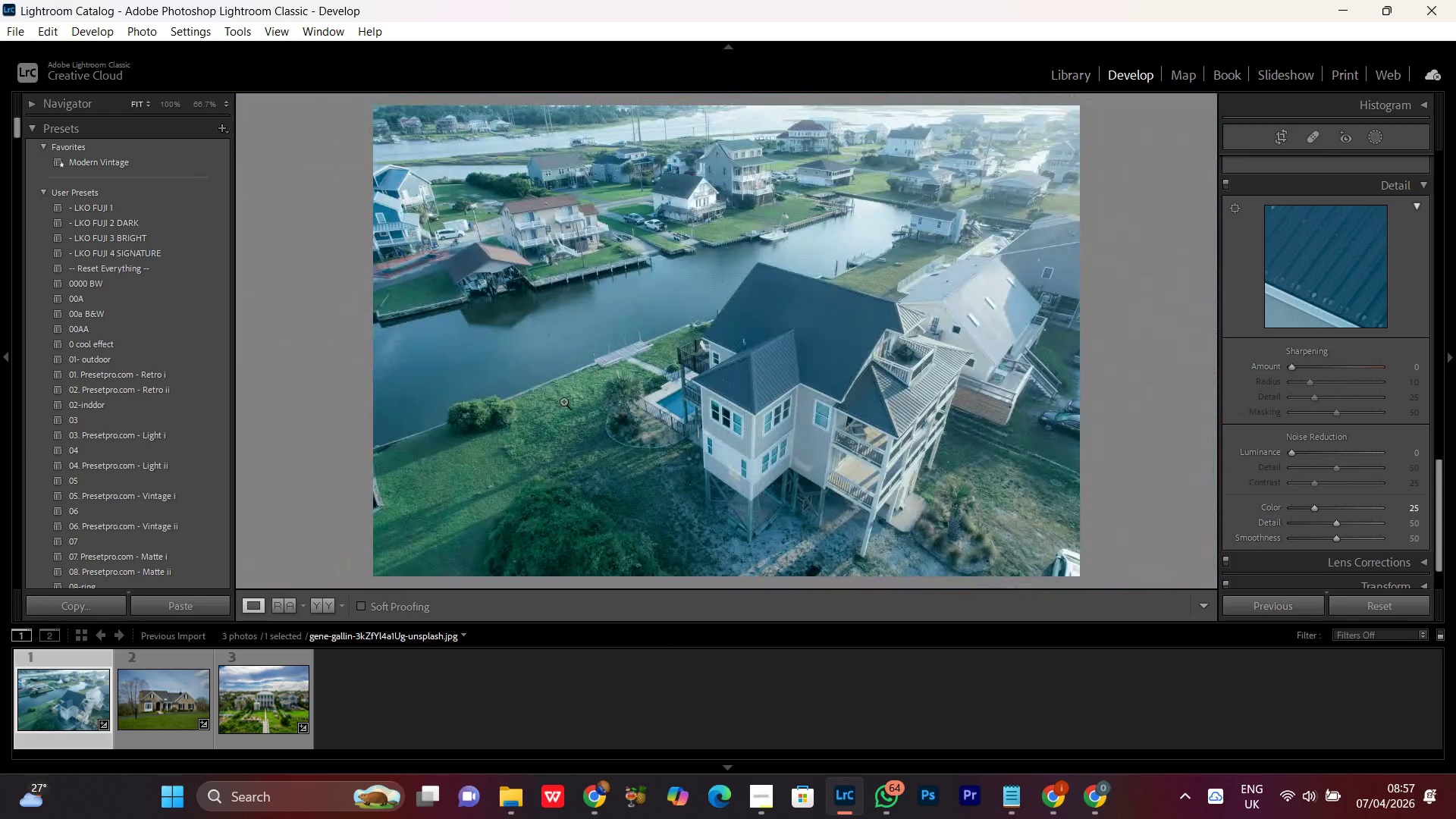 
double_click([563, 401])
 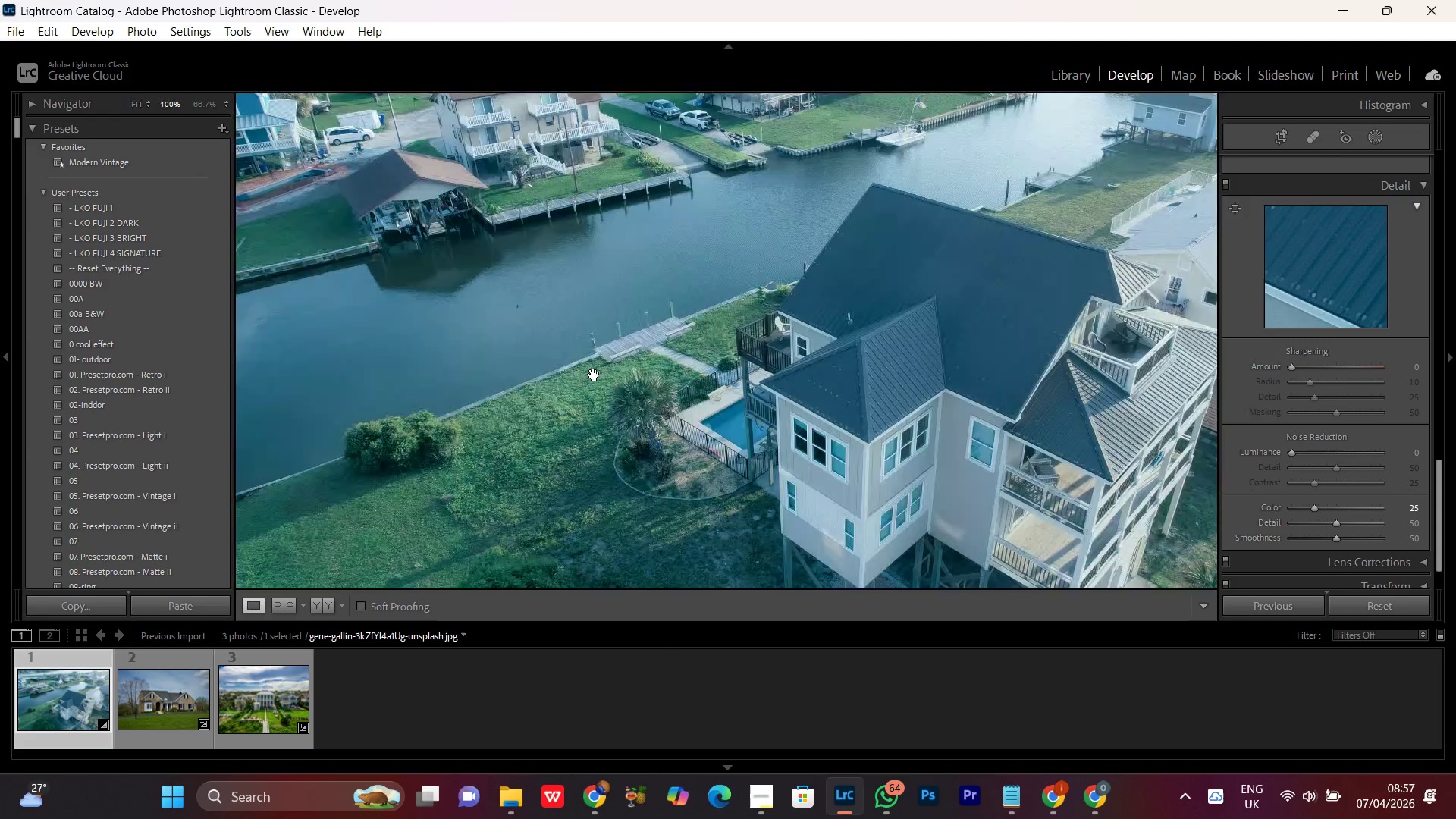 
double_click([594, 375])
 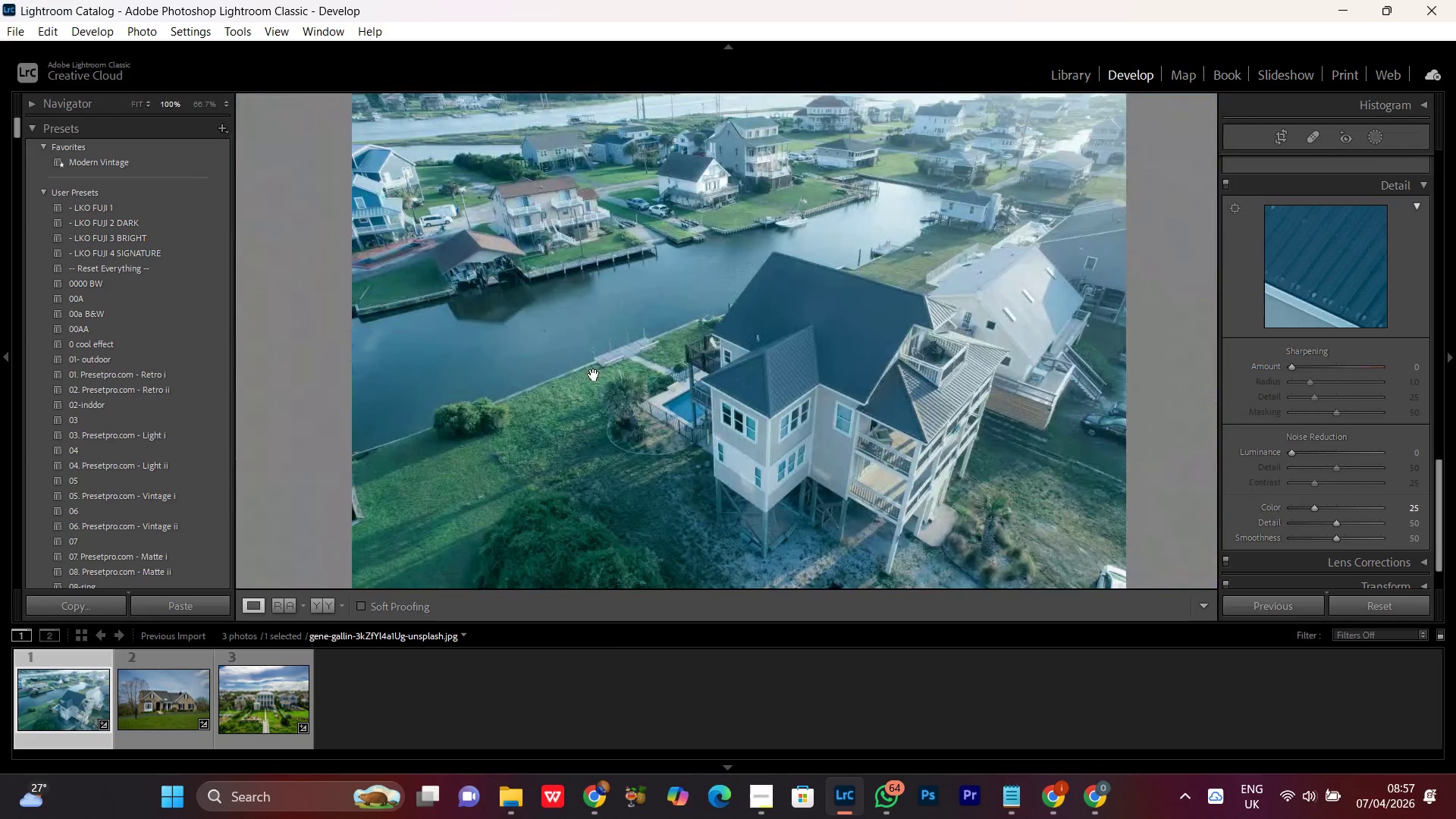 
double_click([594, 375])
 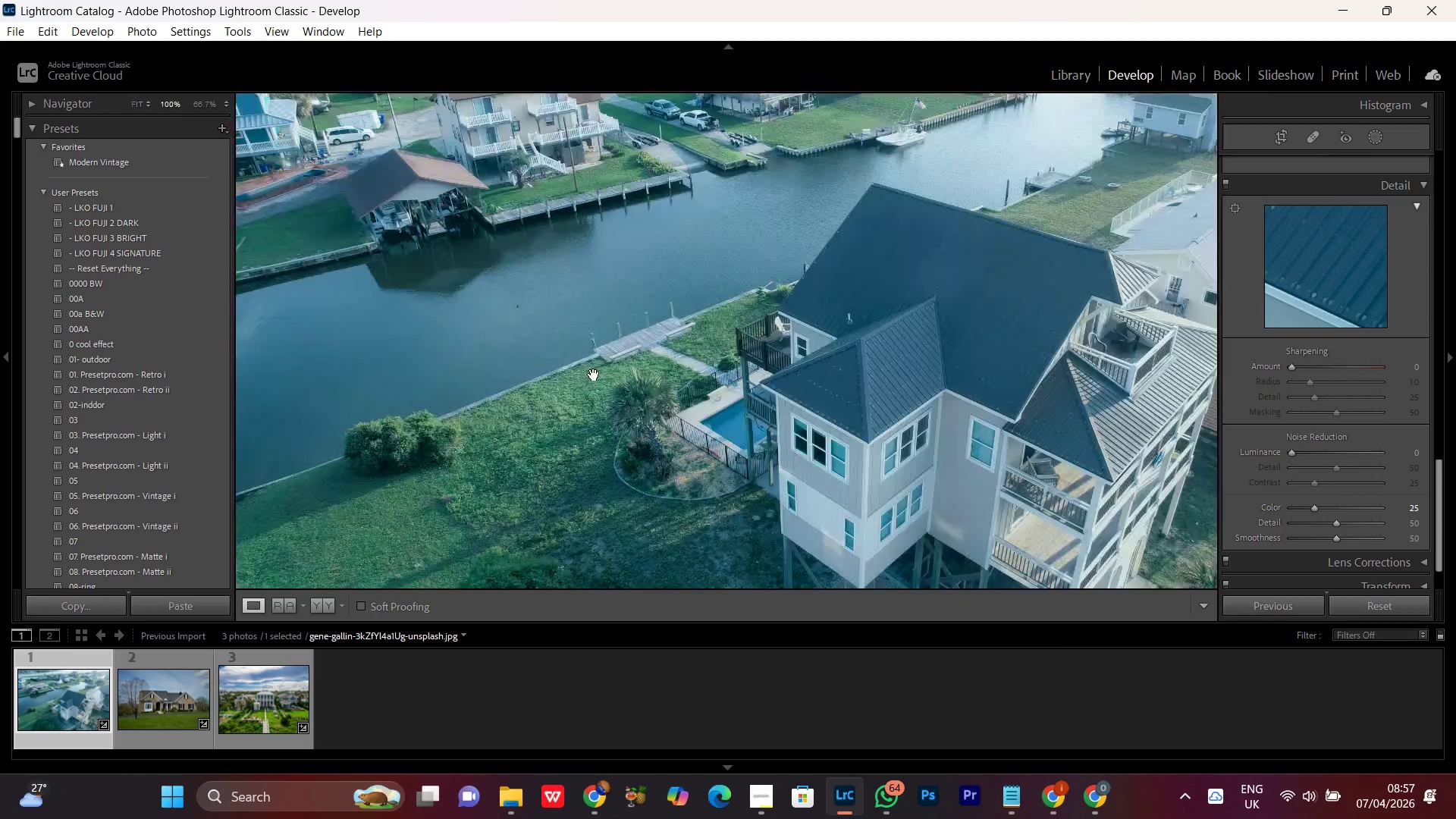 
double_click([594, 375])
 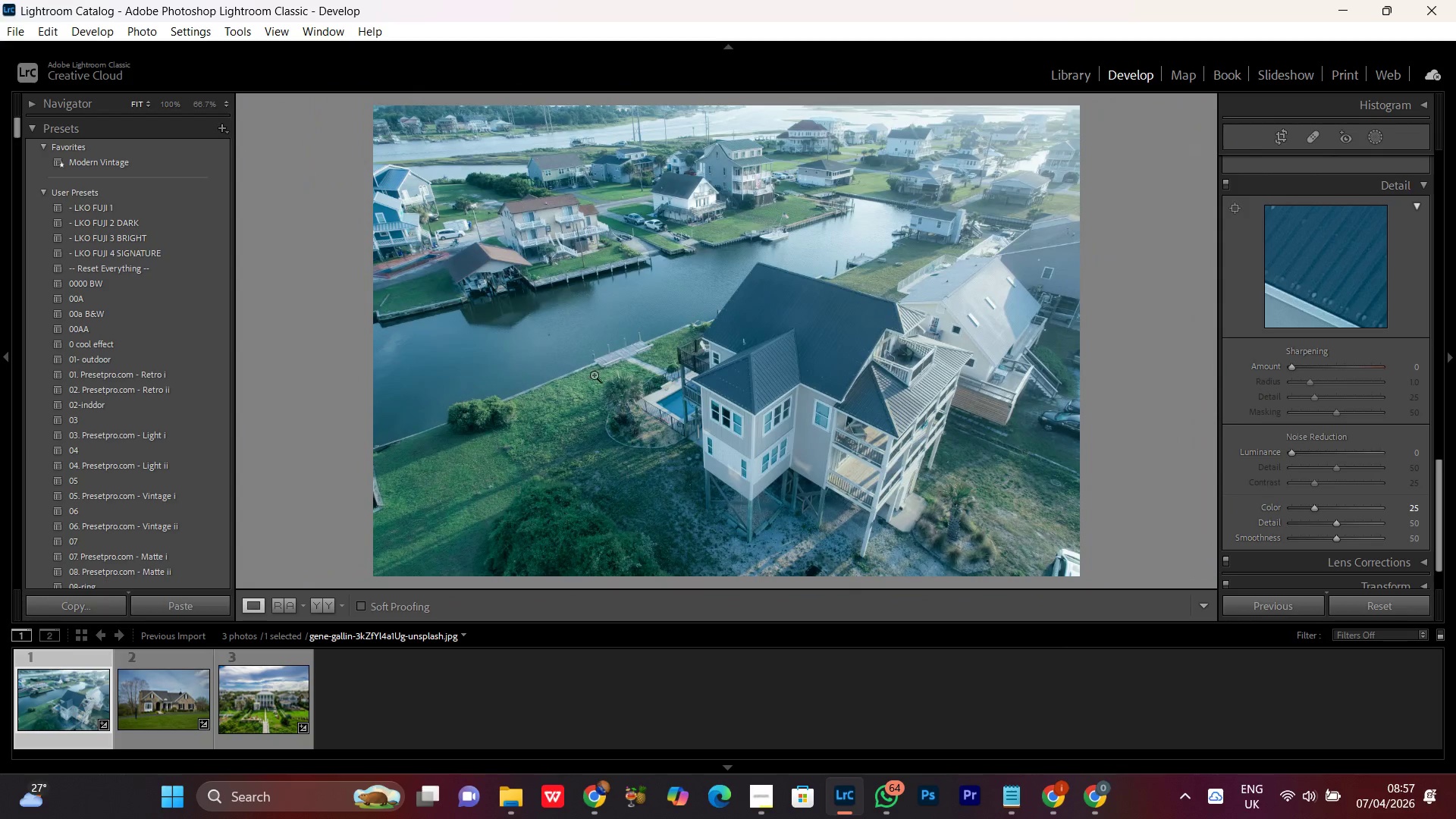 
triple_click([594, 375])
 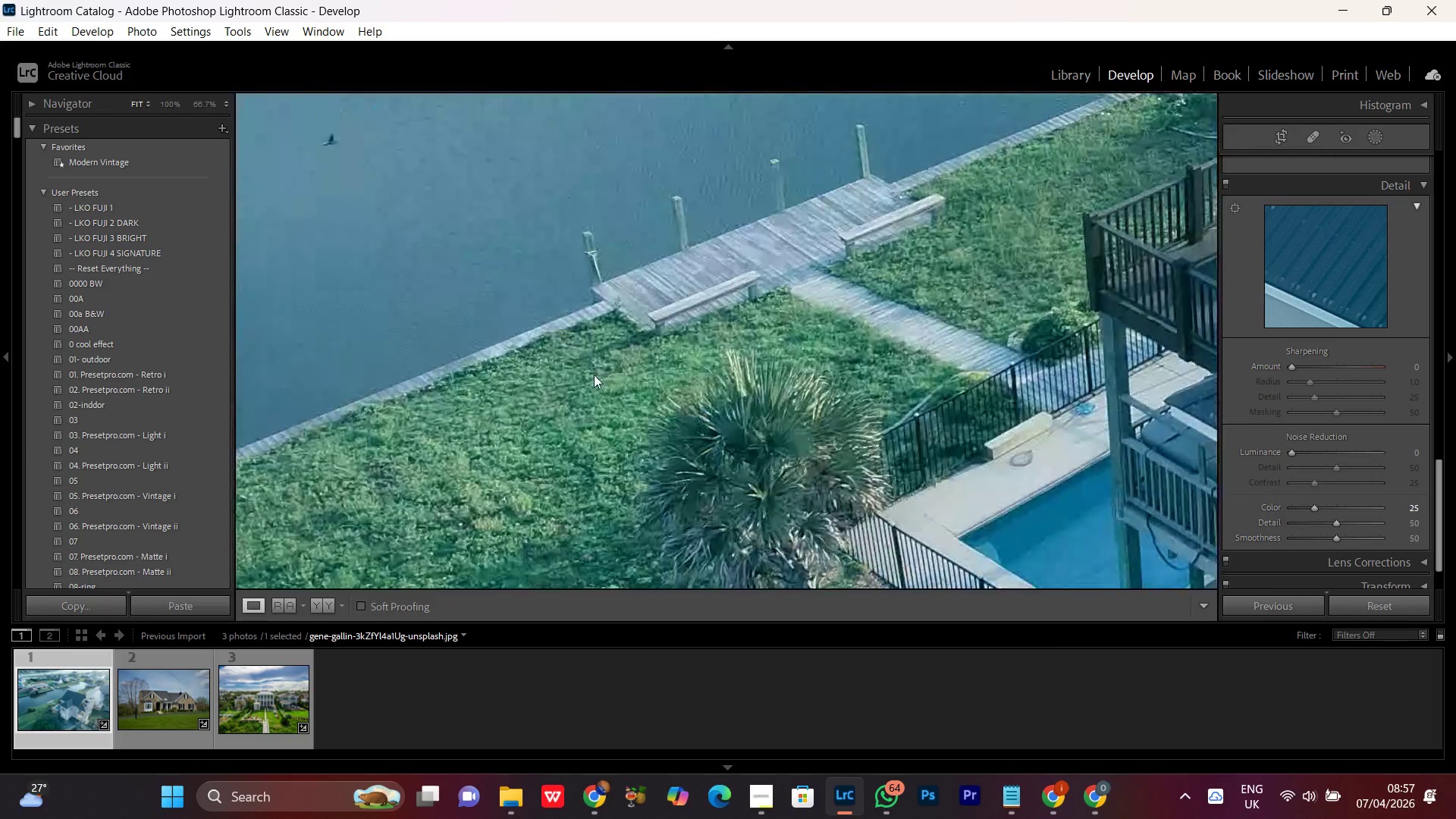 
triple_click([594, 375])
 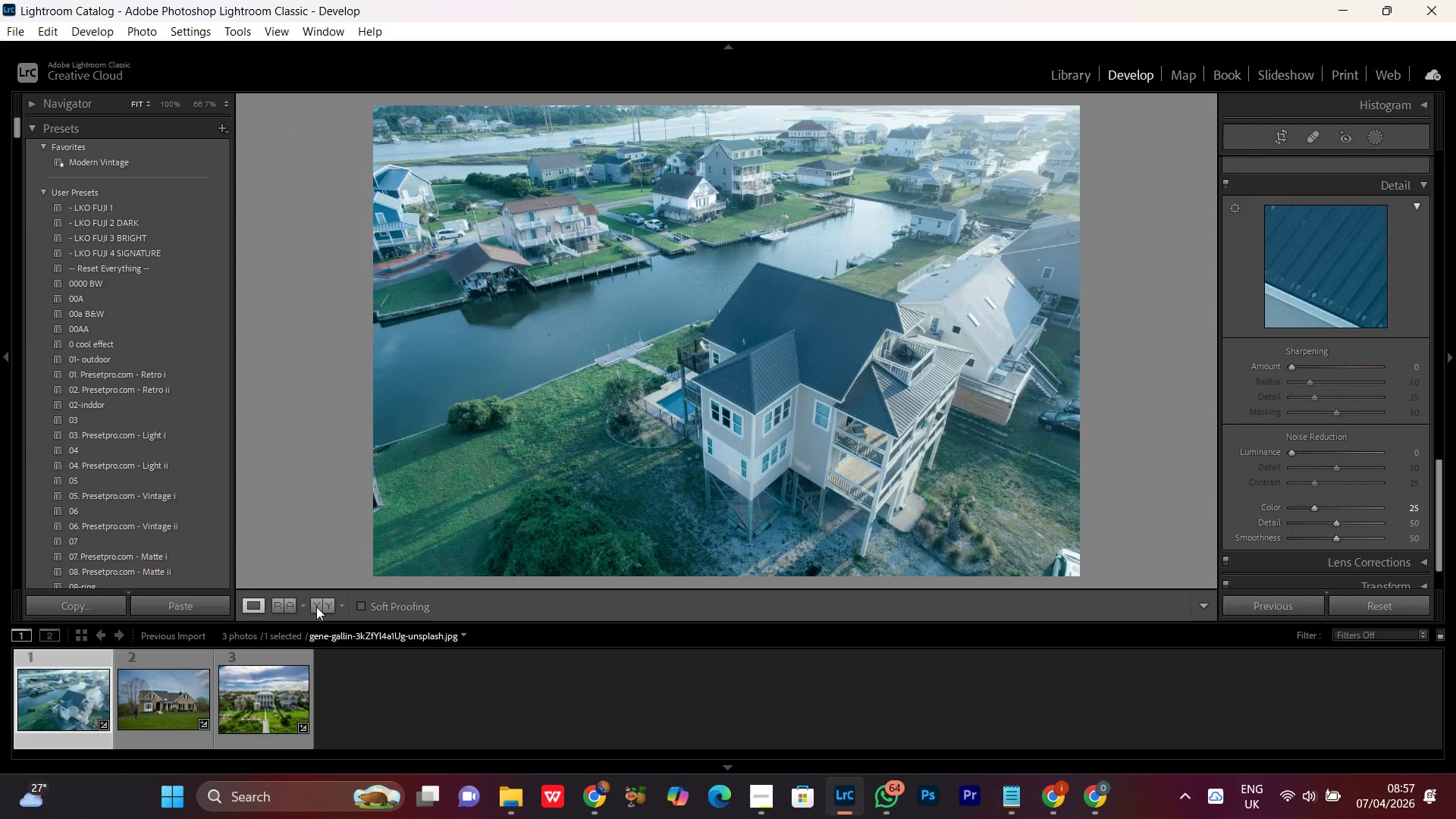 
left_click([322, 608])
 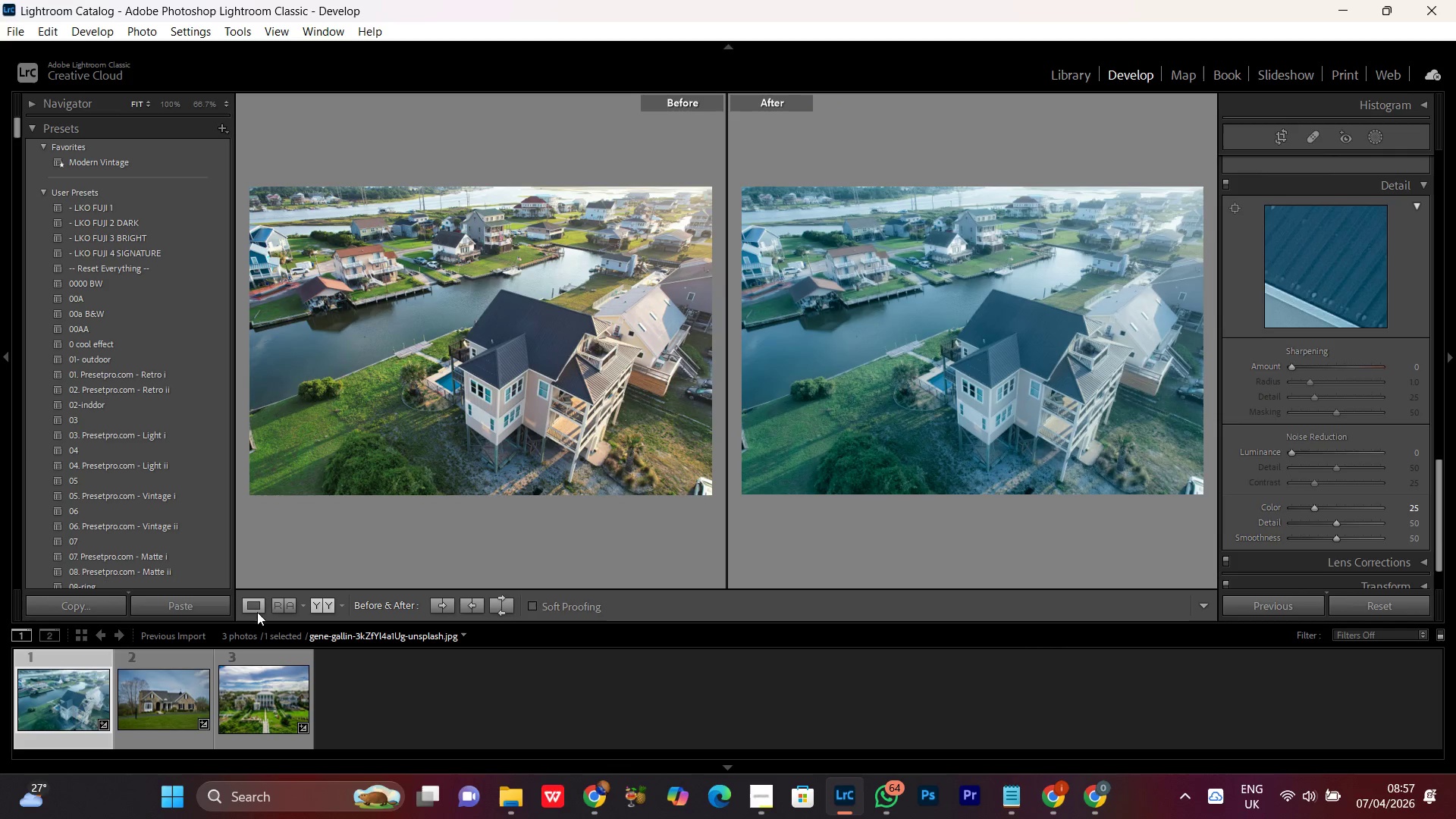 
left_click([257, 610])
 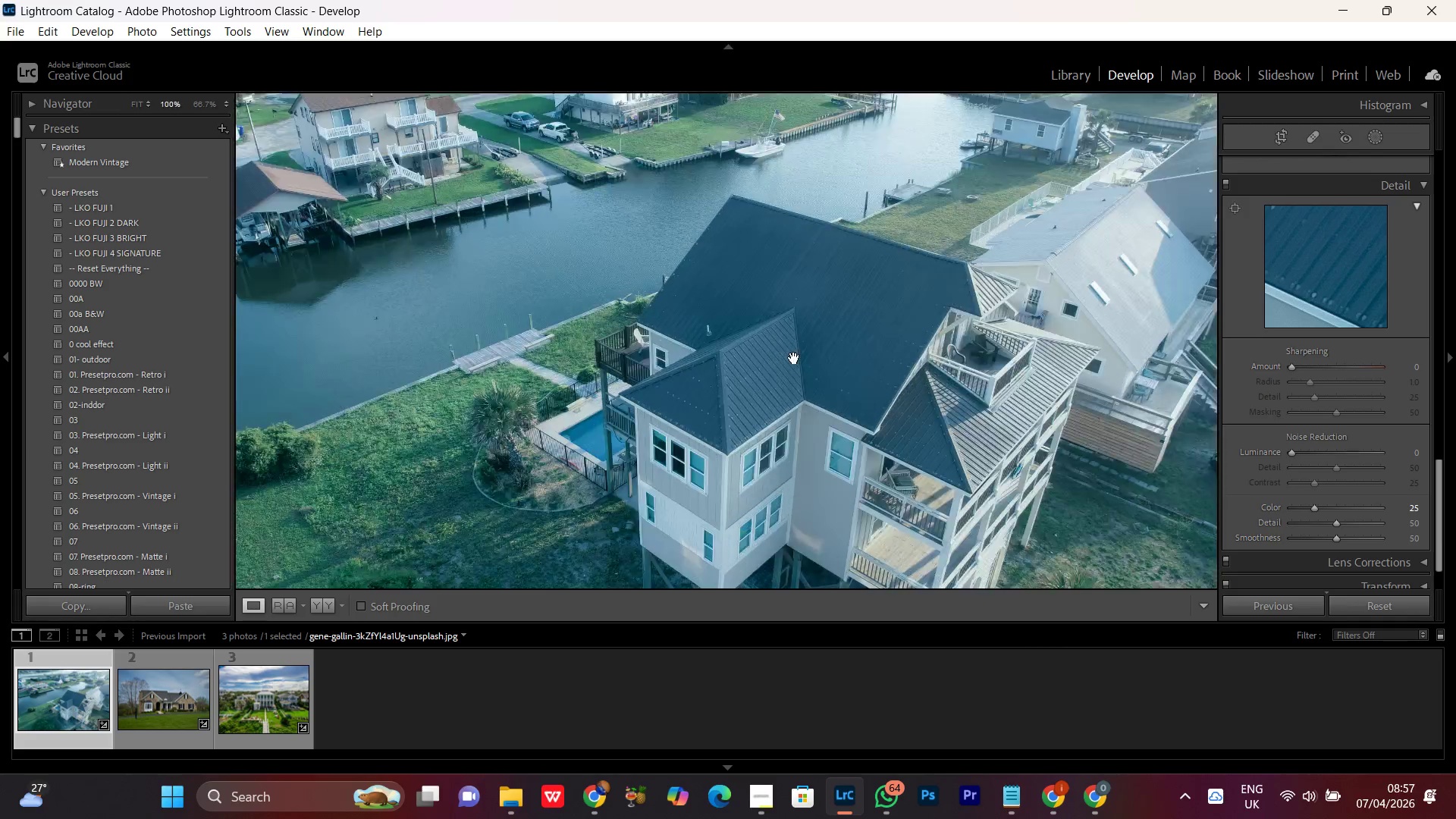 
double_click([794, 358])
 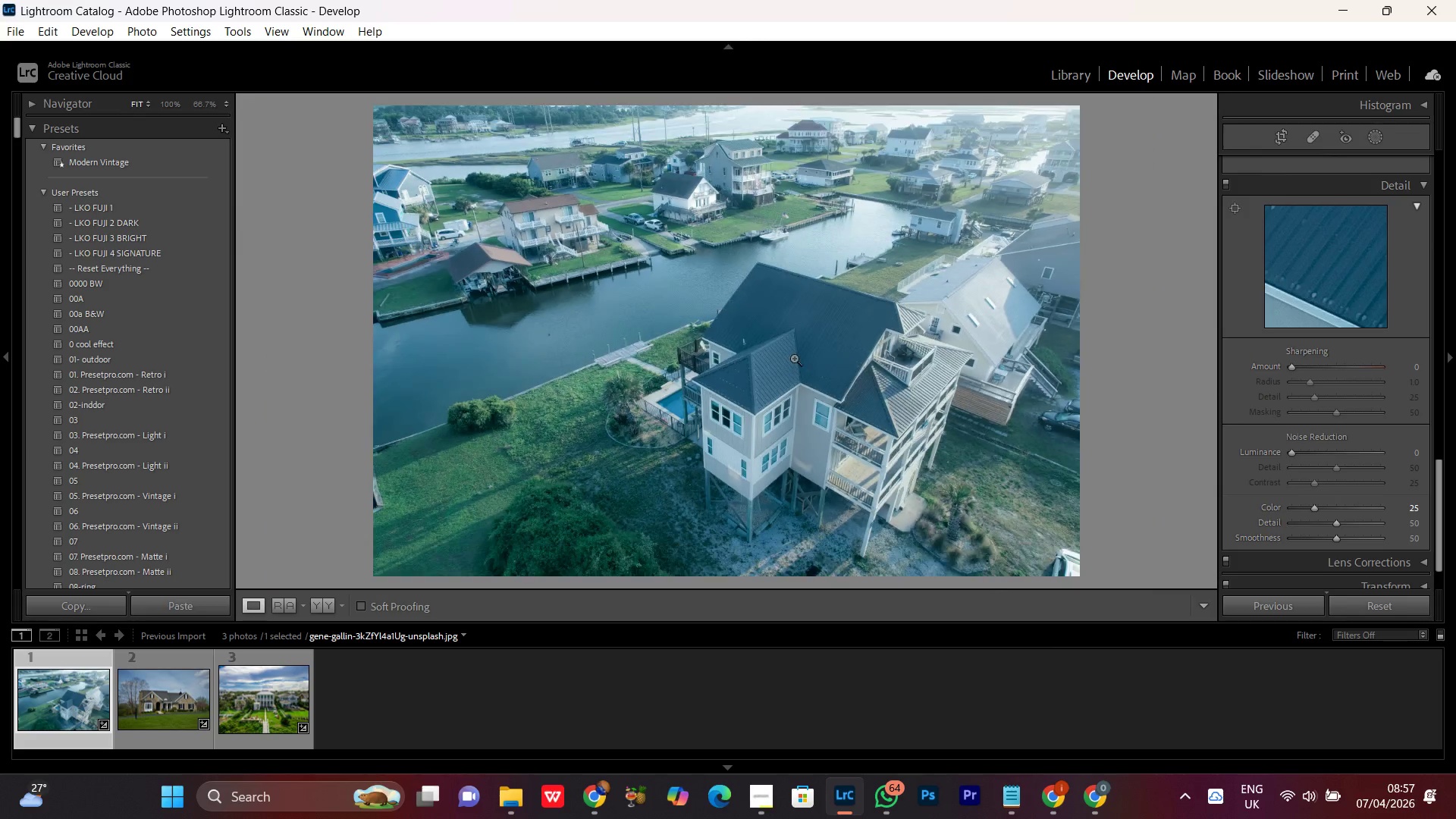 
triple_click([794, 358])
 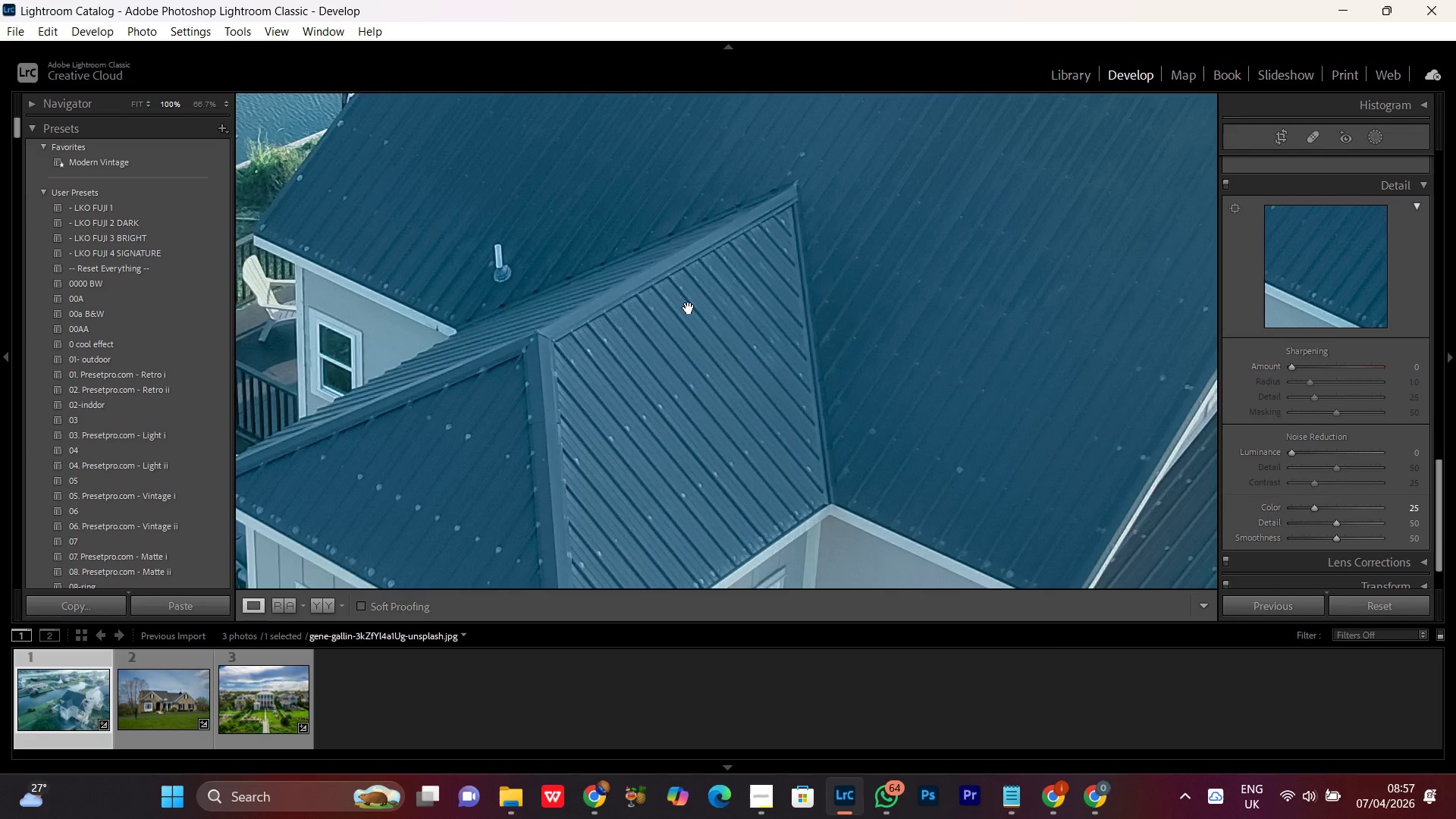 
left_click_drag(start_coordinate=[688, 306], to_coordinate=[723, 438])
 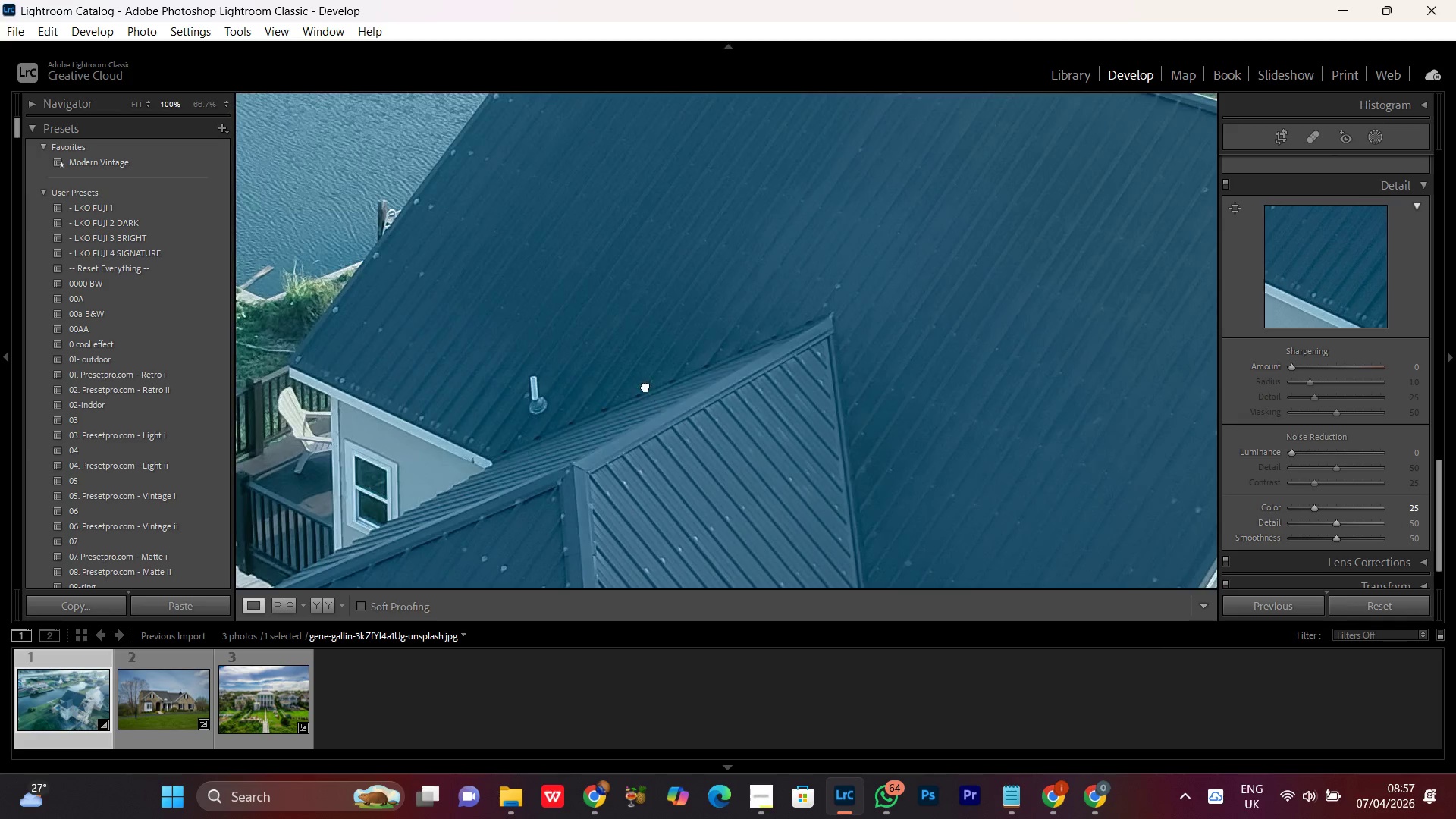 
triple_click([645, 386])
 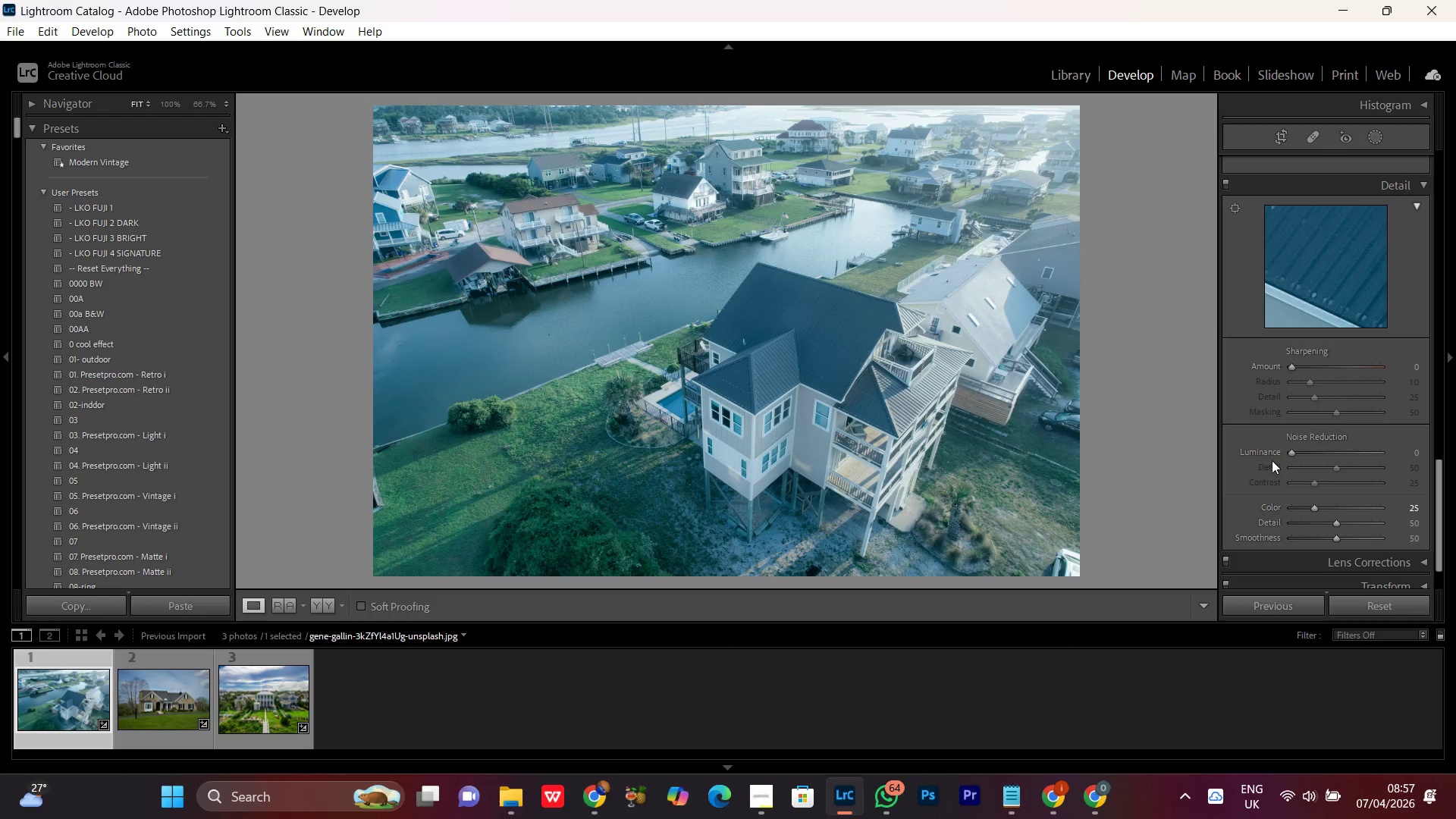 
scroll: coordinate [1321, 346], scroll_direction: up, amount: 9.0
 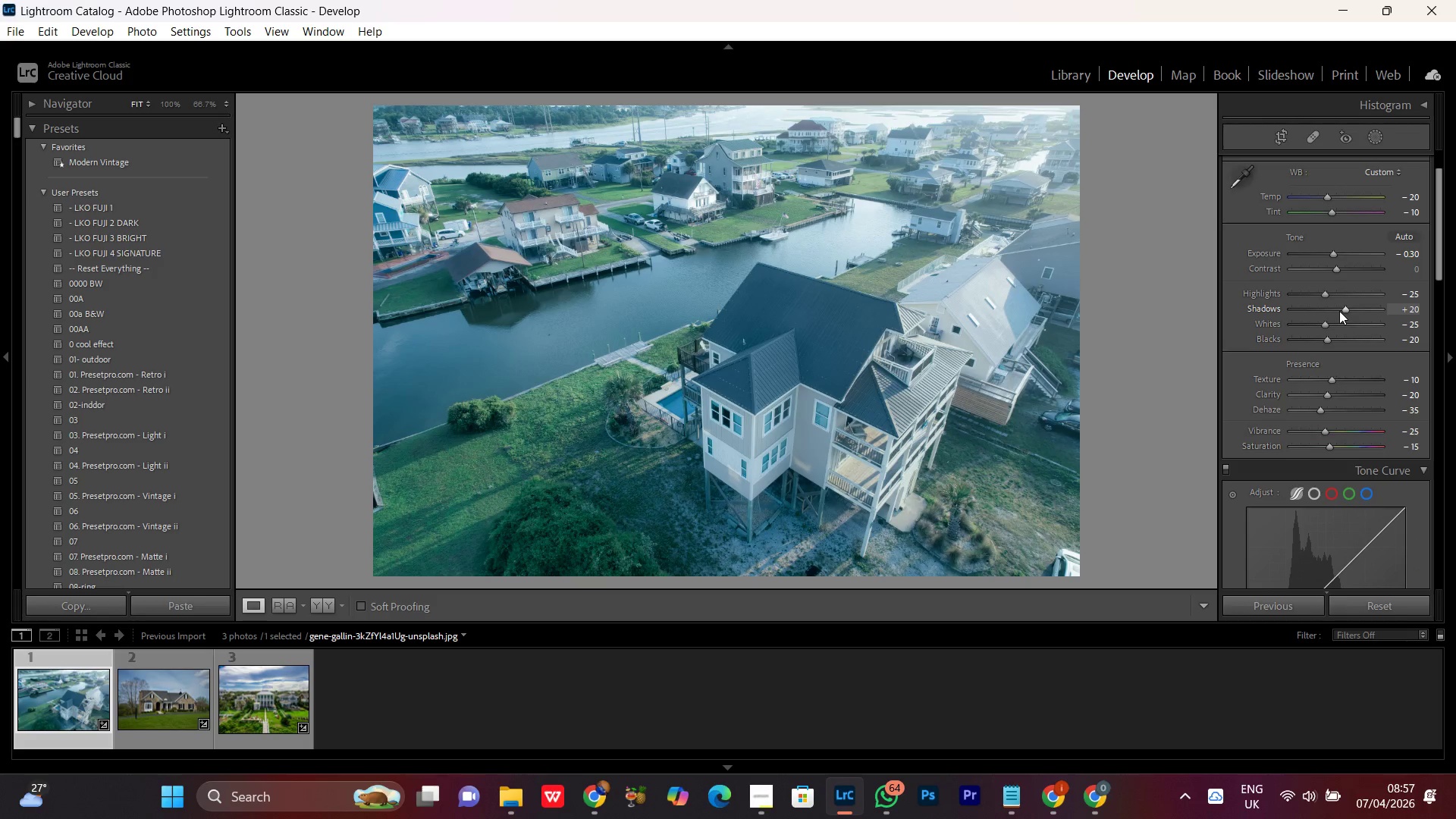 
left_click([1341, 309])
 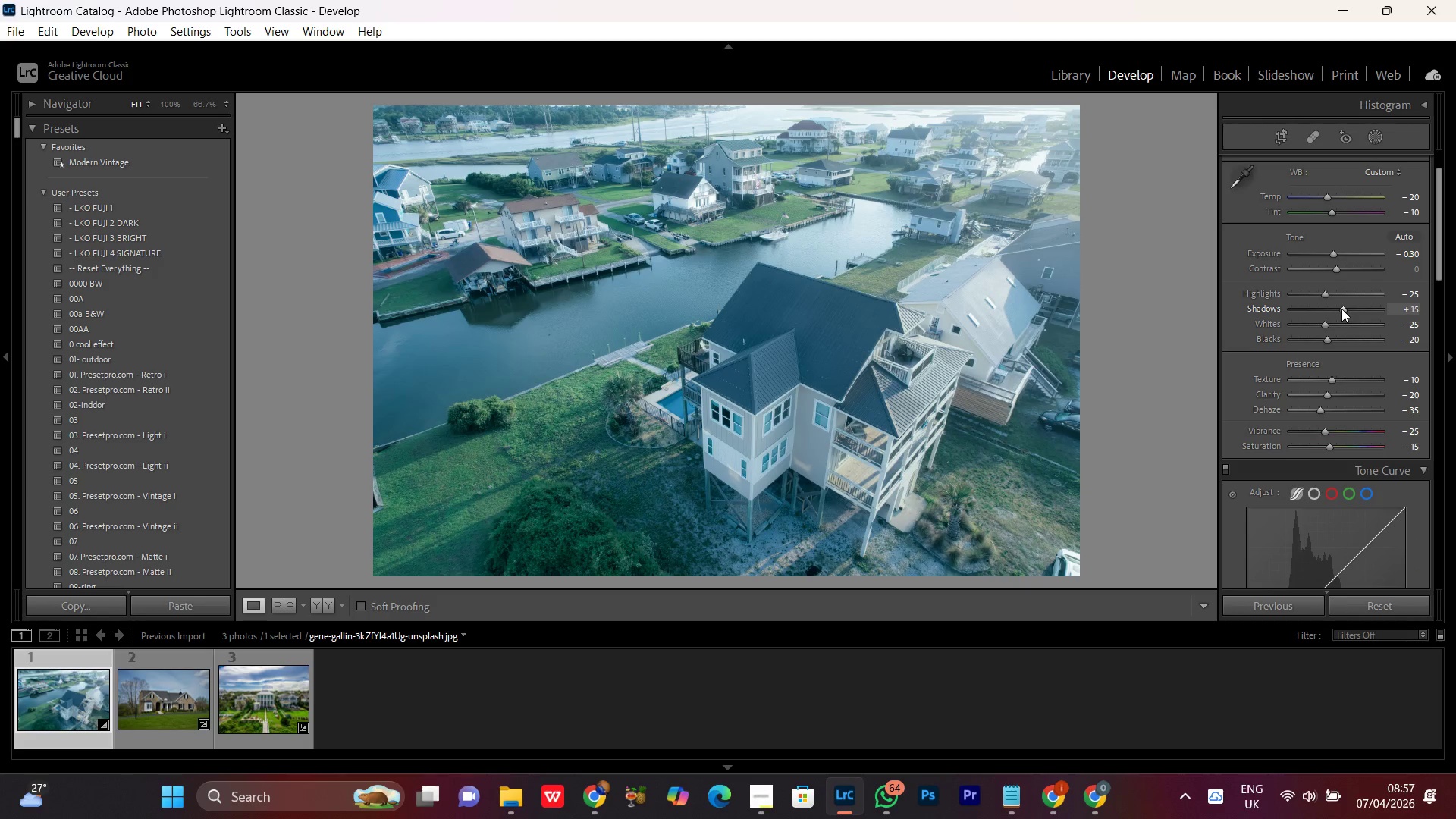 
scroll: coordinate [1341, 309], scroll_direction: down, amount: 1.0
 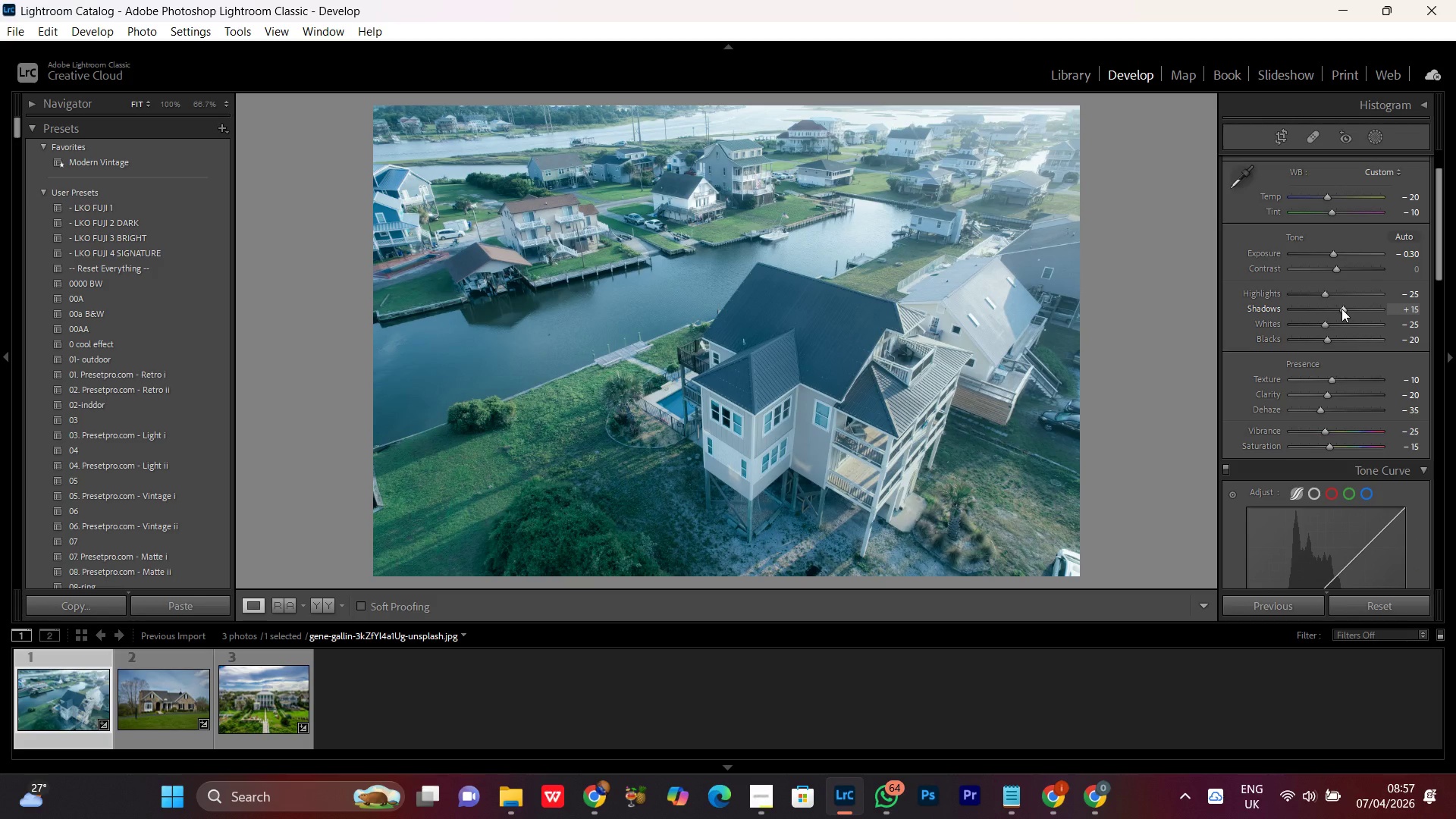 
scroll: coordinate [1341, 309], scroll_direction: up, amount: 1.0
 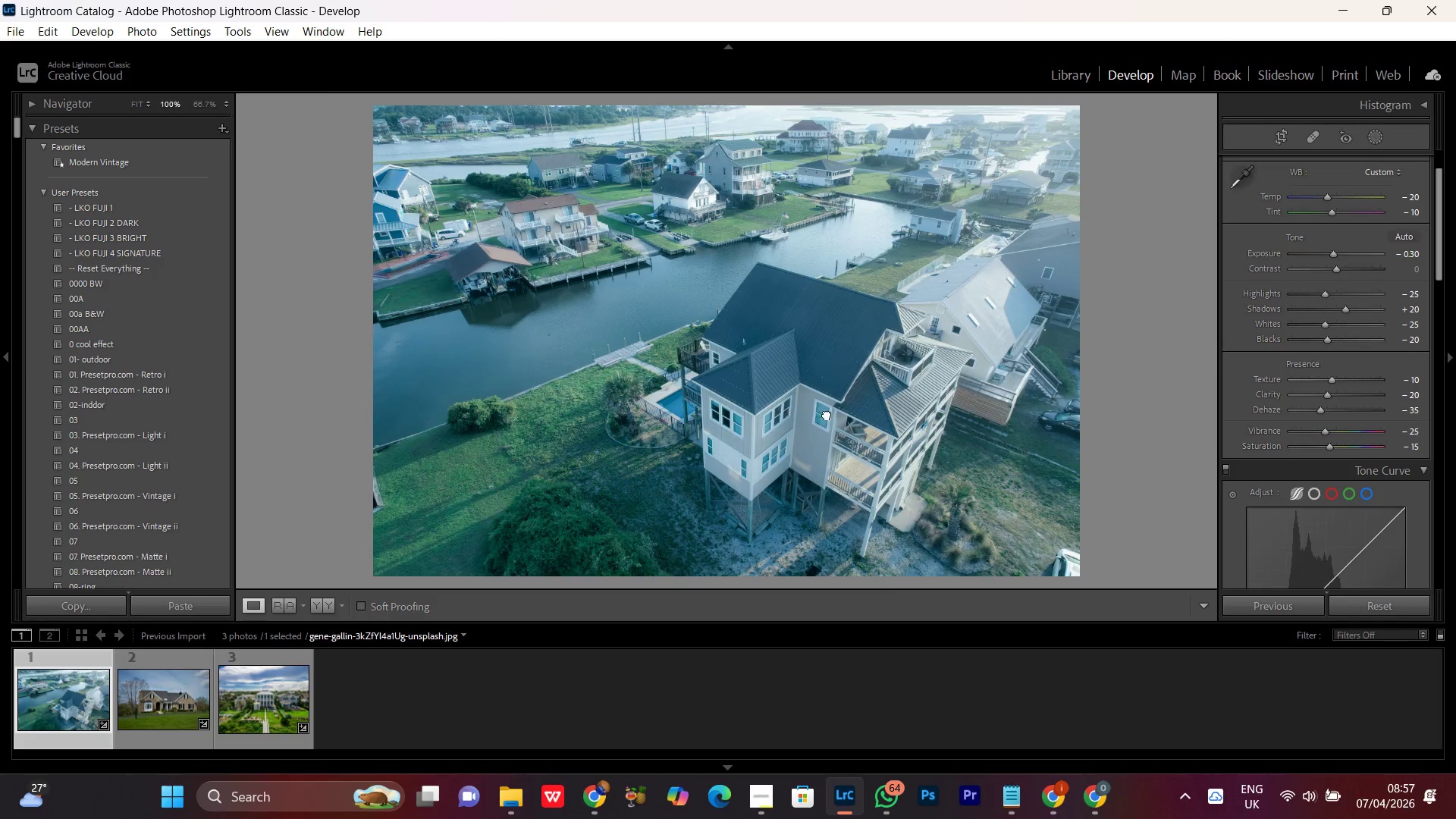 
double_click([827, 414])
 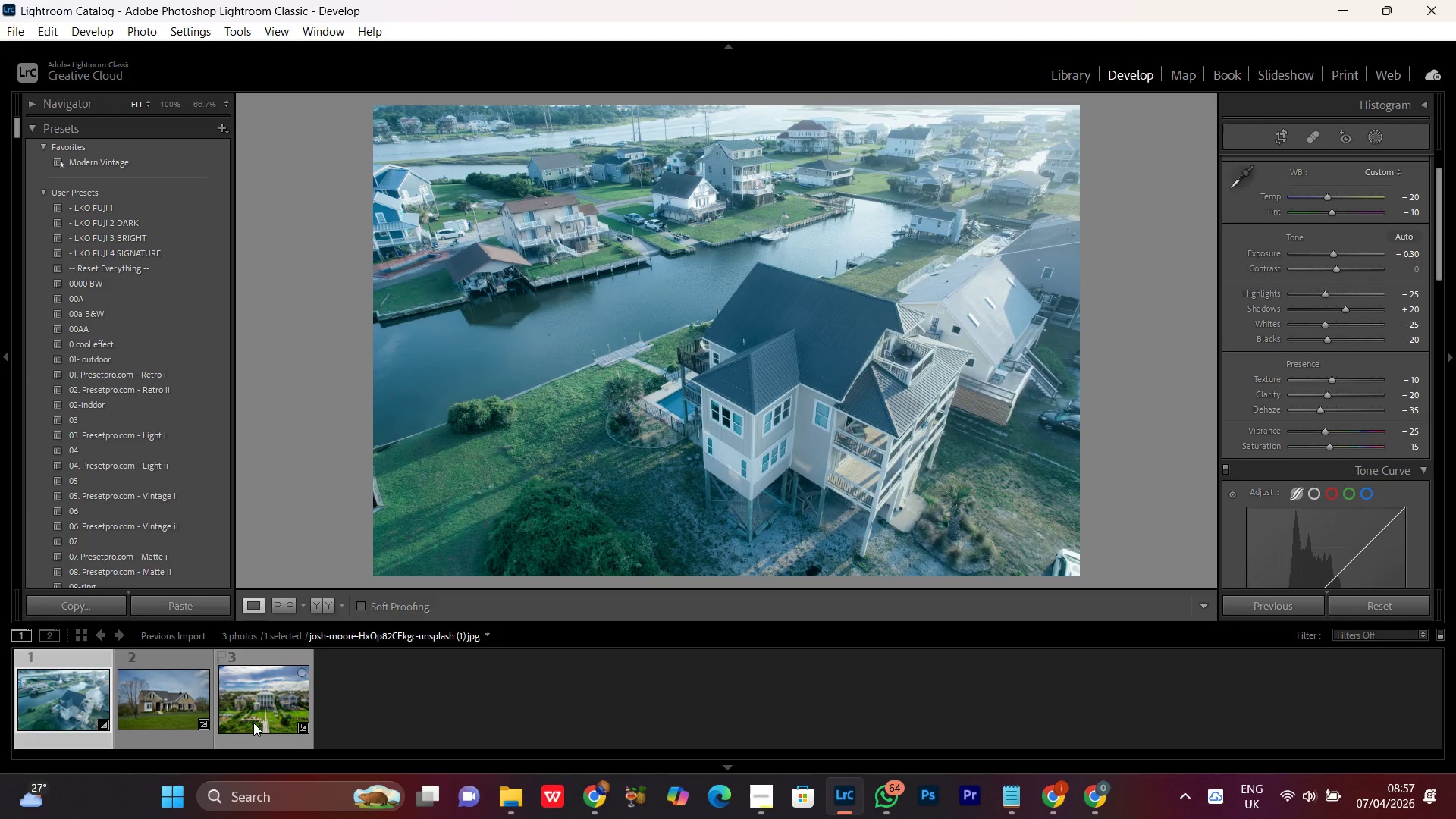 
hold_key(key=ShiftLeft, duration=0.56)
left_click([253, 722])
 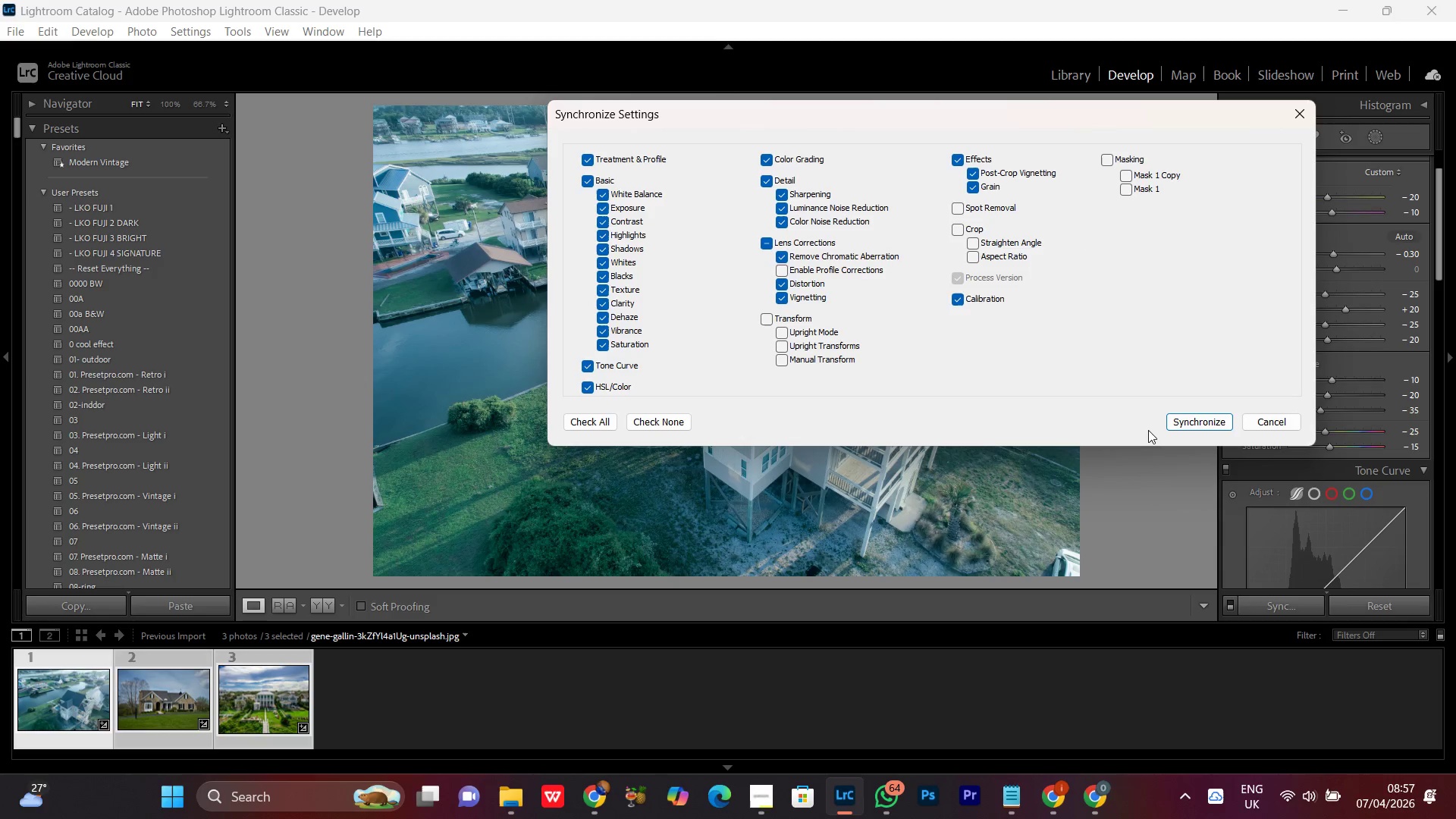 
left_click([1179, 421])
 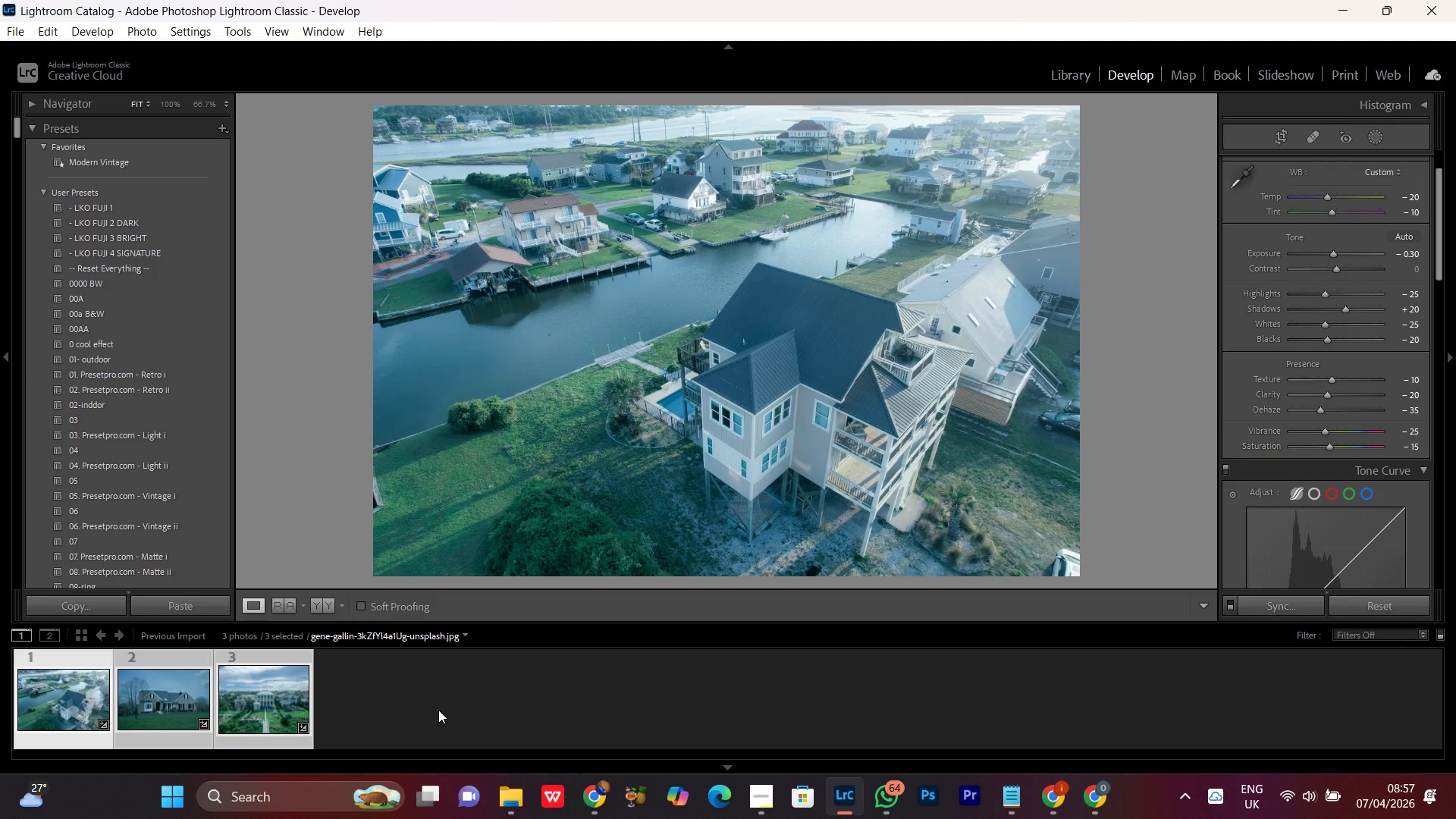 
left_click([438, 710])
 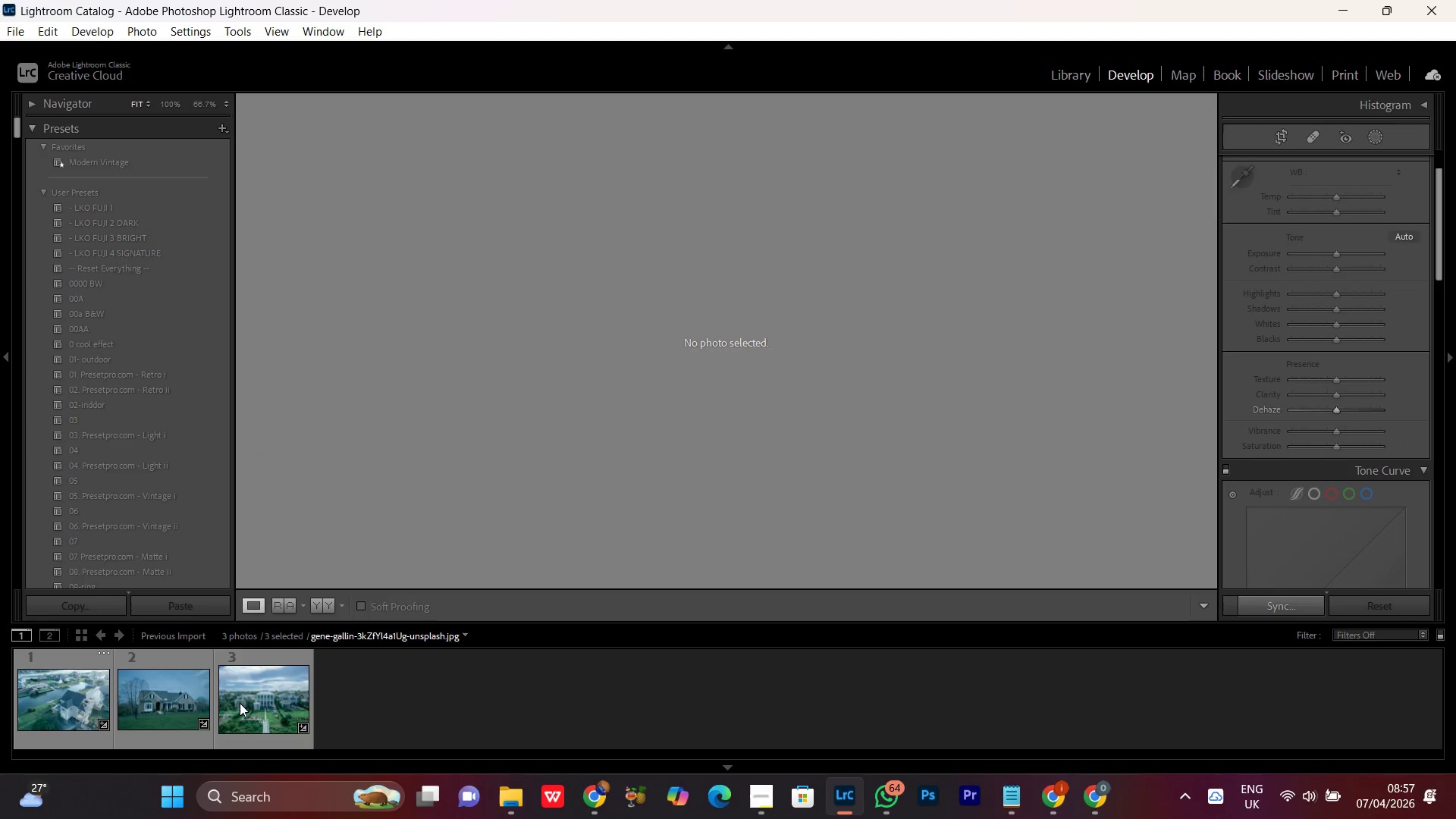 
double_click([240, 703])
 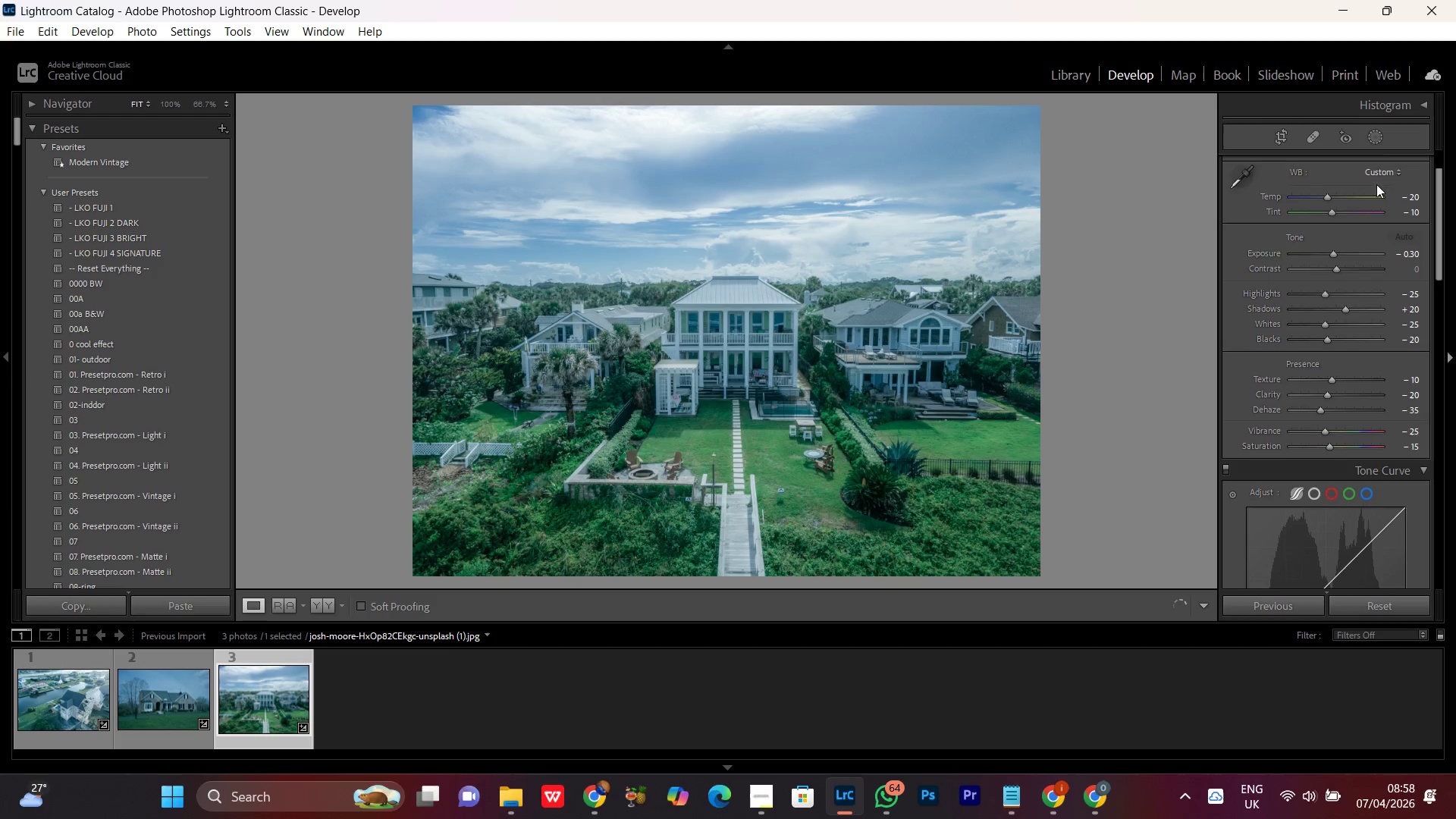 
left_click([1379, 140])
 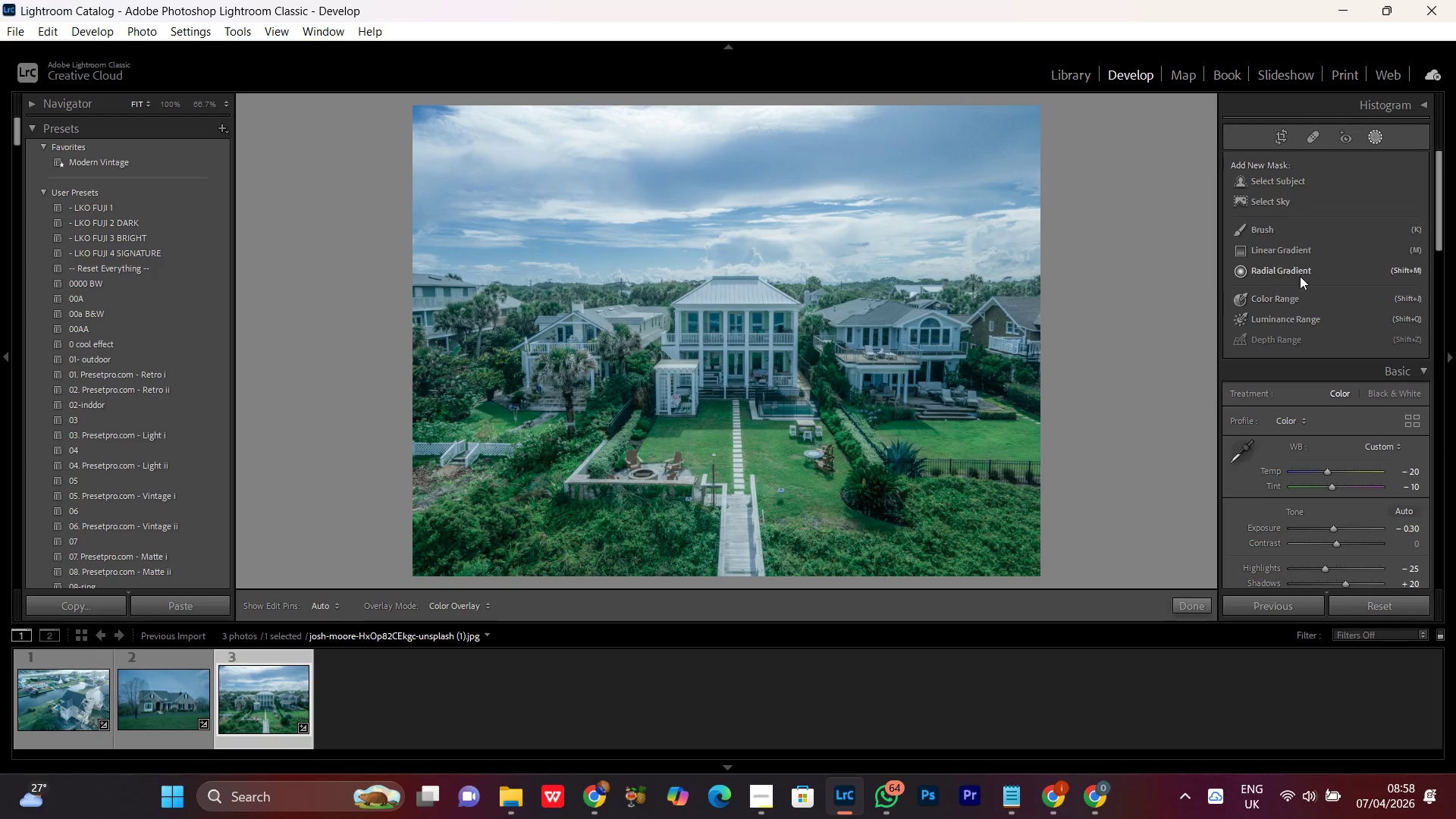 
left_click([1279, 270])
 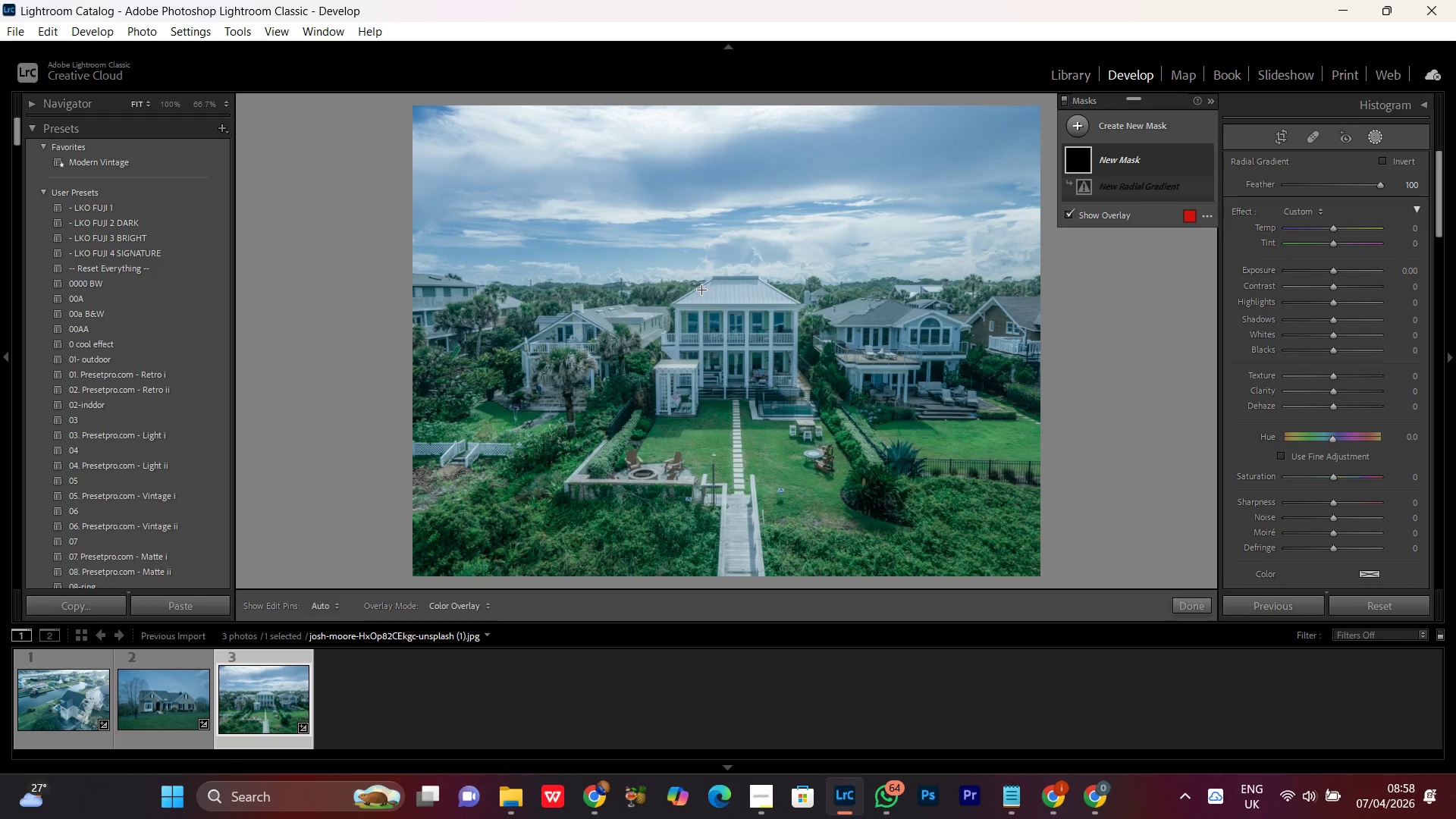 
left_click_drag(start_coordinate=[674, 281], to_coordinate=[785, 379])
 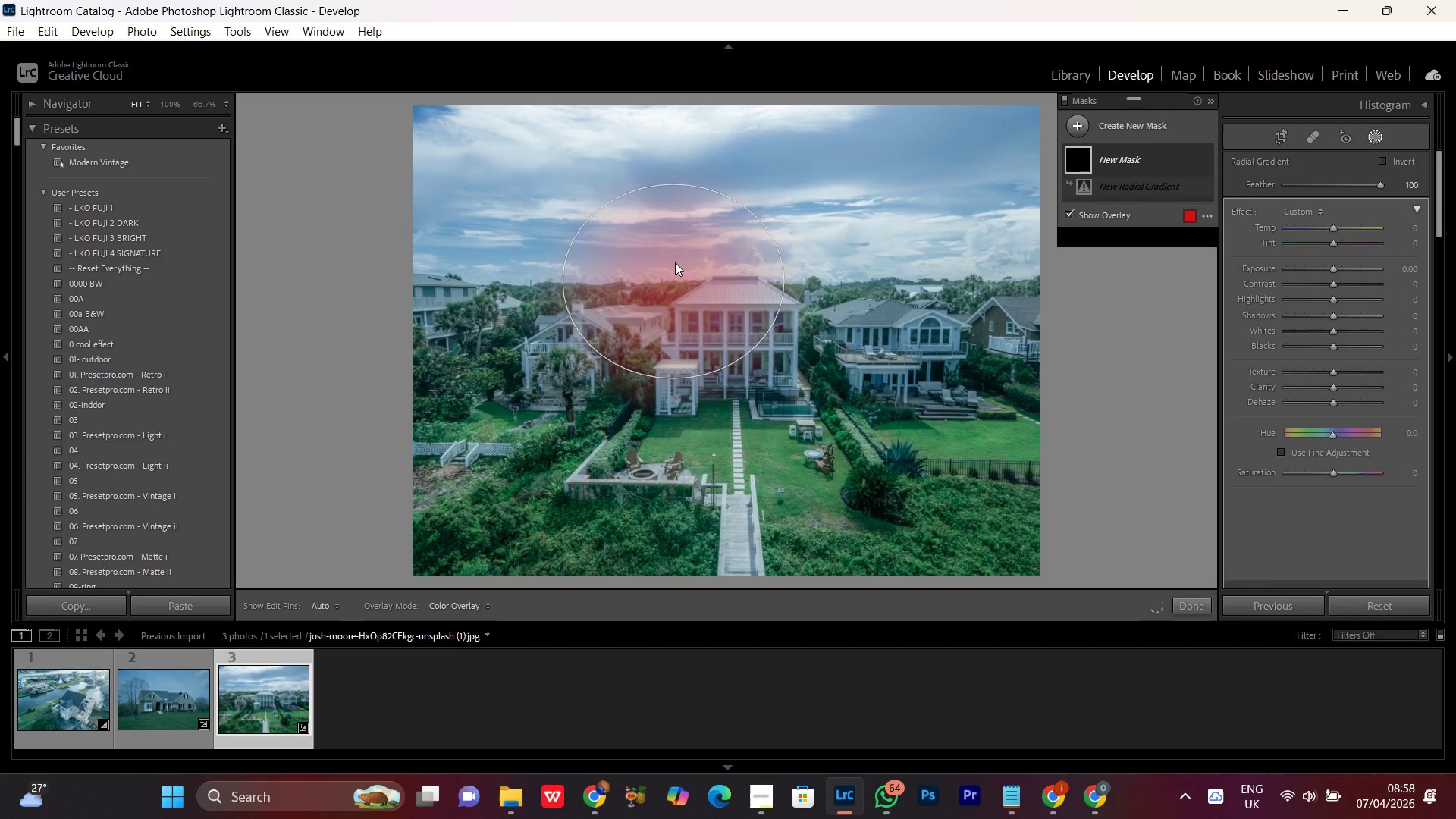 
left_click_drag(start_coordinate=[675, 262], to_coordinate=[727, 318])
 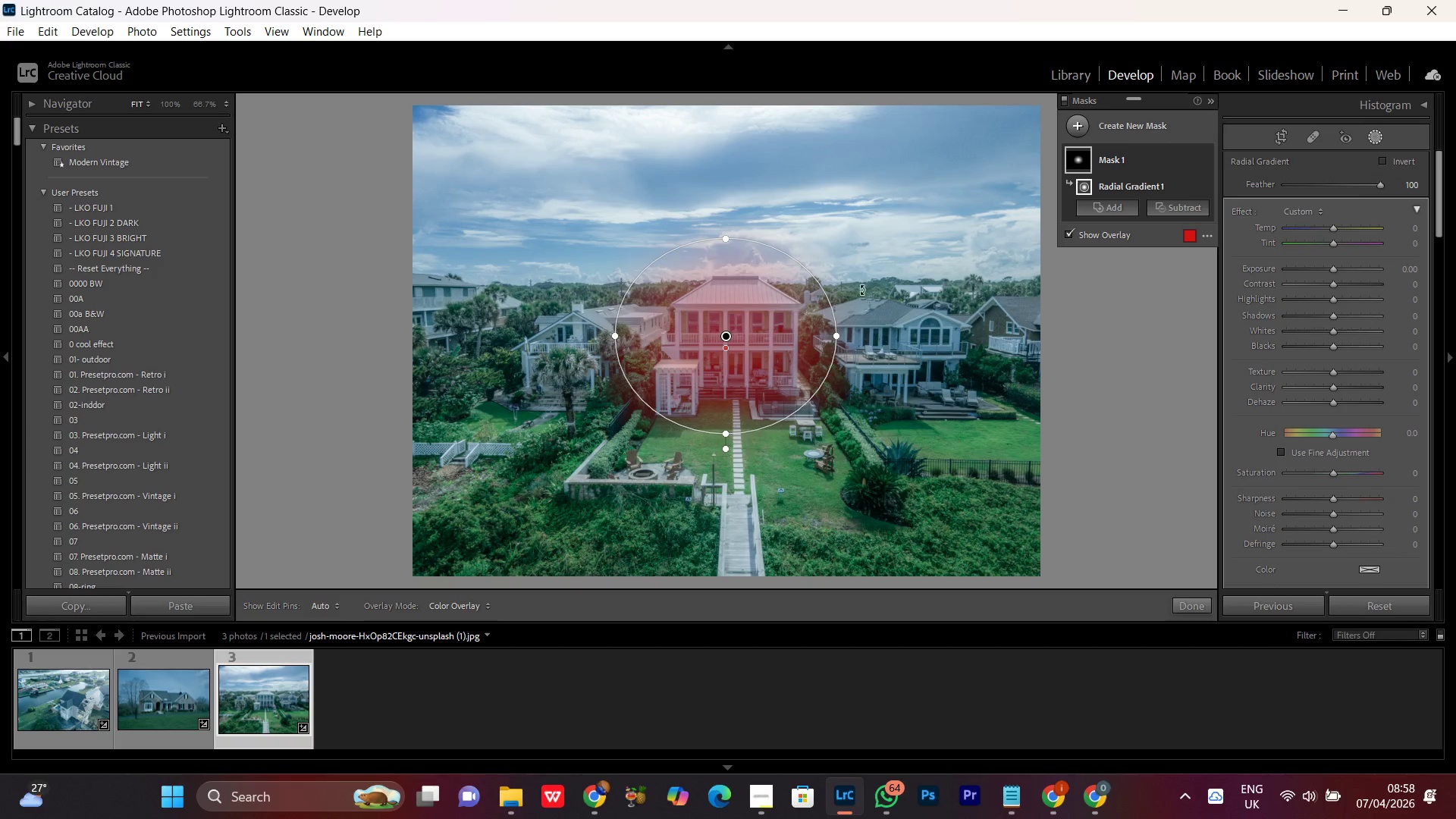 
wait(7.91)
 